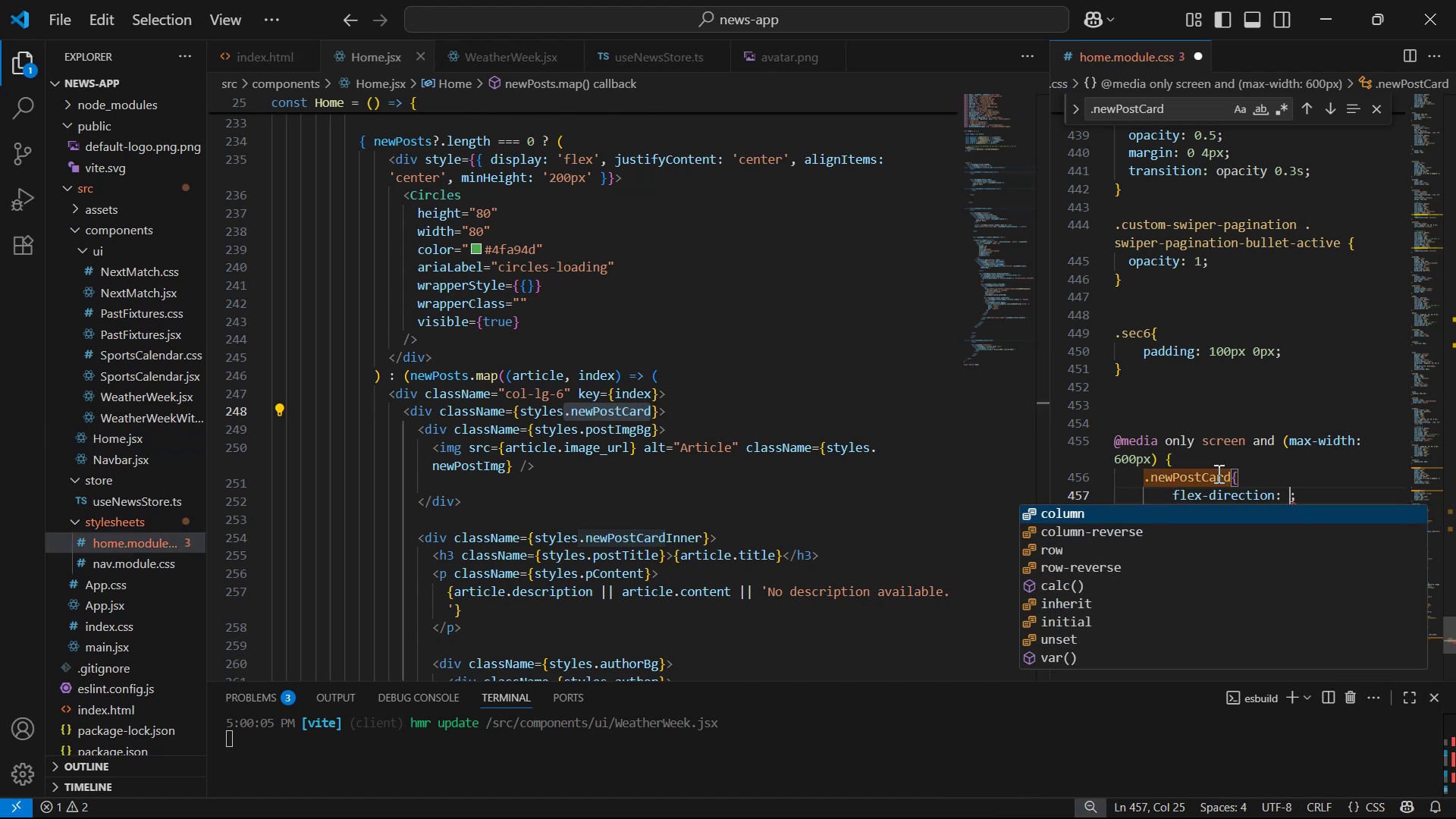 
key(Control+S)
 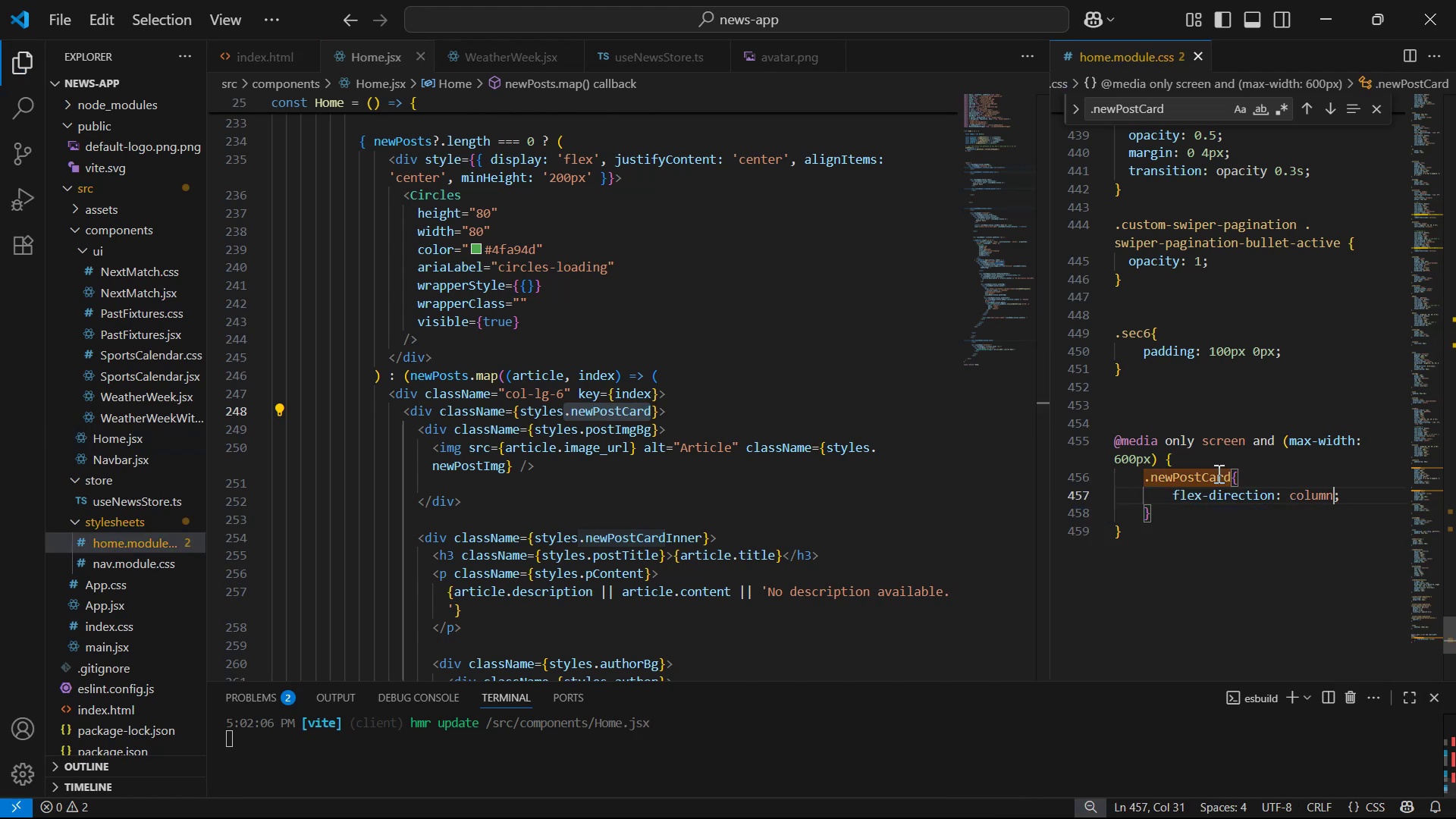 
key(Alt+Tab)
 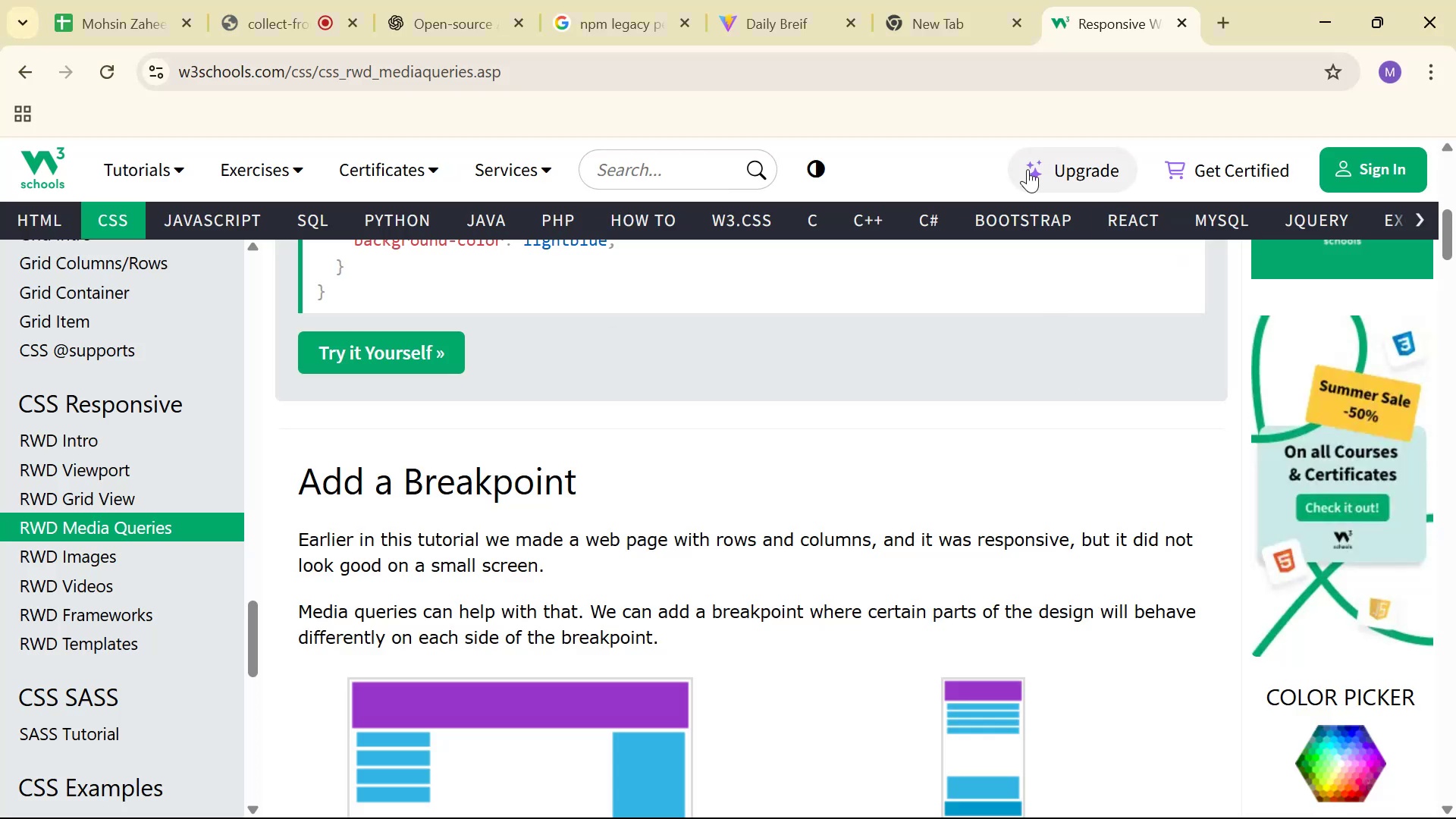 
left_click([739, 0])
 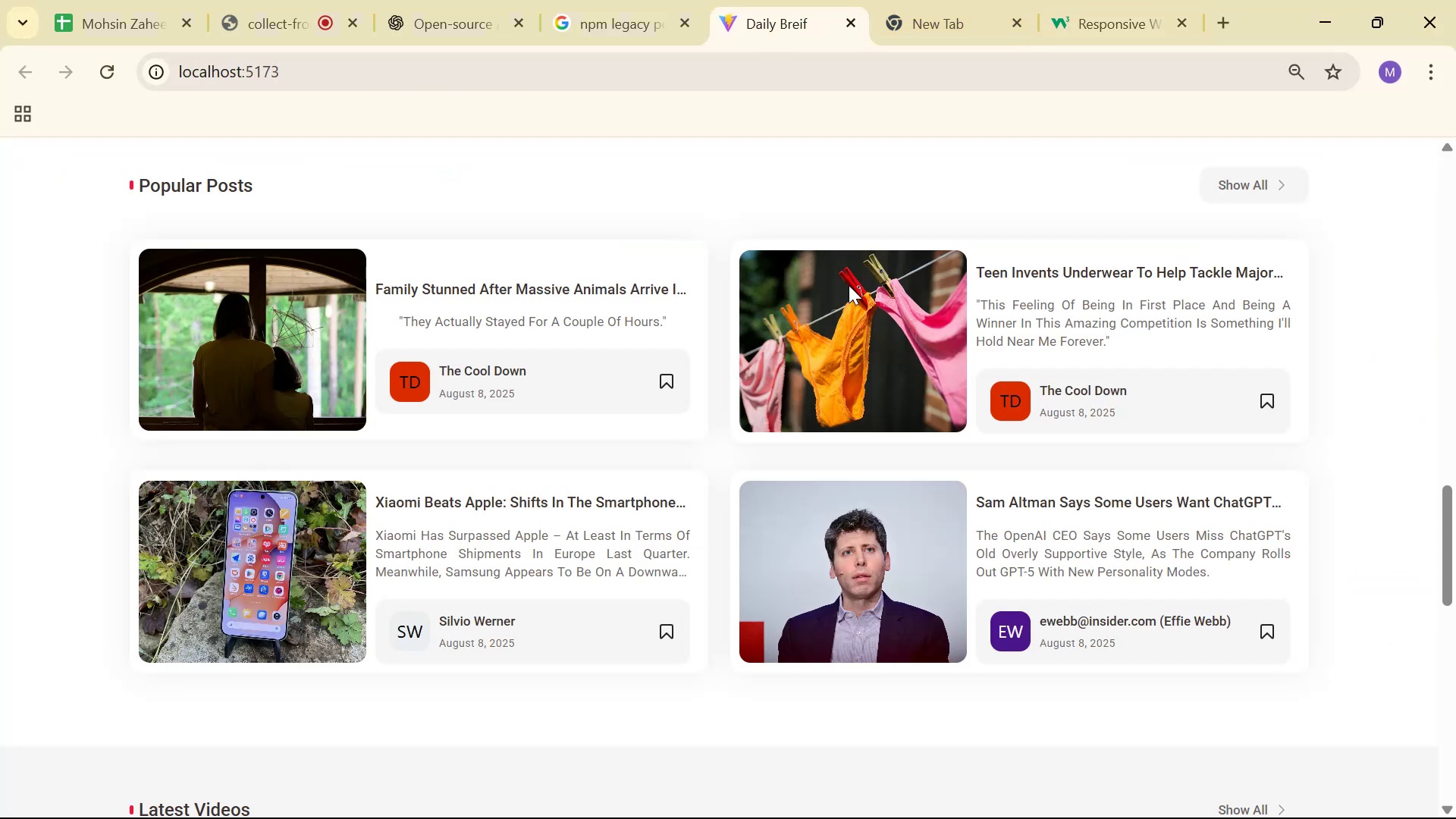 
right_click([707, 242])
 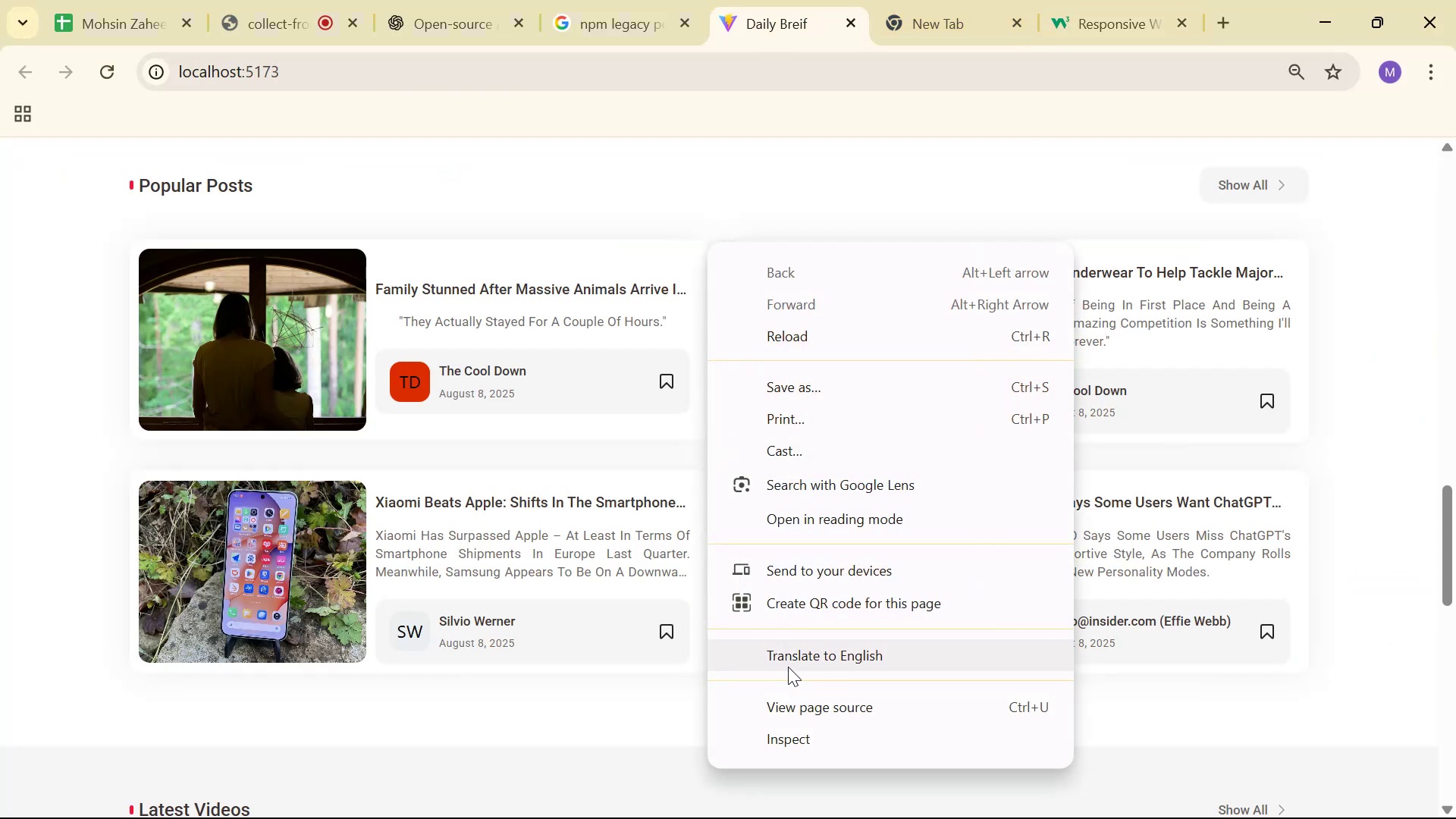 
left_click([785, 739])
 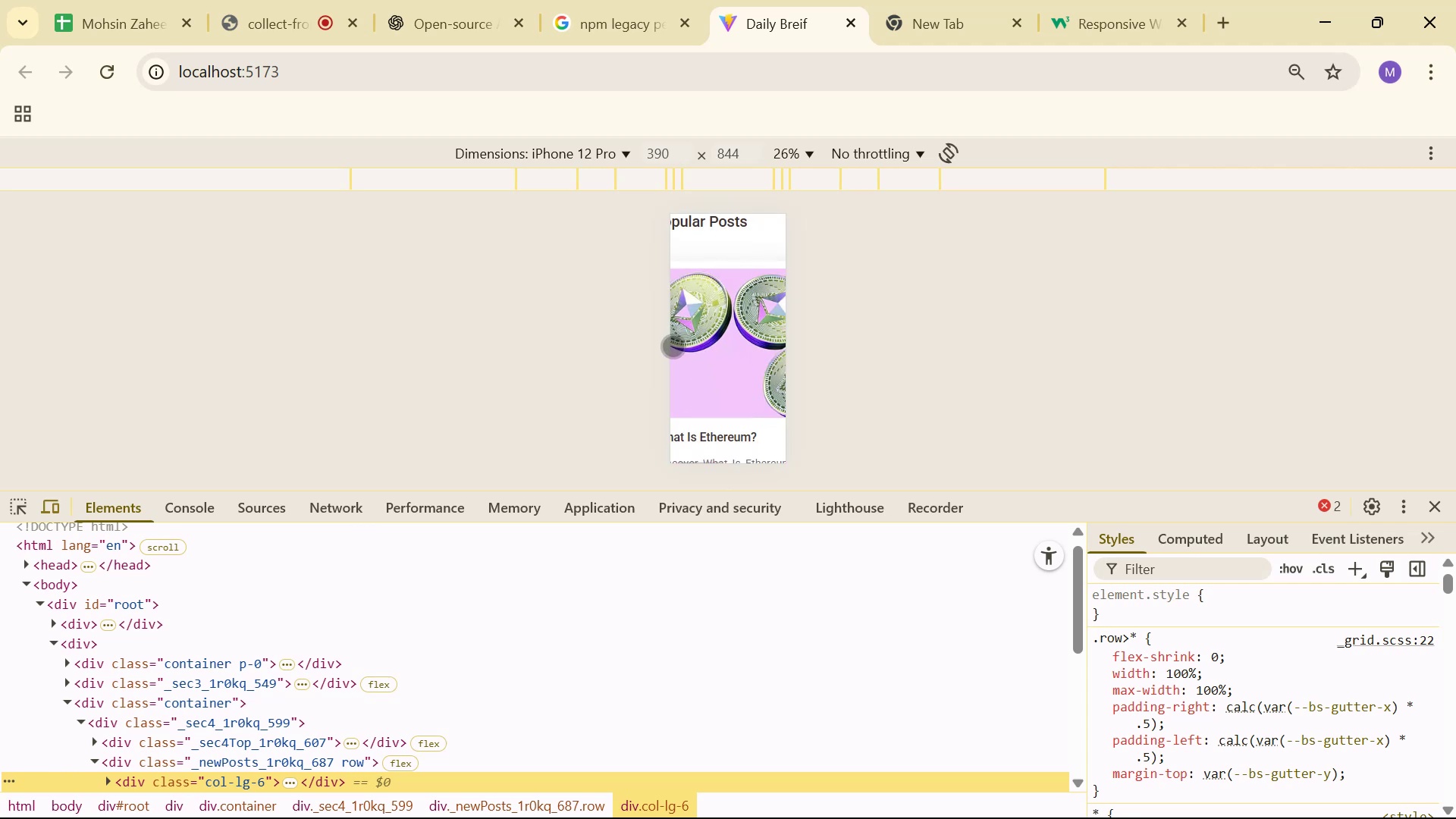 
scroll: coordinate [715, 327], scroll_direction: down, amount: 32.0
 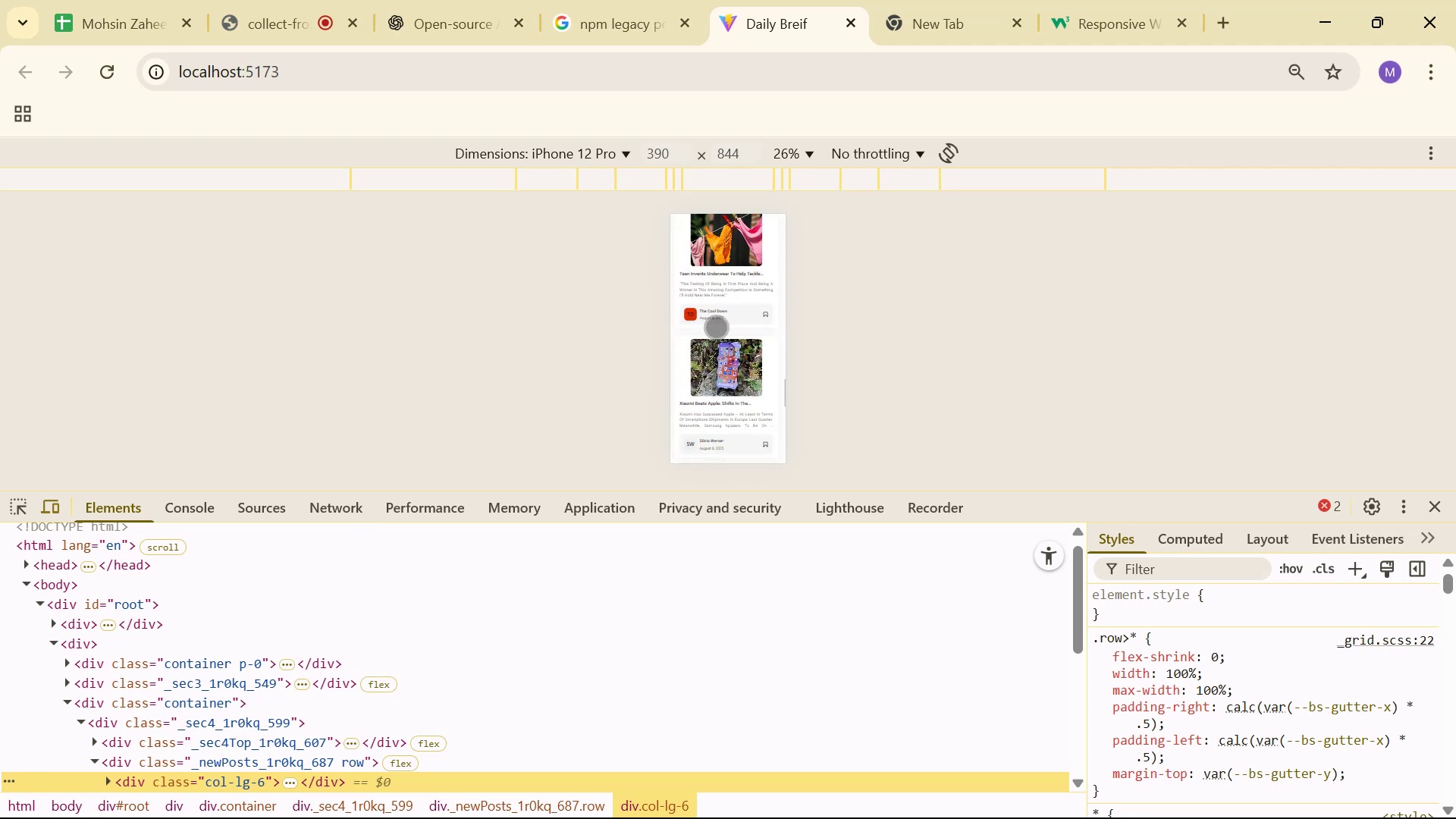 
scroll: coordinate [740, 310], scroll_direction: up, amount: 6.0
 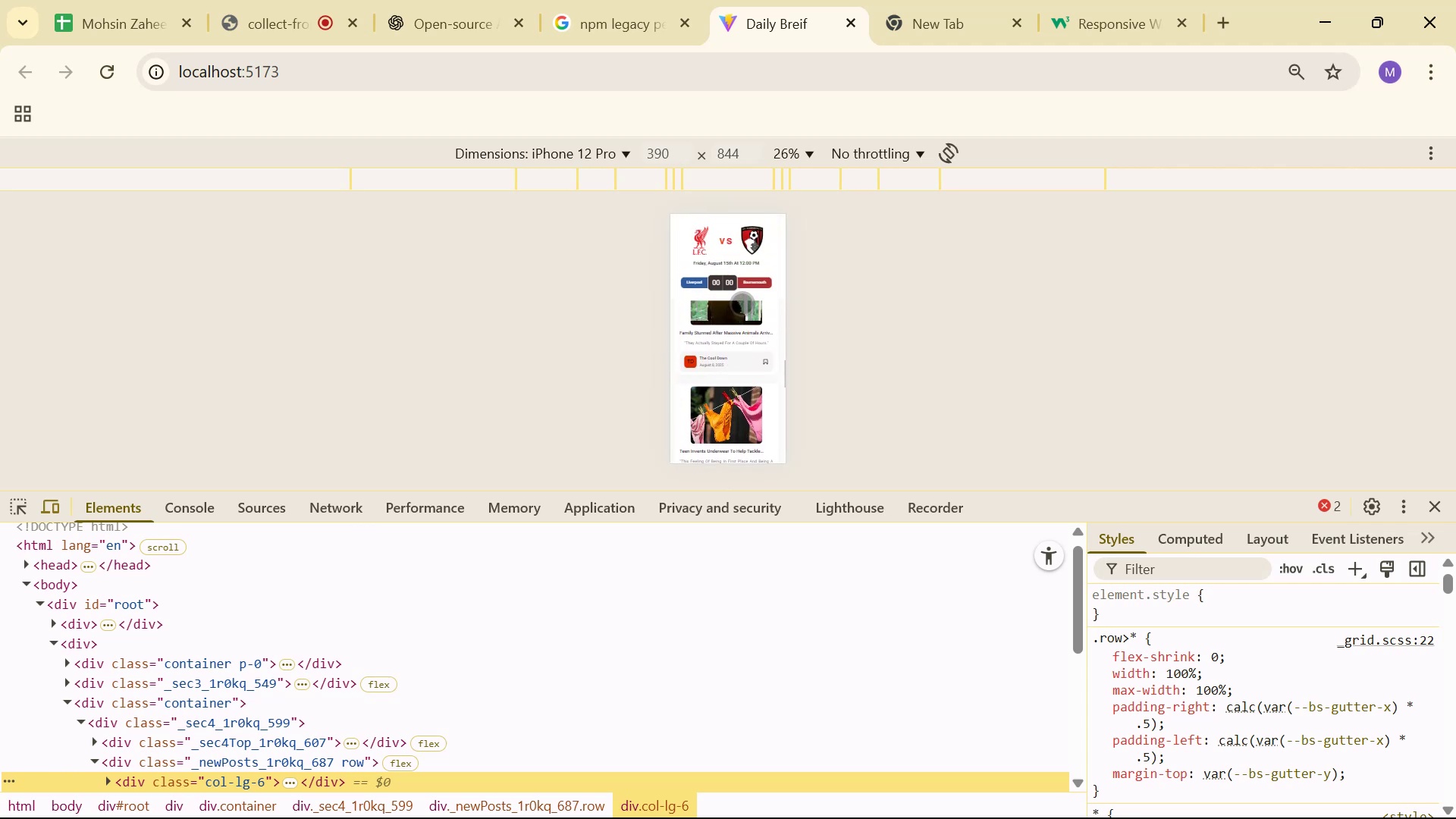 
scroll: coordinate [749, 293], scroll_direction: down, amount: 17.0
 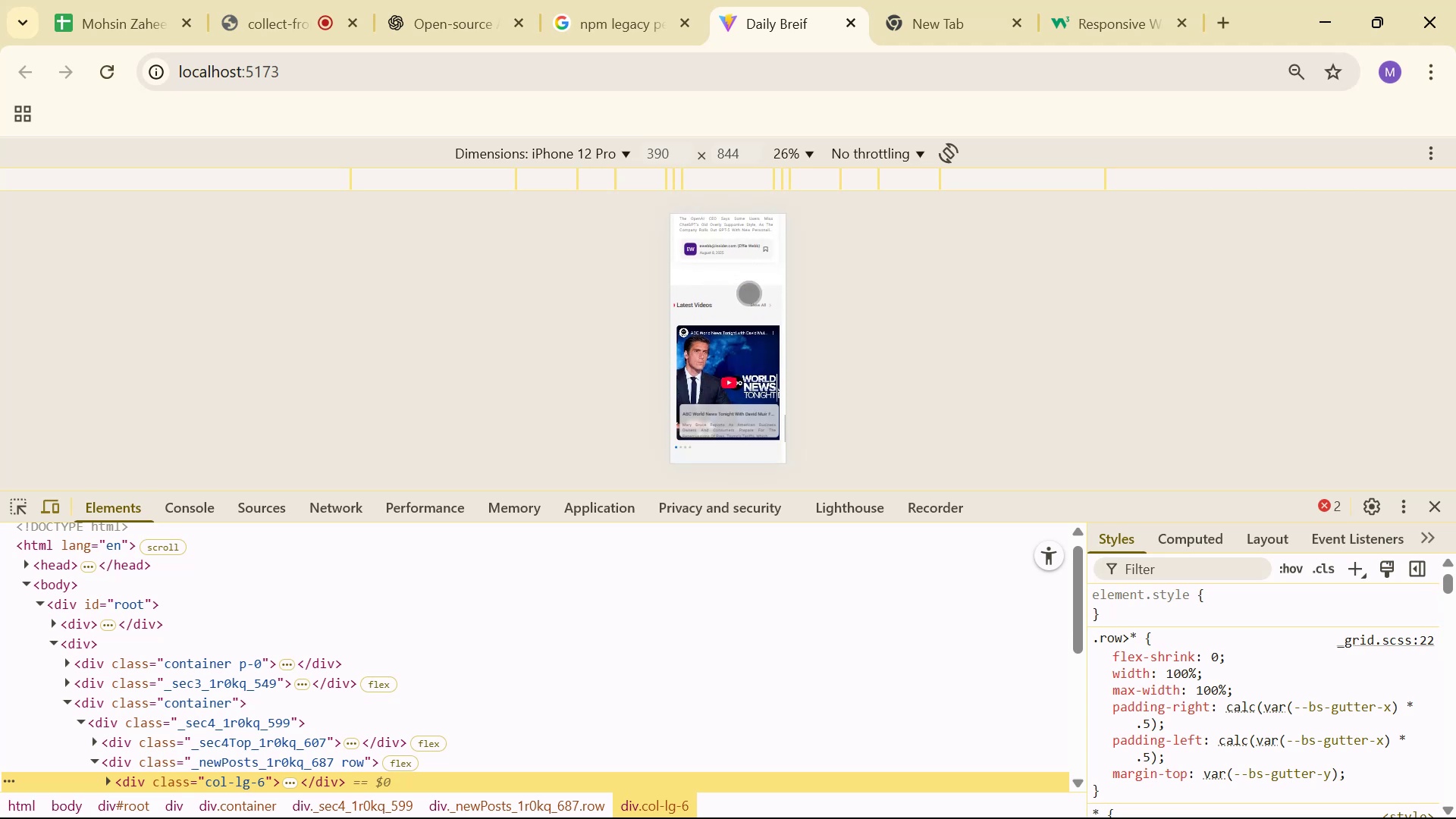 
scroll: coordinate [748, 296], scroll_direction: up, amount: 17.0
 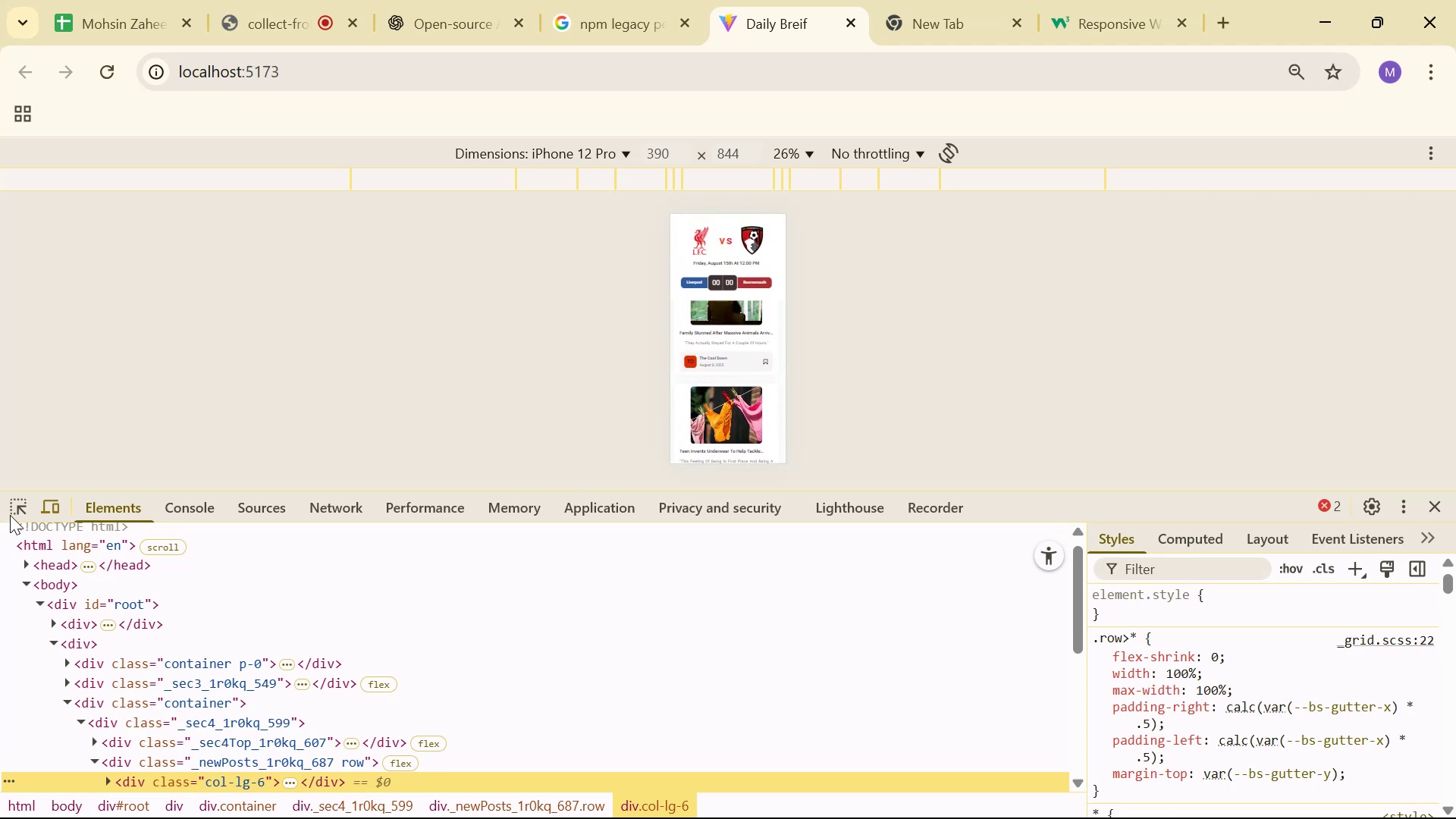 
left_click([28, 507])
 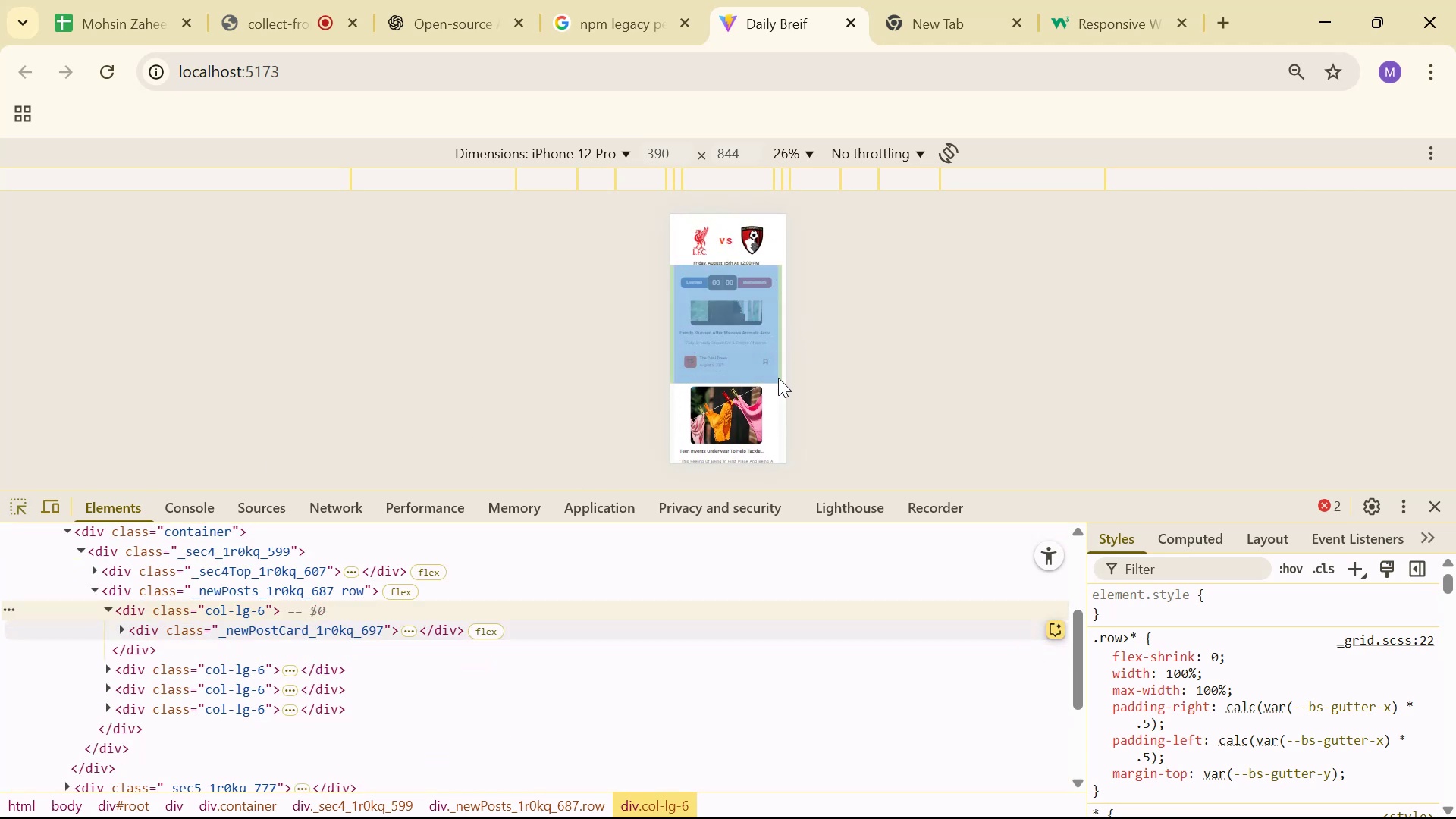 
wait(5.35)
 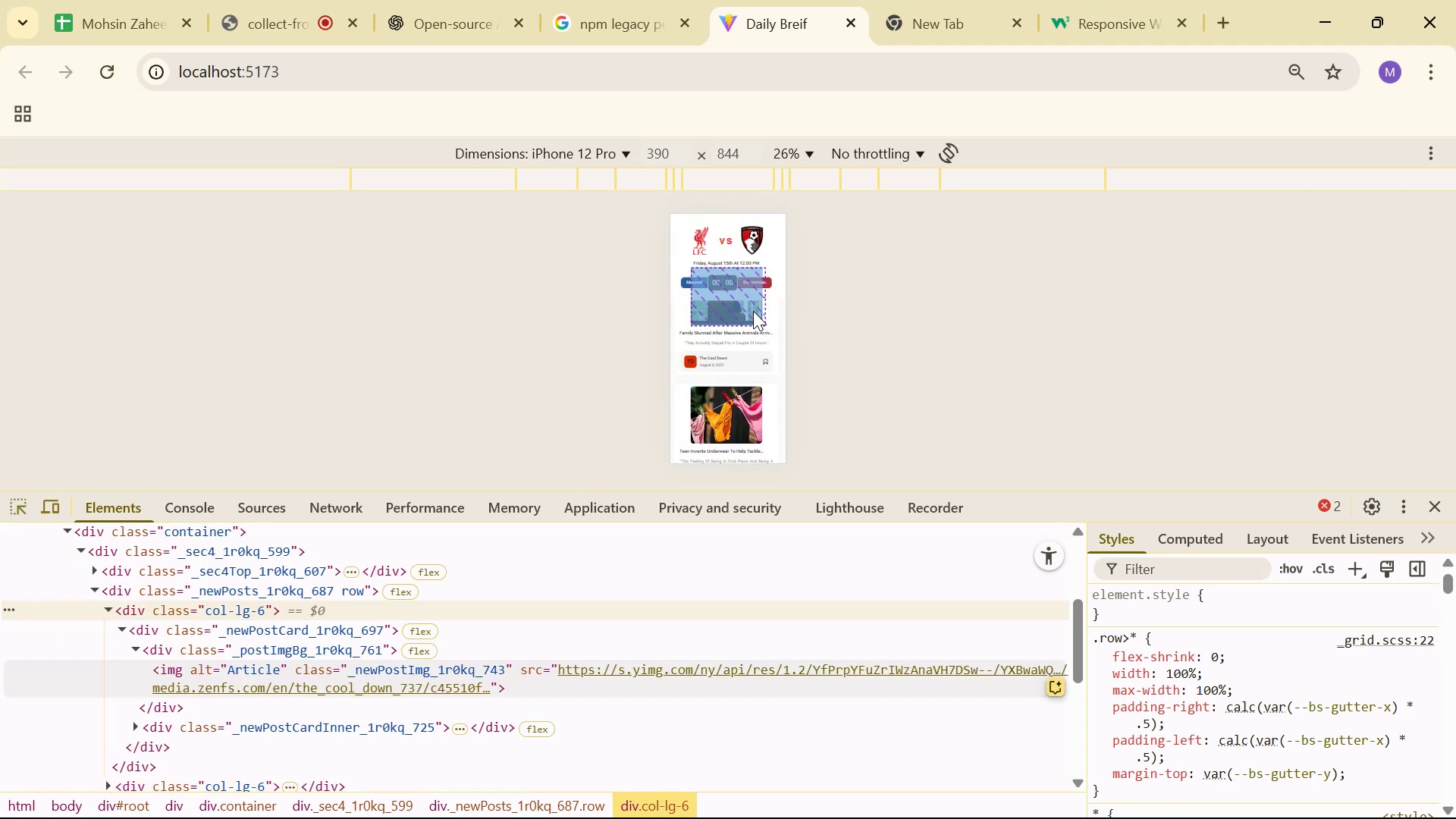 
scroll: coordinate [774, 383], scroll_direction: up, amount: 20.0
 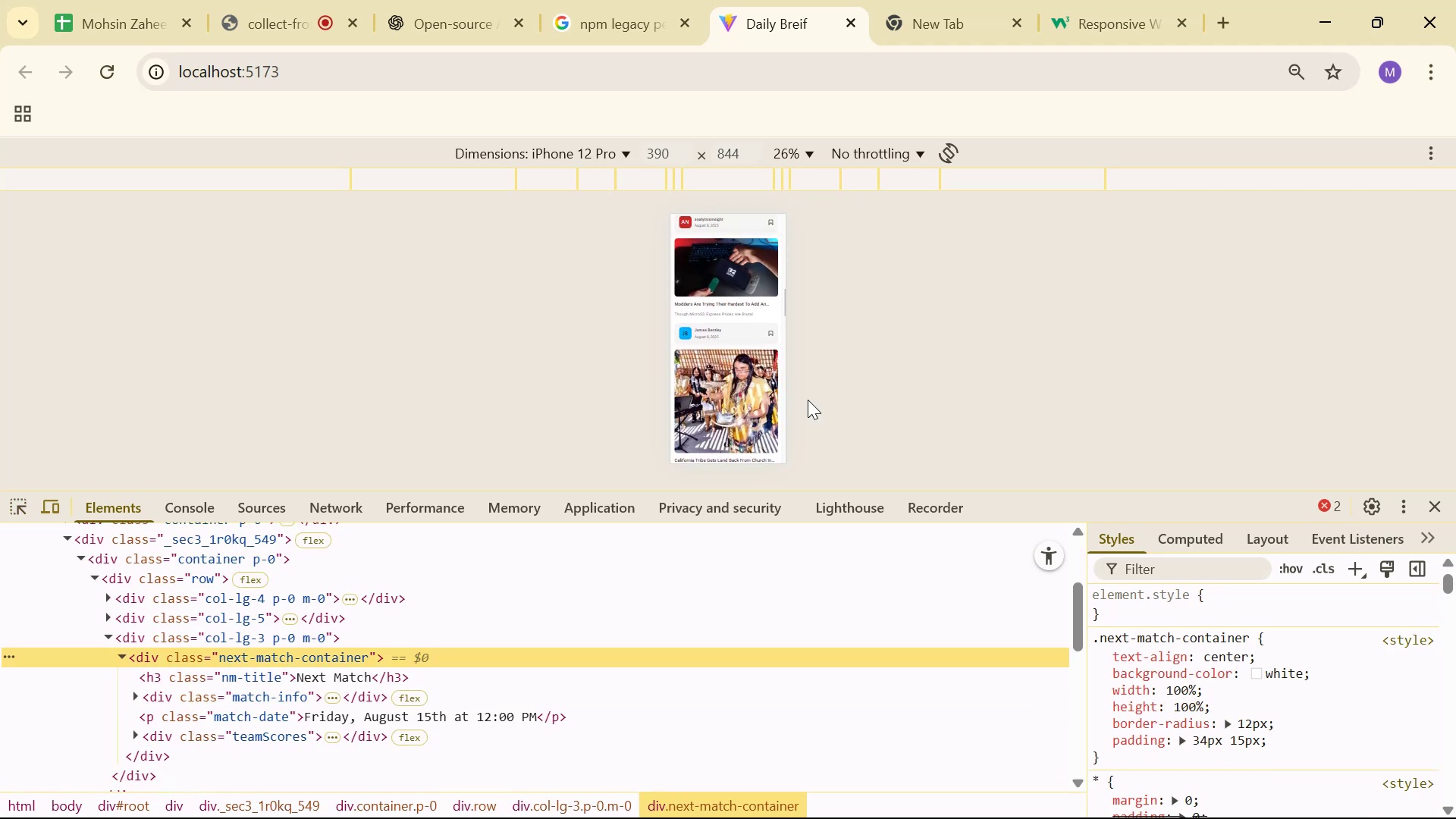 
right_click([771, 384])
 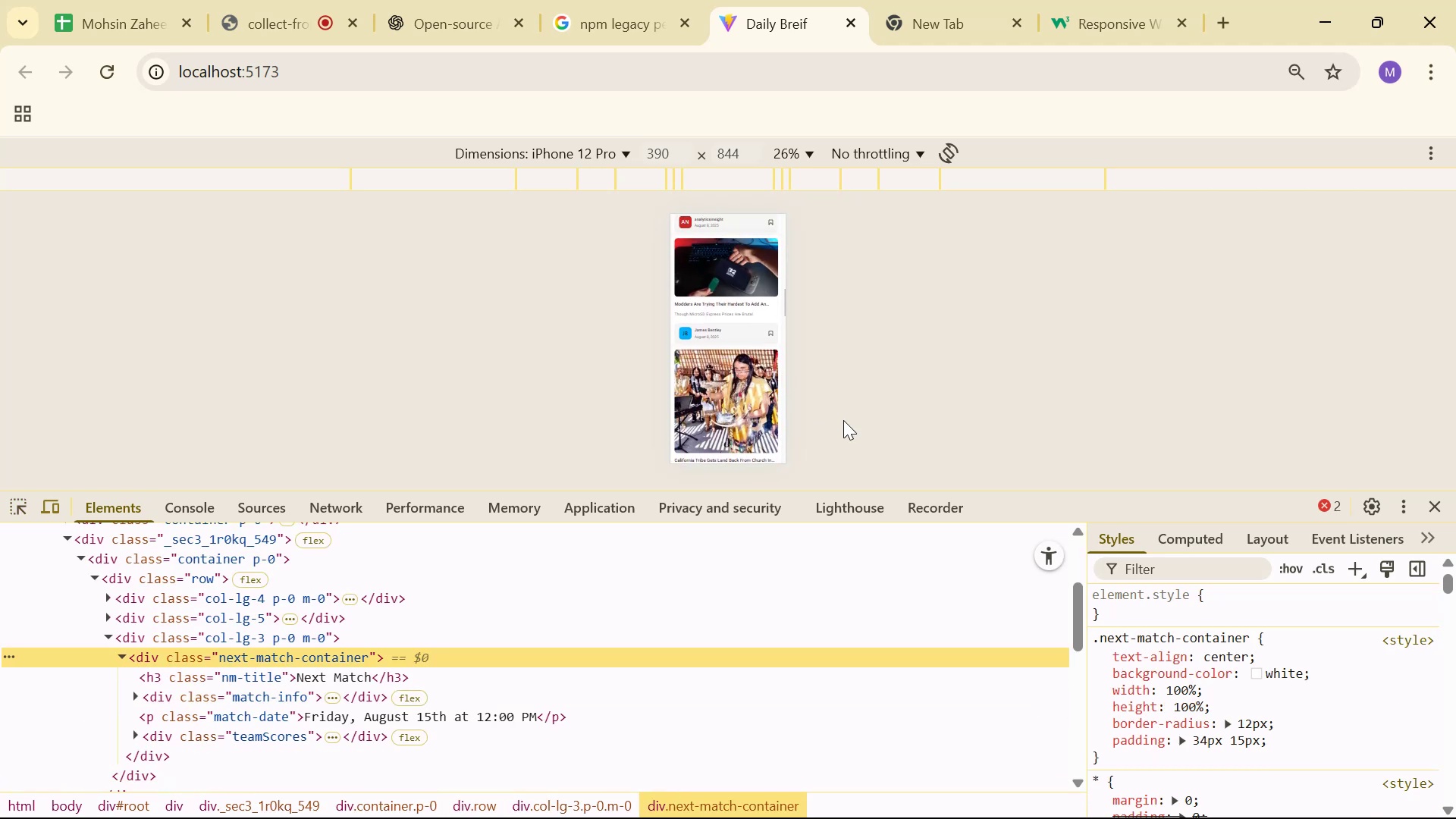 
left_click([1429, 504])
 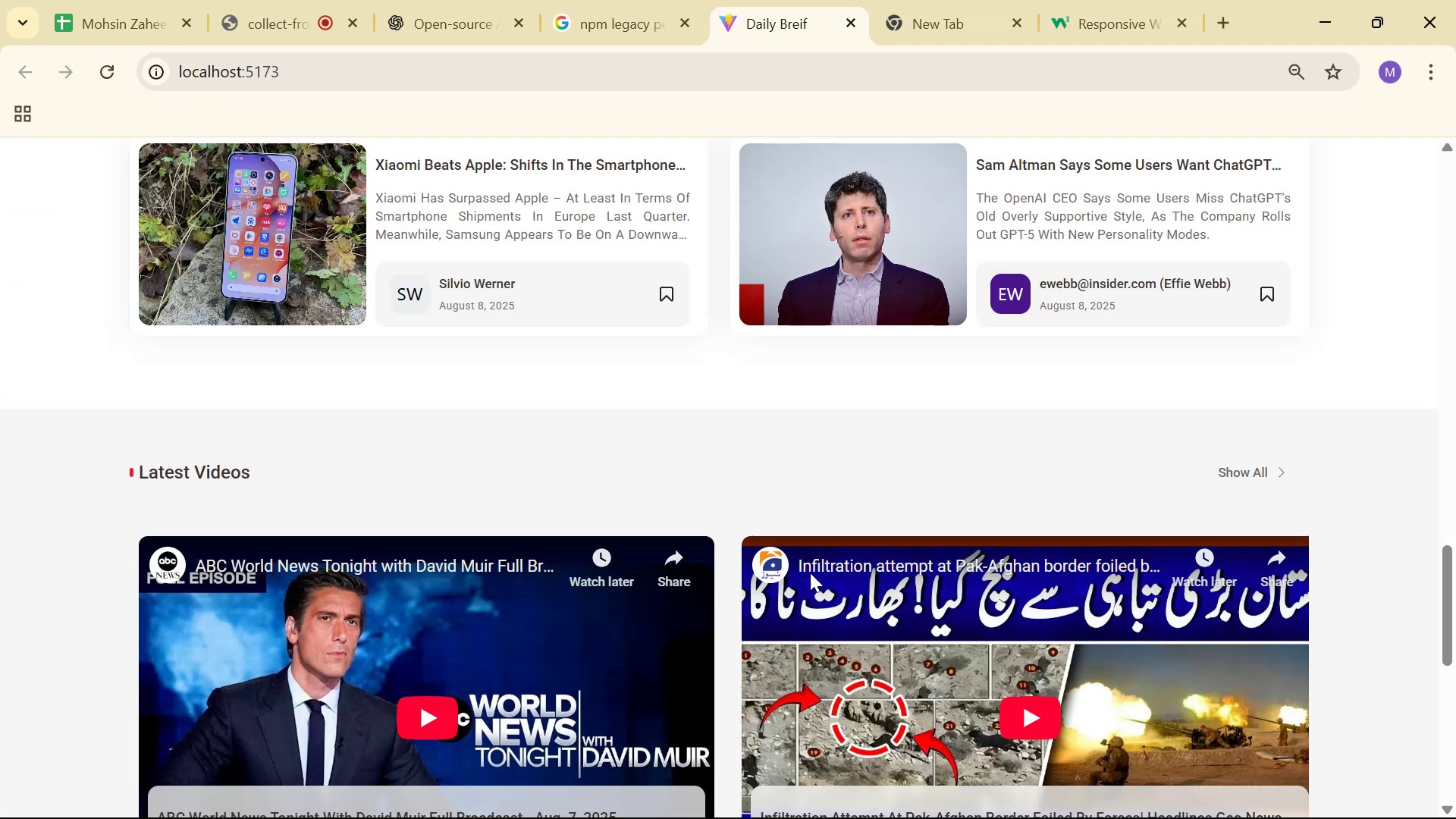 
scroll: coordinate [960, 522], scroll_direction: down, amount: 12.0
 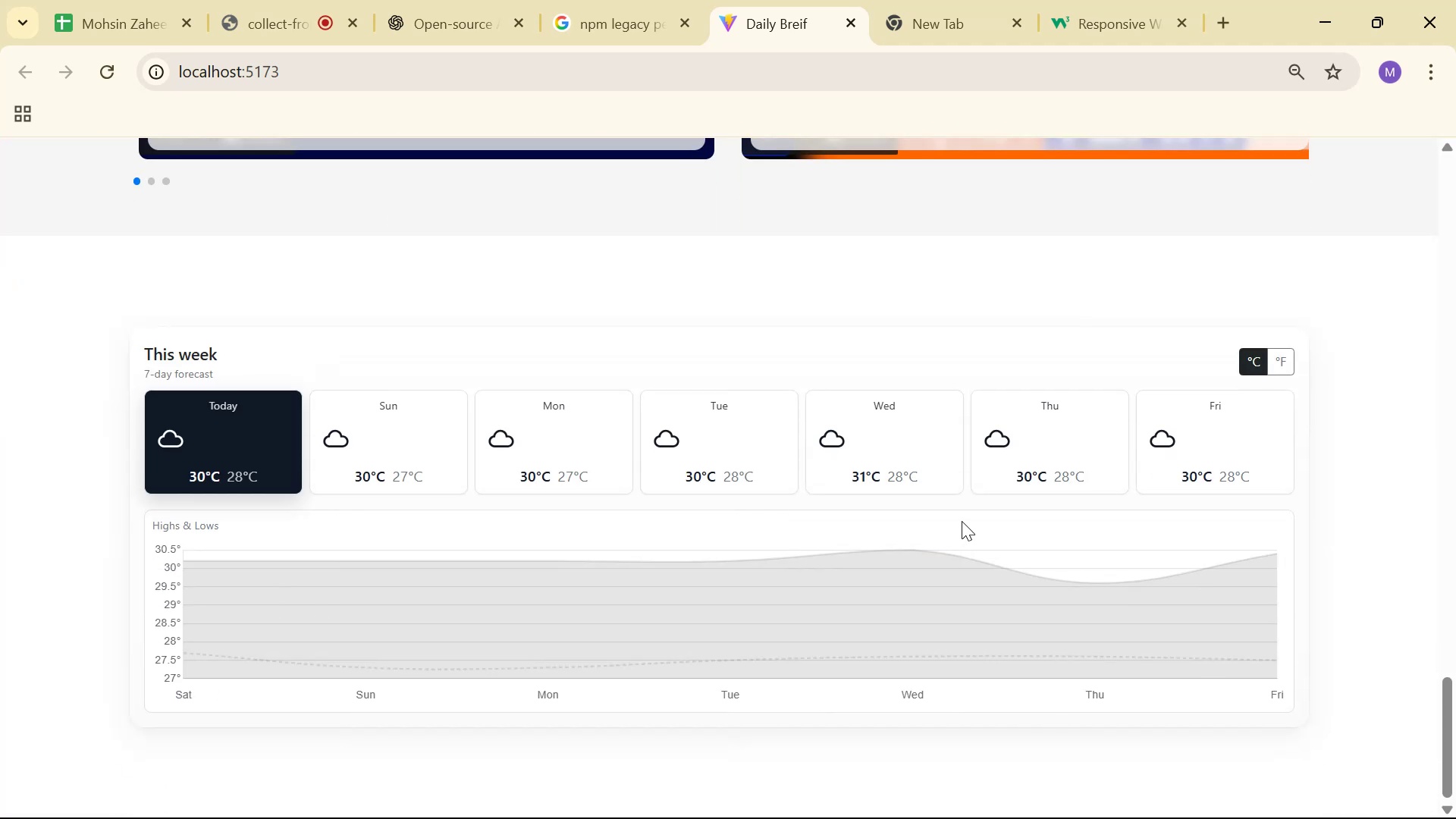 
scroll: coordinate [961, 535], scroll_direction: up, amount: 9.0
 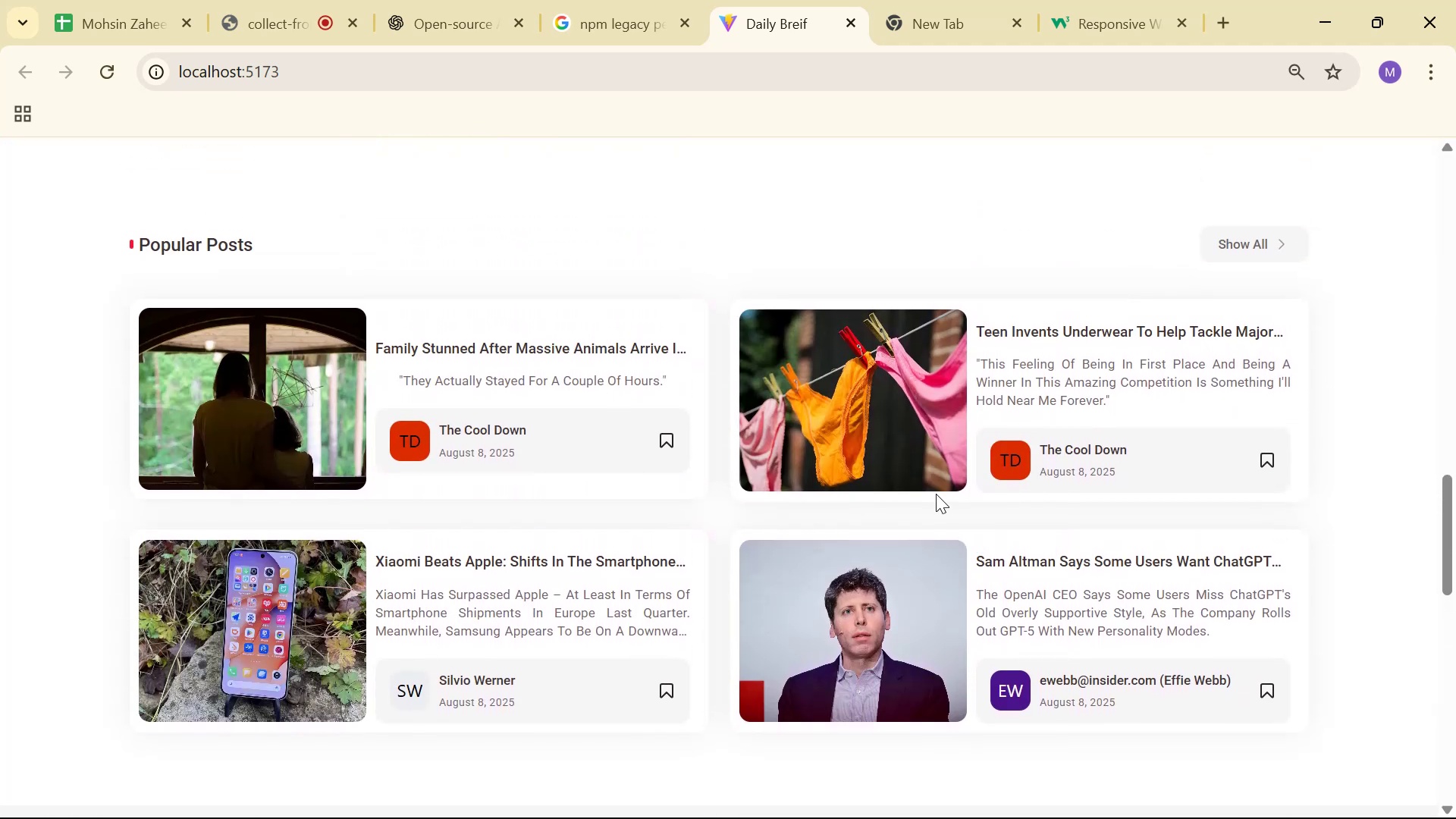 
scroll: coordinate [1016, 155], scroll_direction: down, amount: 17.0
 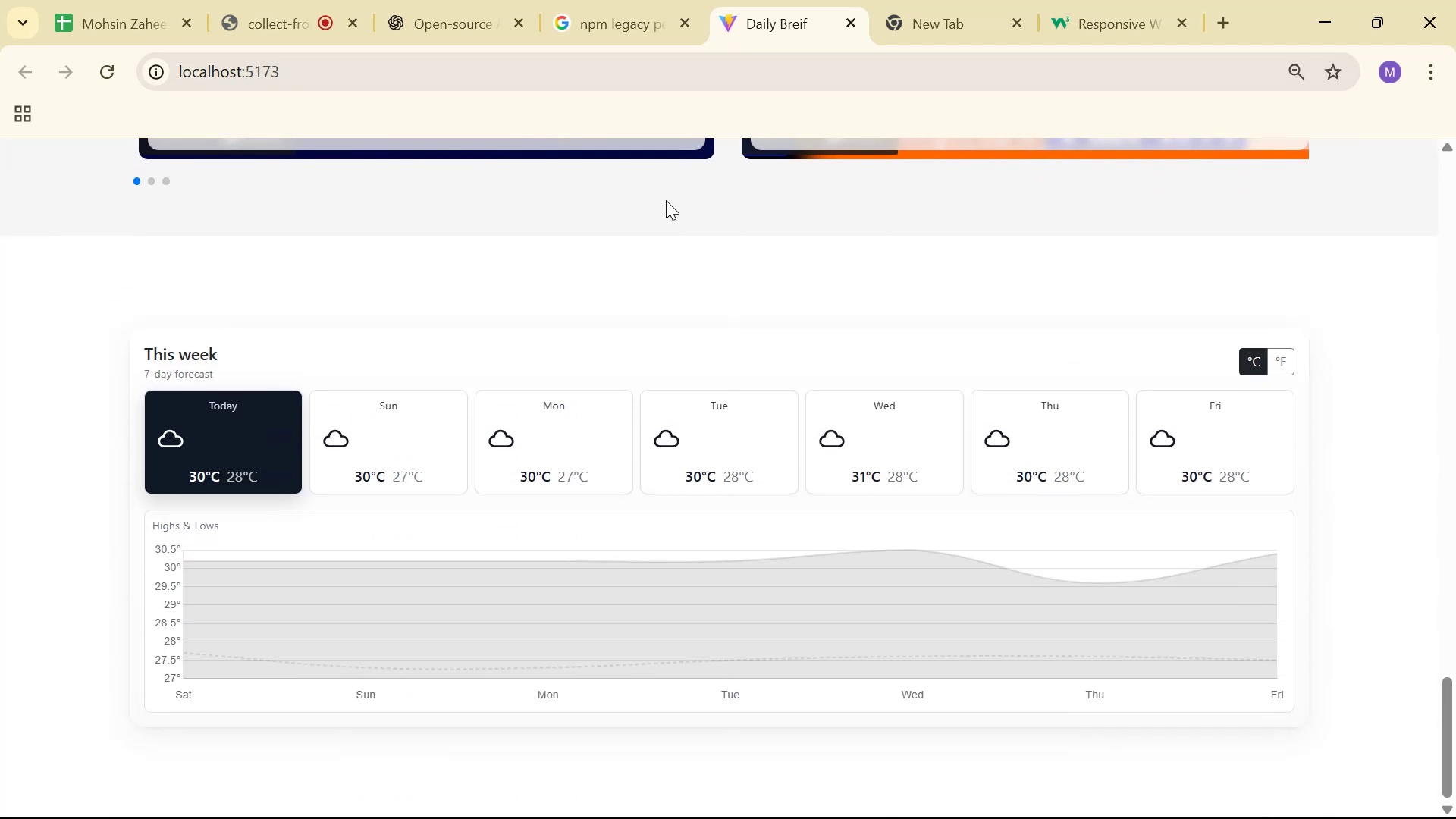 
wait(5.85)
 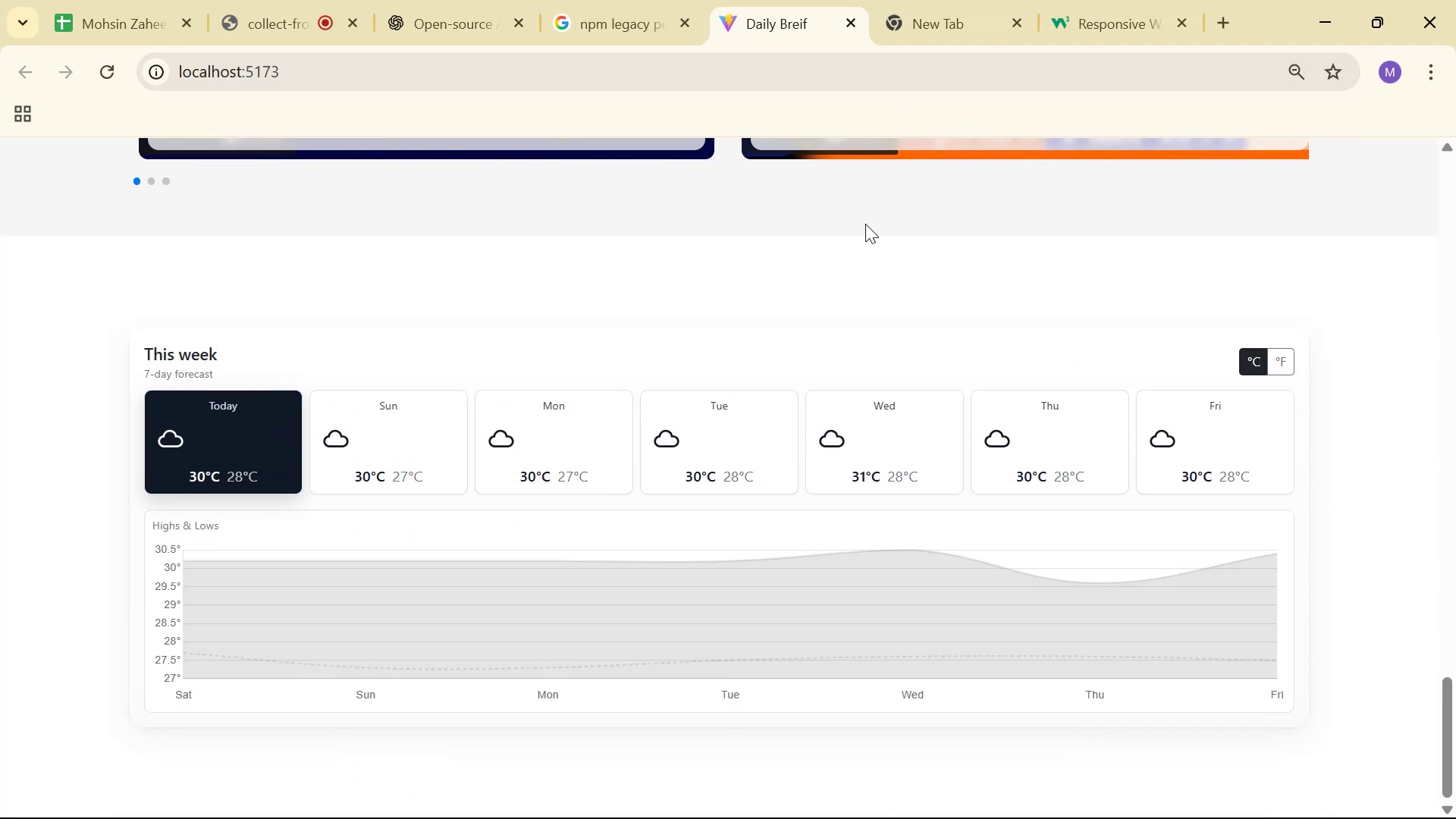 
left_click([225, 0])
 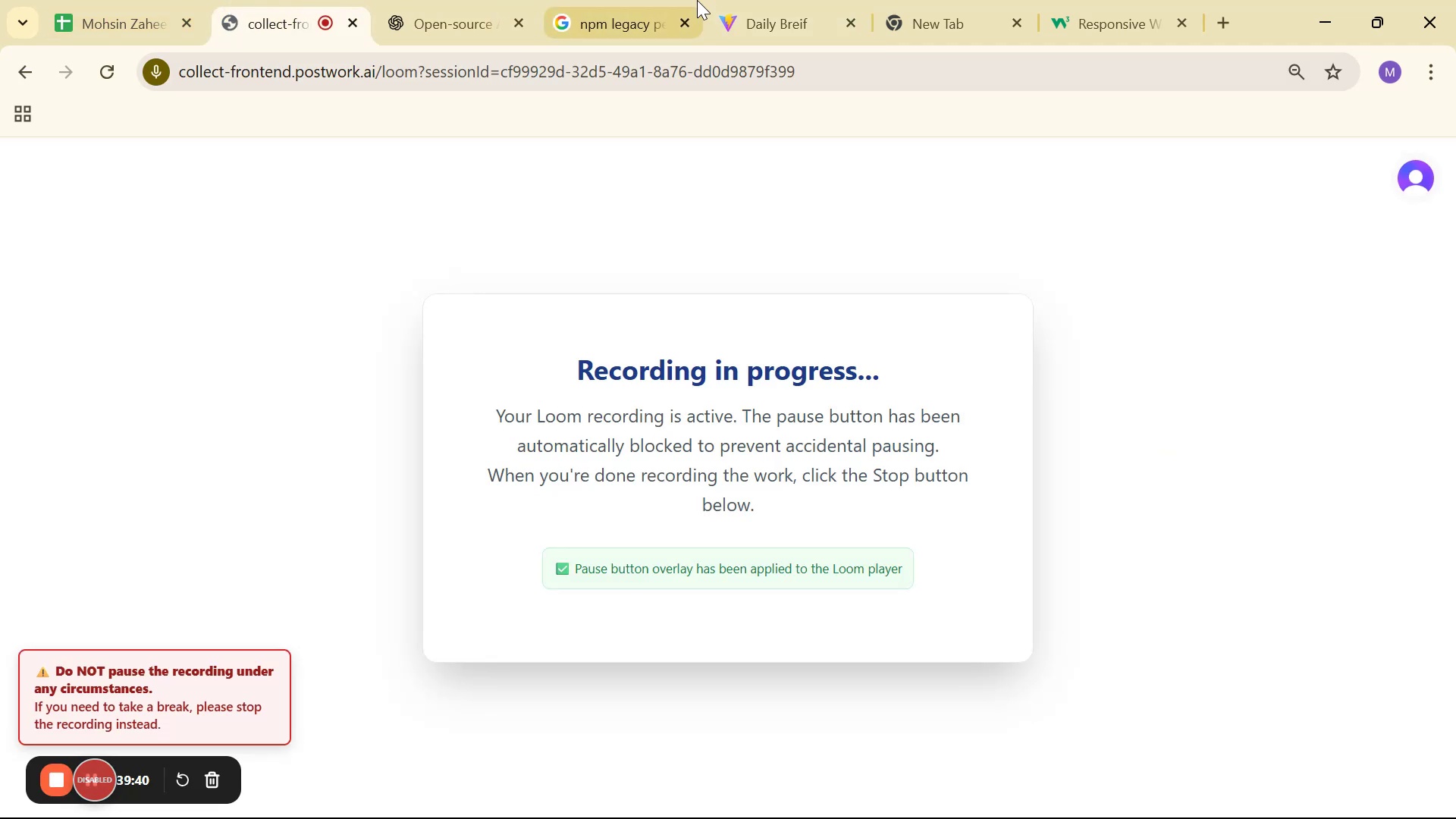 
left_click([744, 0])
 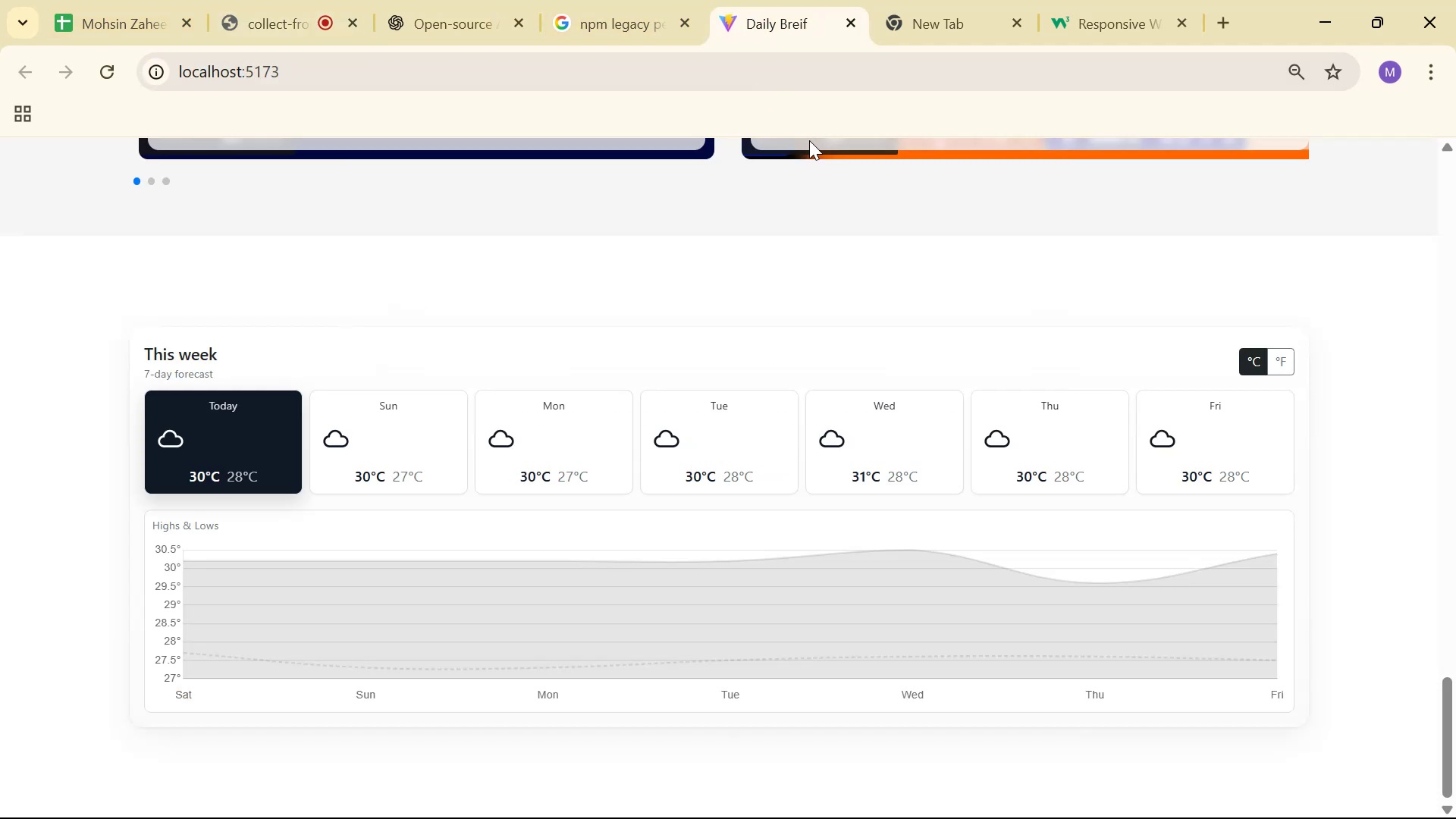 
key(Alt+Tab)
 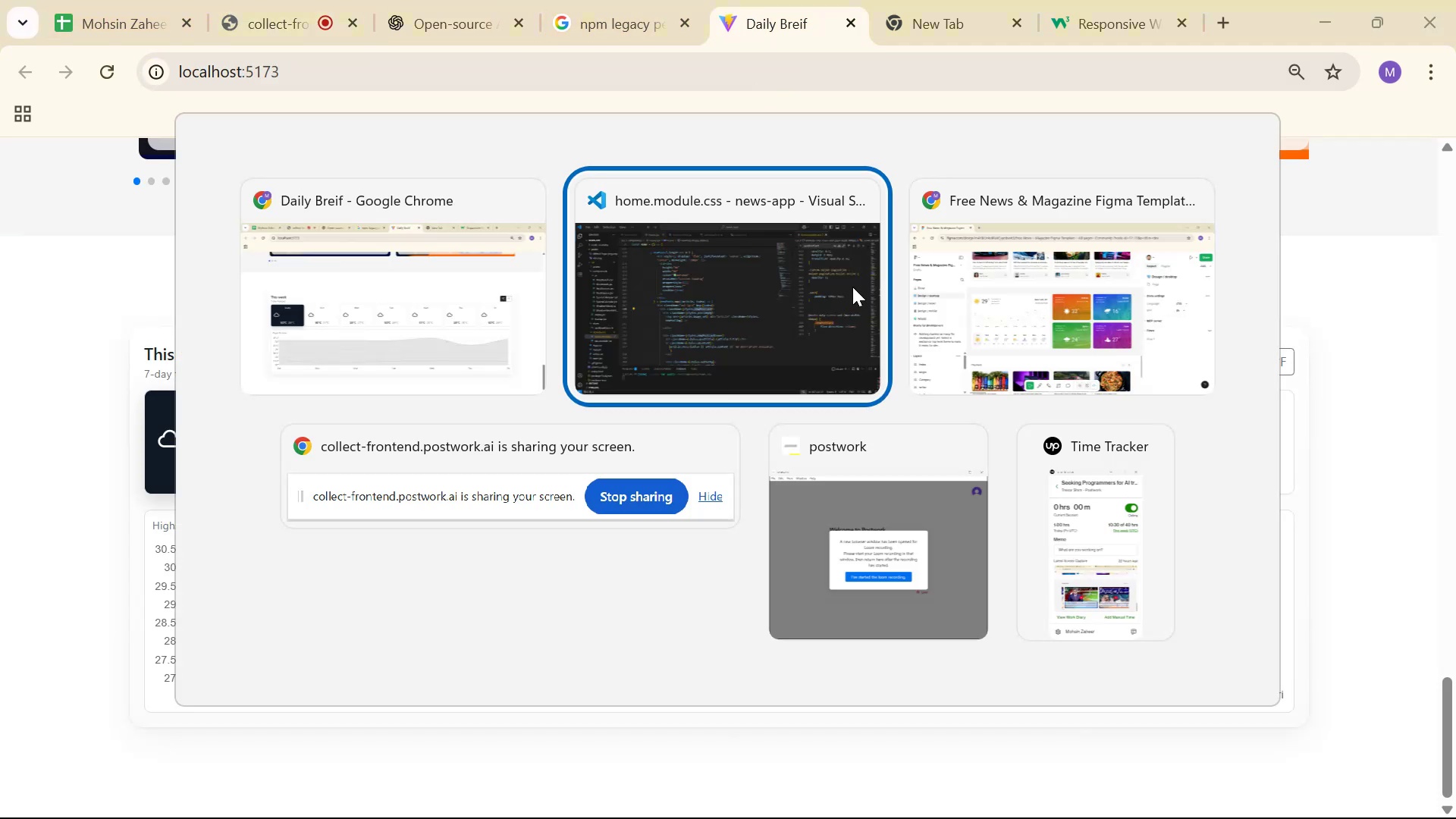 
key(Alt+Tab)
 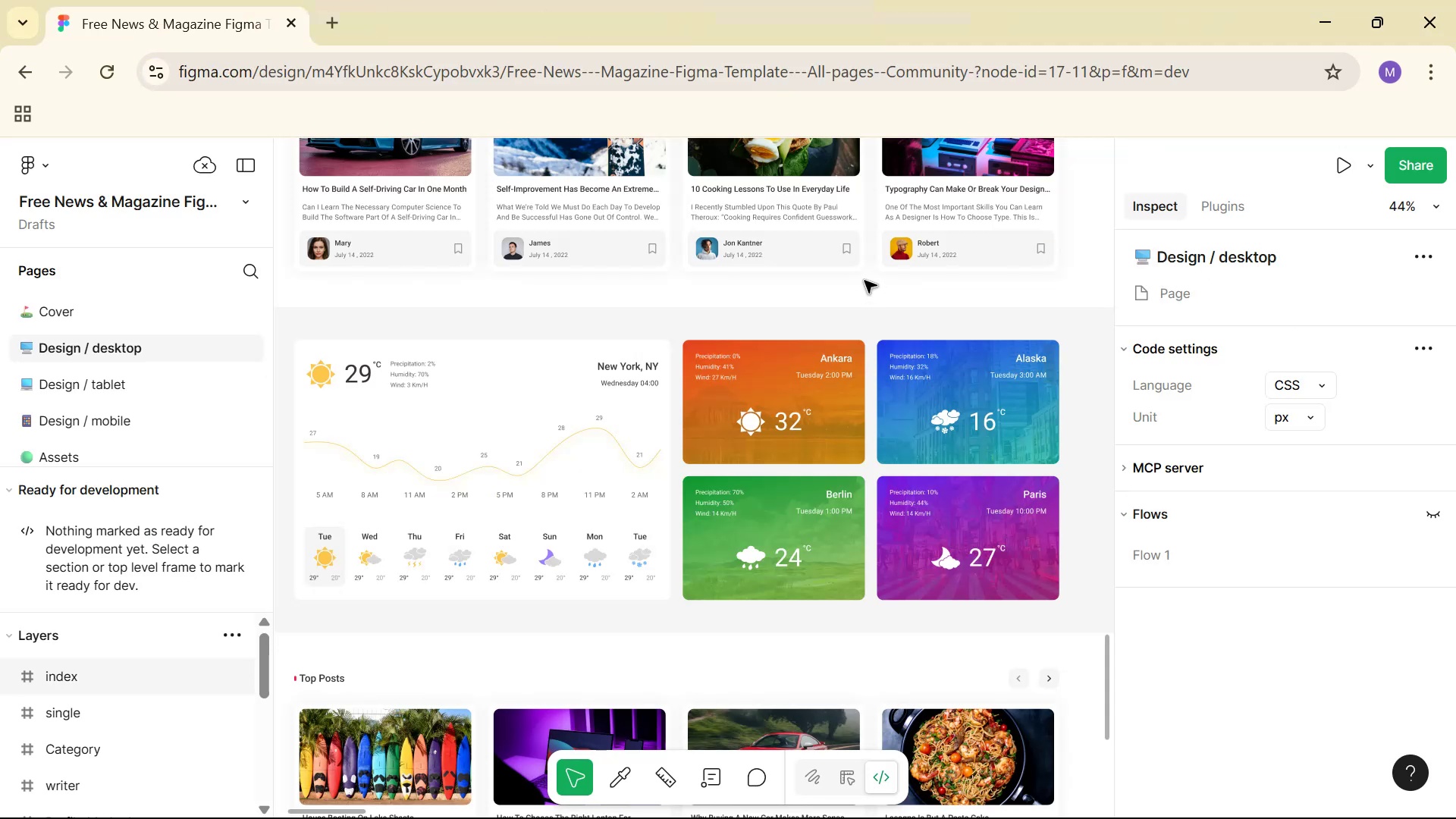 
hold_key(key=ControlLeft, duration=0.86)
scroll: coordinate [812, 383], scroll_direction: up, amount: 9.0
 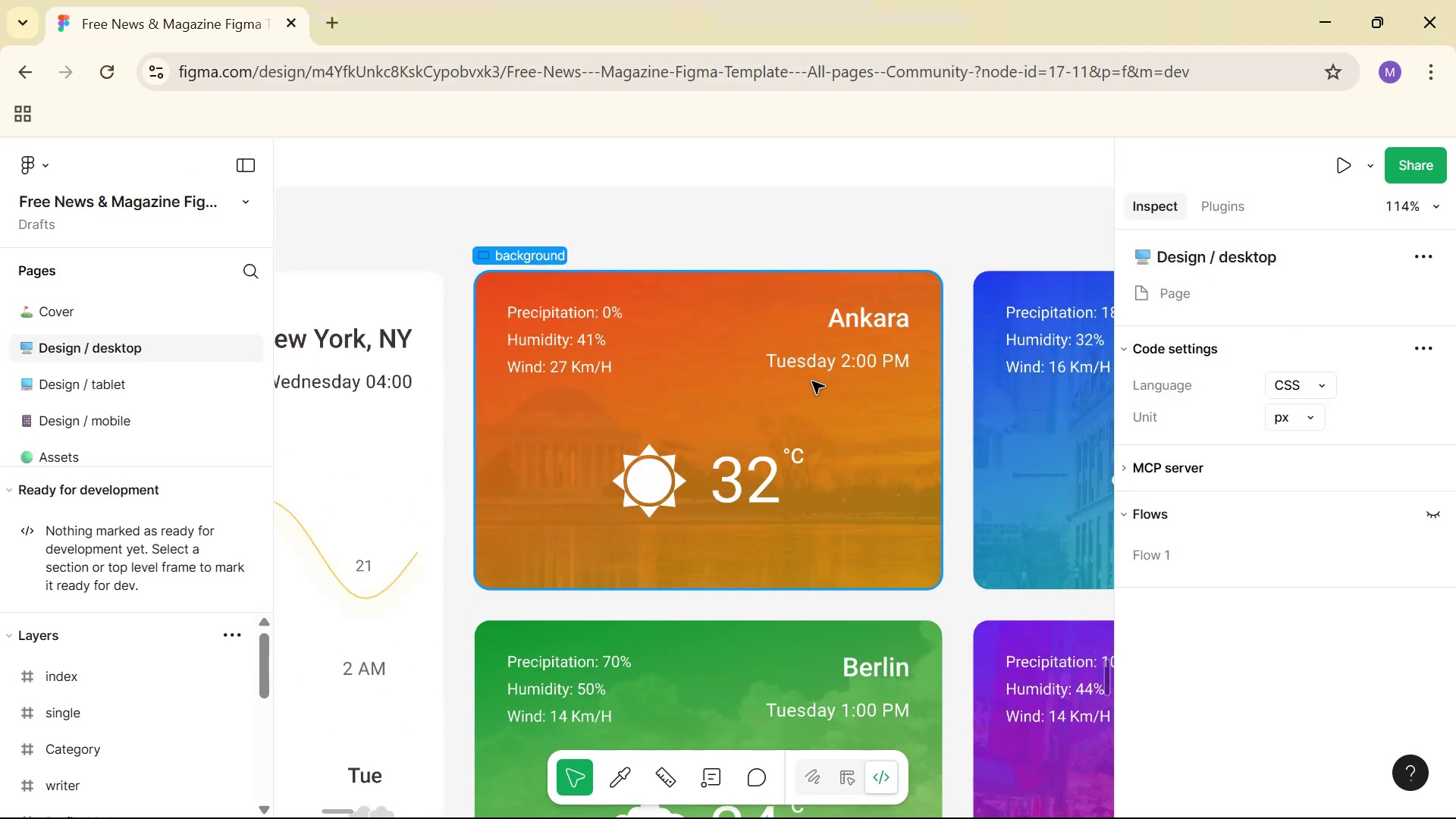 
hold_key(key=ControlLeft, duration=0.44)
 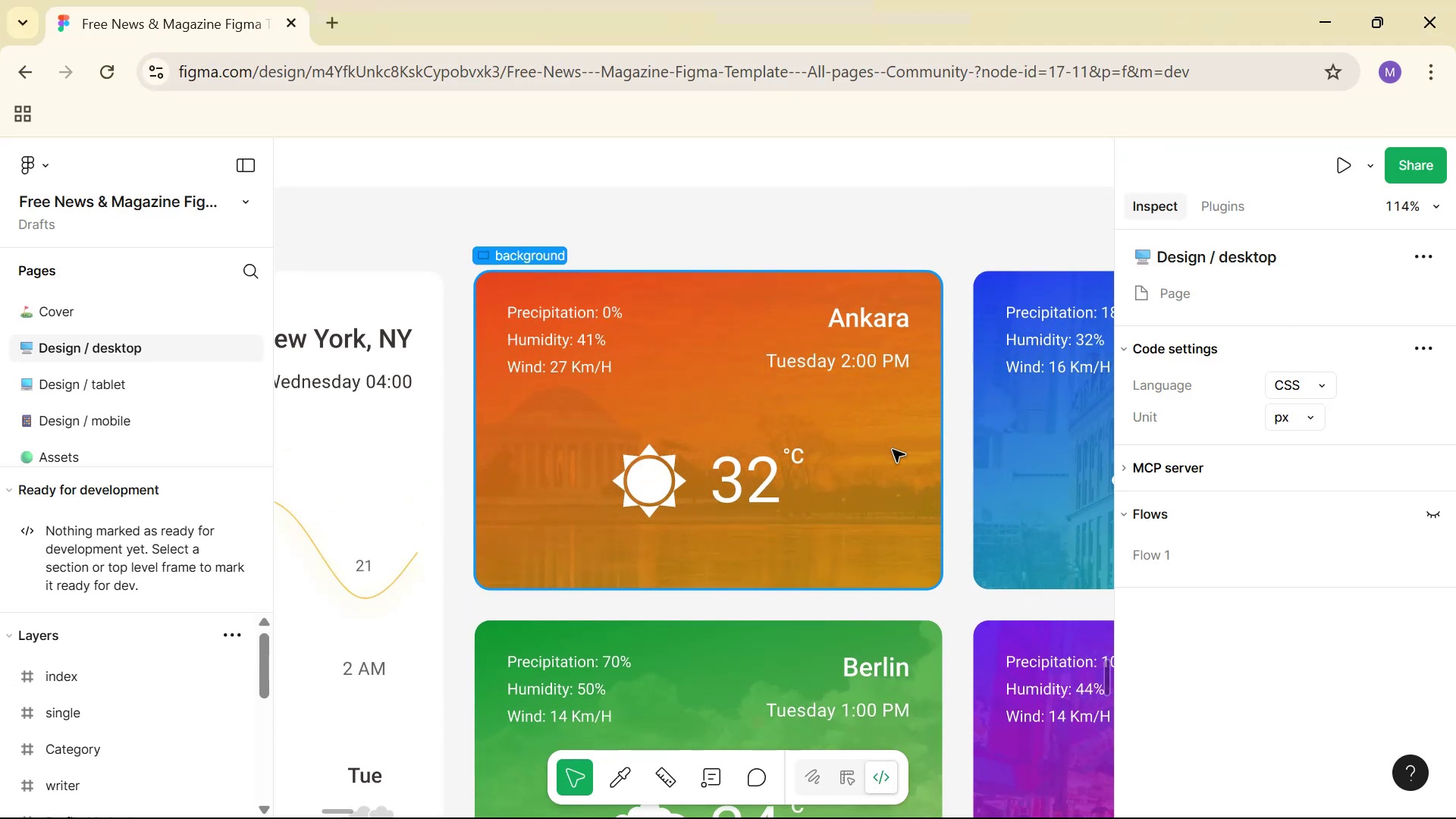 
hold_key(key=ControlLeft, duration=1.35)
scroll: coordinate [886, 448], scroll_direction: down, amount: 12.0
 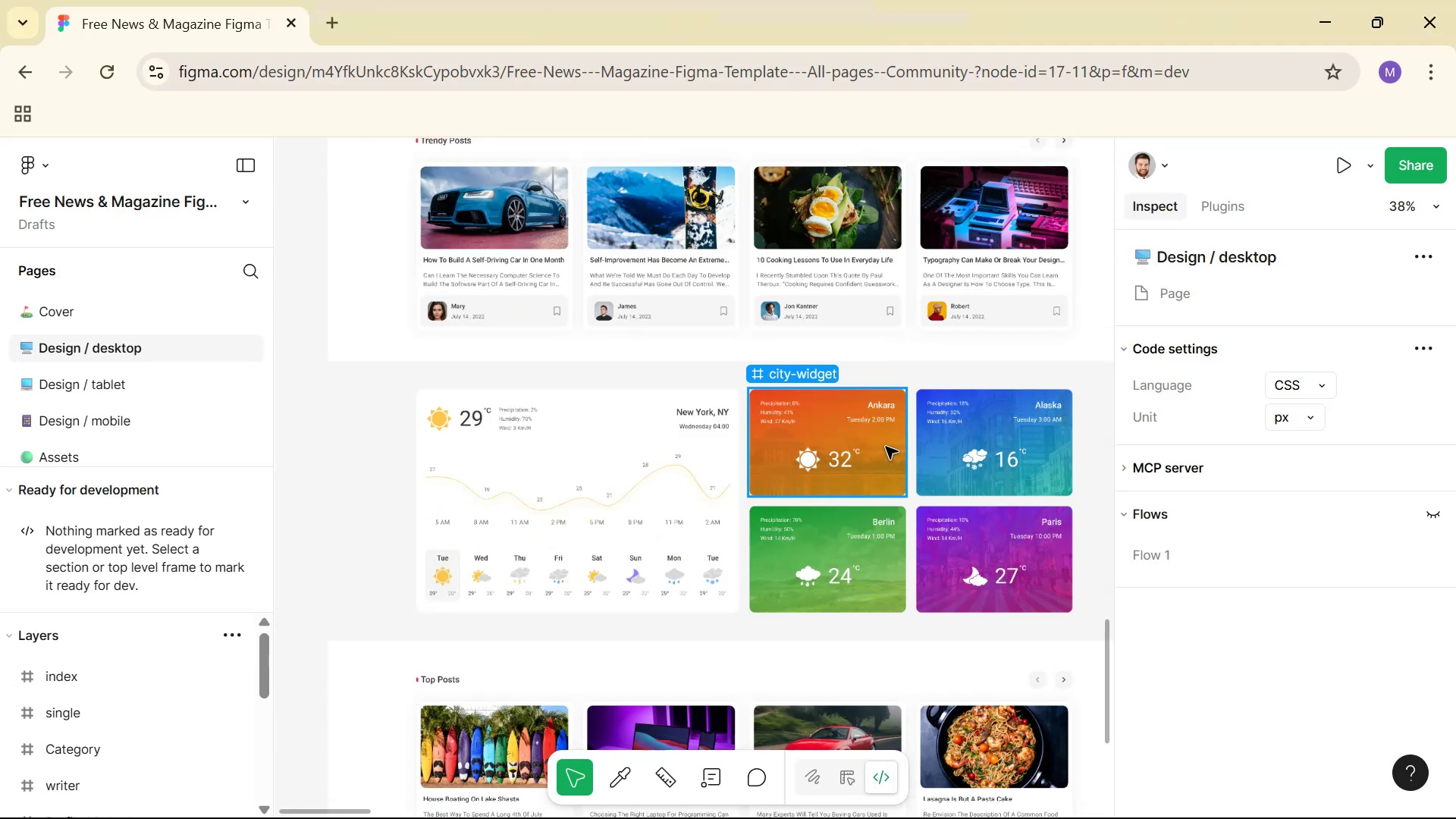 
hold_key(key=ControlLeft, duration=1.53)
scroll: coordinate [905, 474], scroll_direction: up, amount: 9.0
 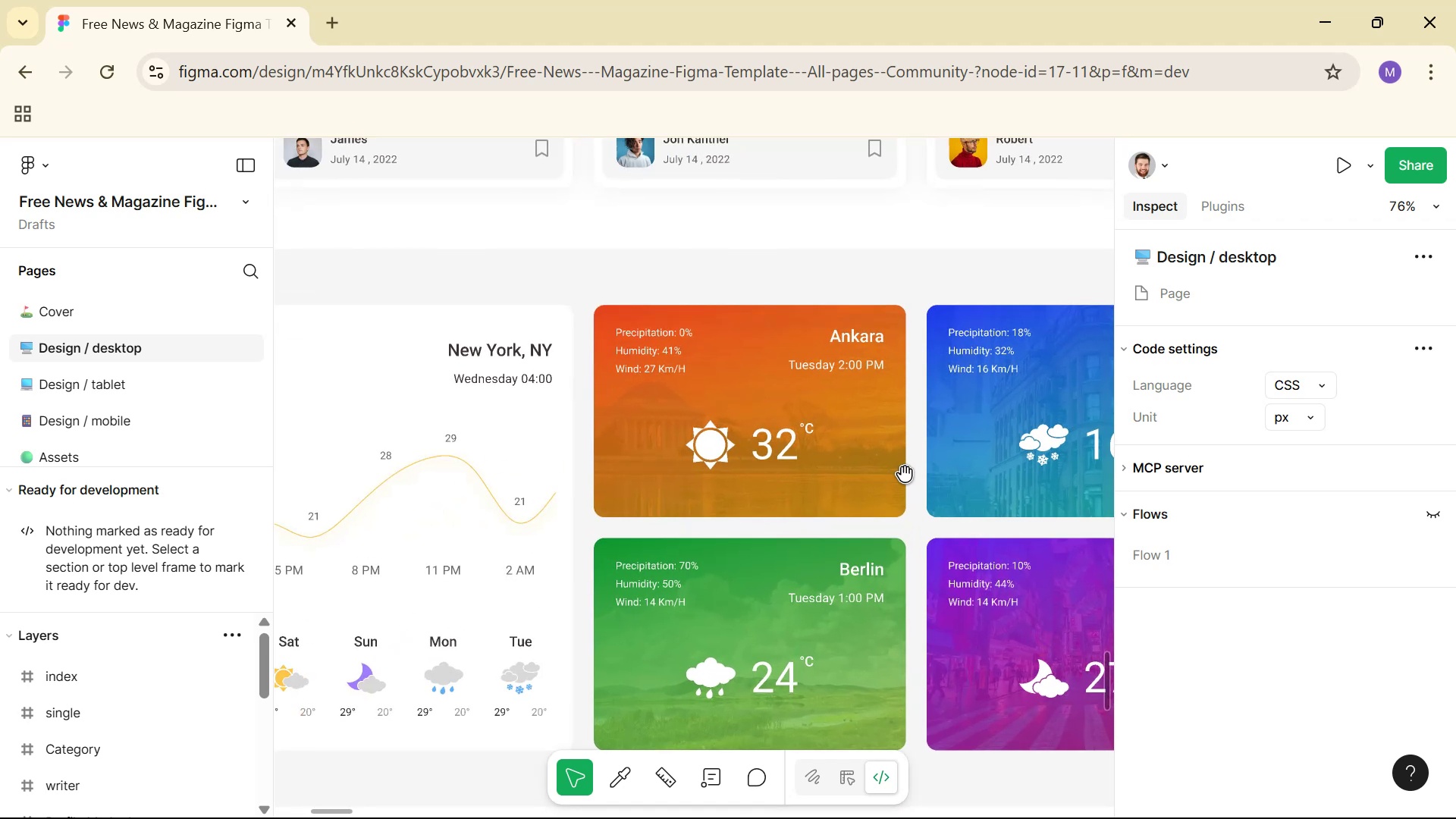 
scroll: coordinate [902, 474], scroll_direction: down, amount: 6.0
 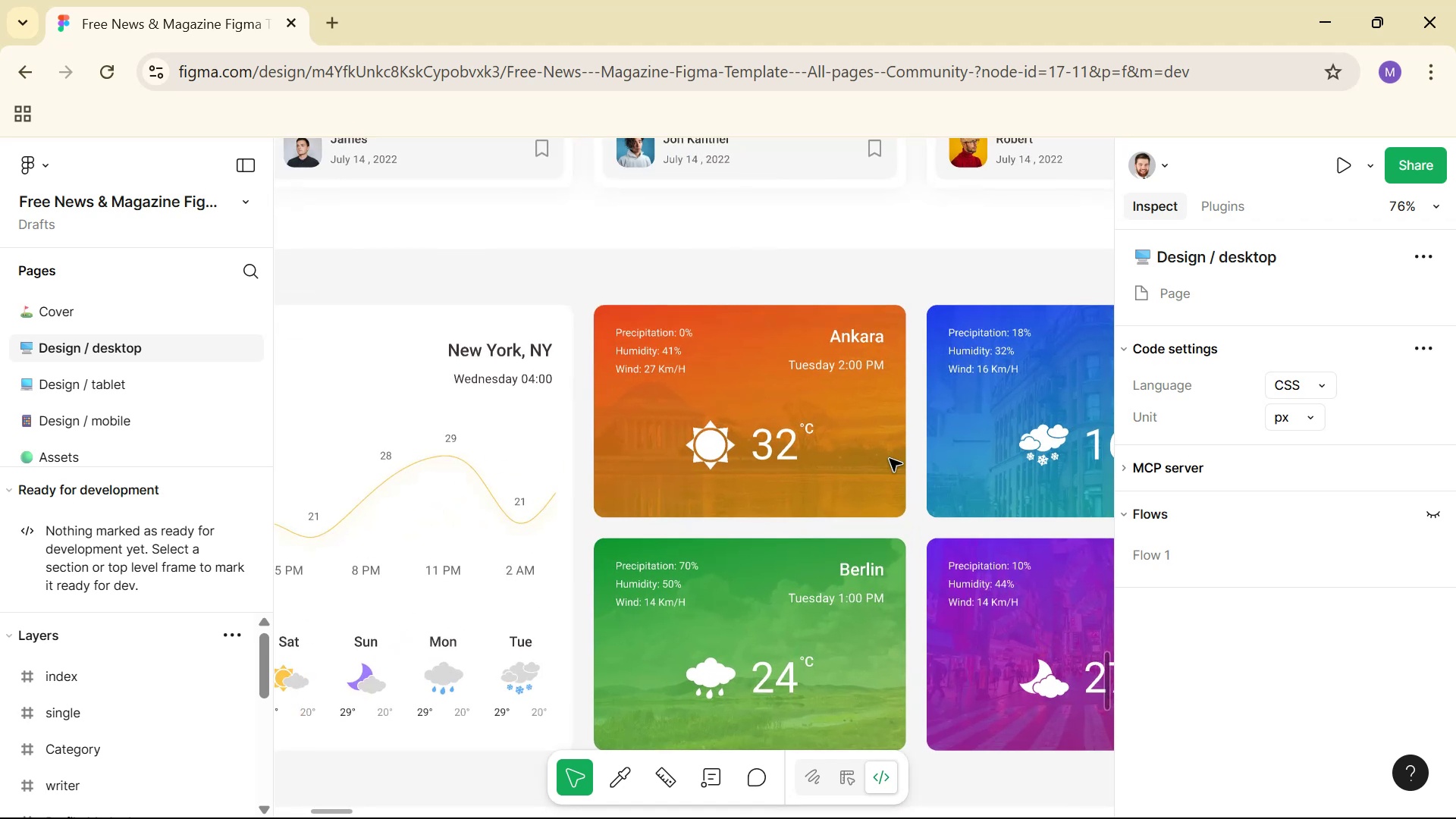 
hold_key(key=ControlLeft, duration=0.41)
 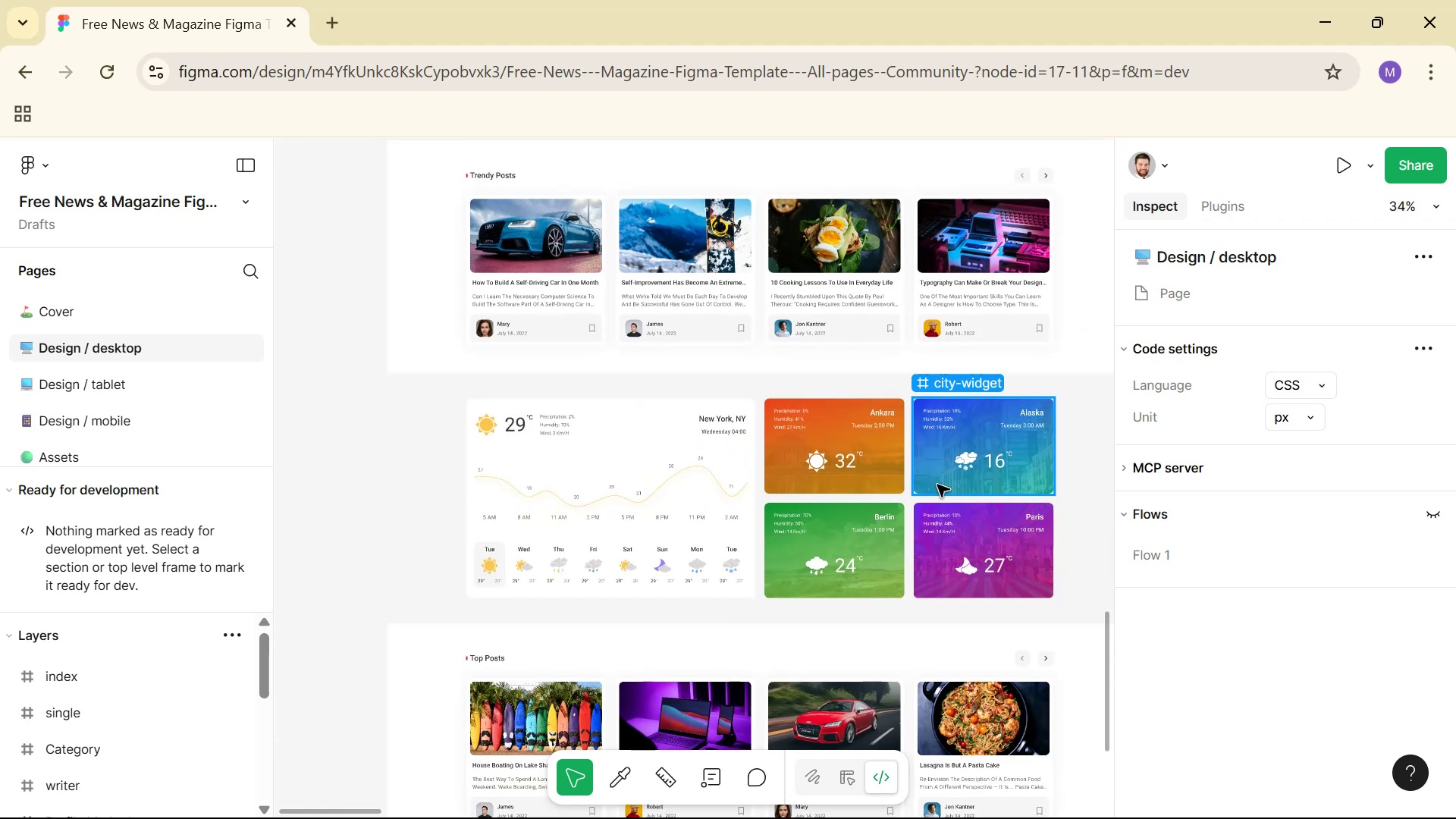 
hold_key(key=ControlLeft, duration=1.22)
scroll: coordinate [939, 483], scroll_direction: up, amount: 7.0
 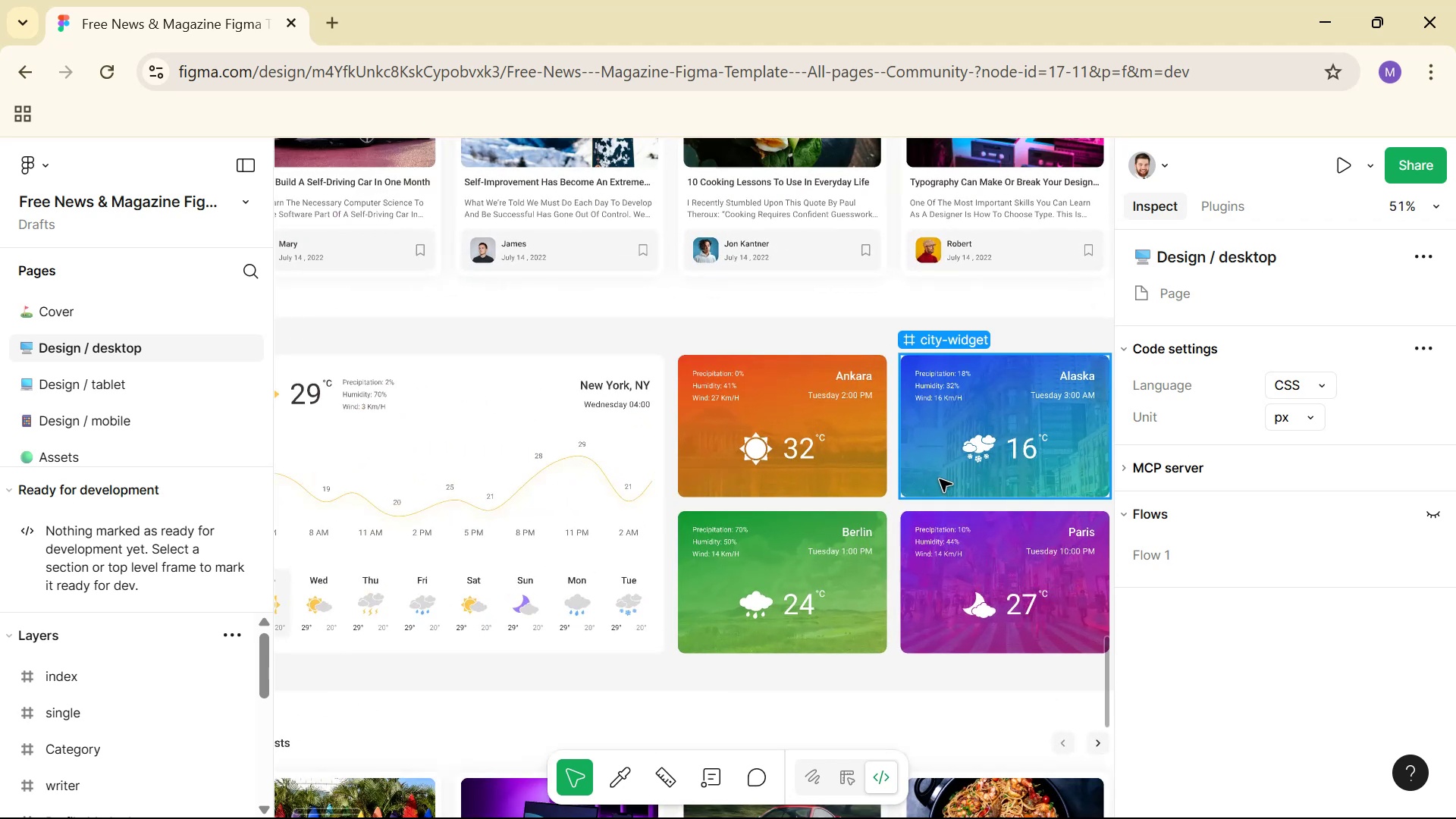 
hold_key(key=ControlLeft, duration=1.51)
scroll: coordinate [623, 488], scroll_direction: down, amount: 2.0
 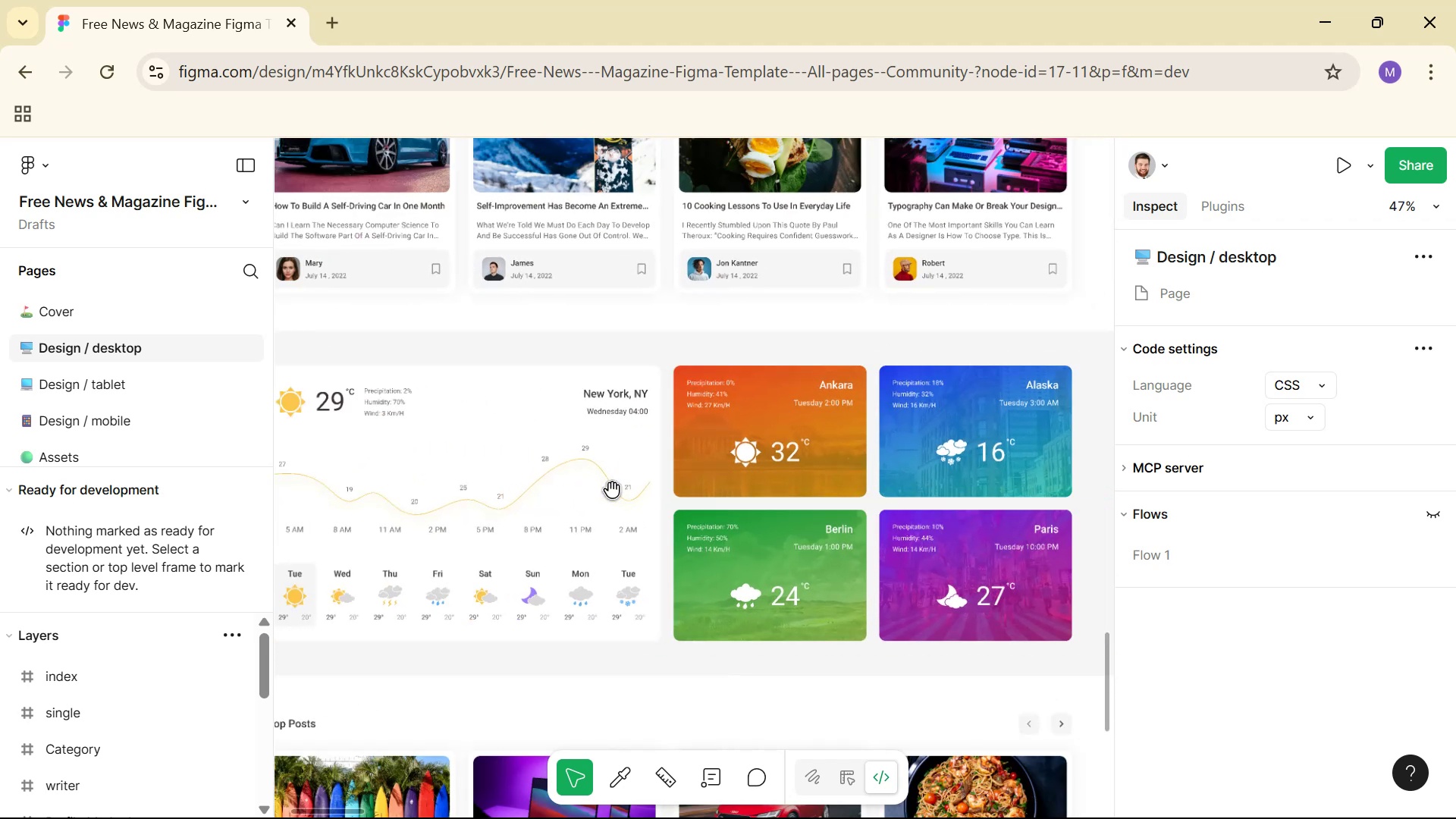 
scroll: coordinate [452, 496], scroll_direction: up, amount: 4.0
 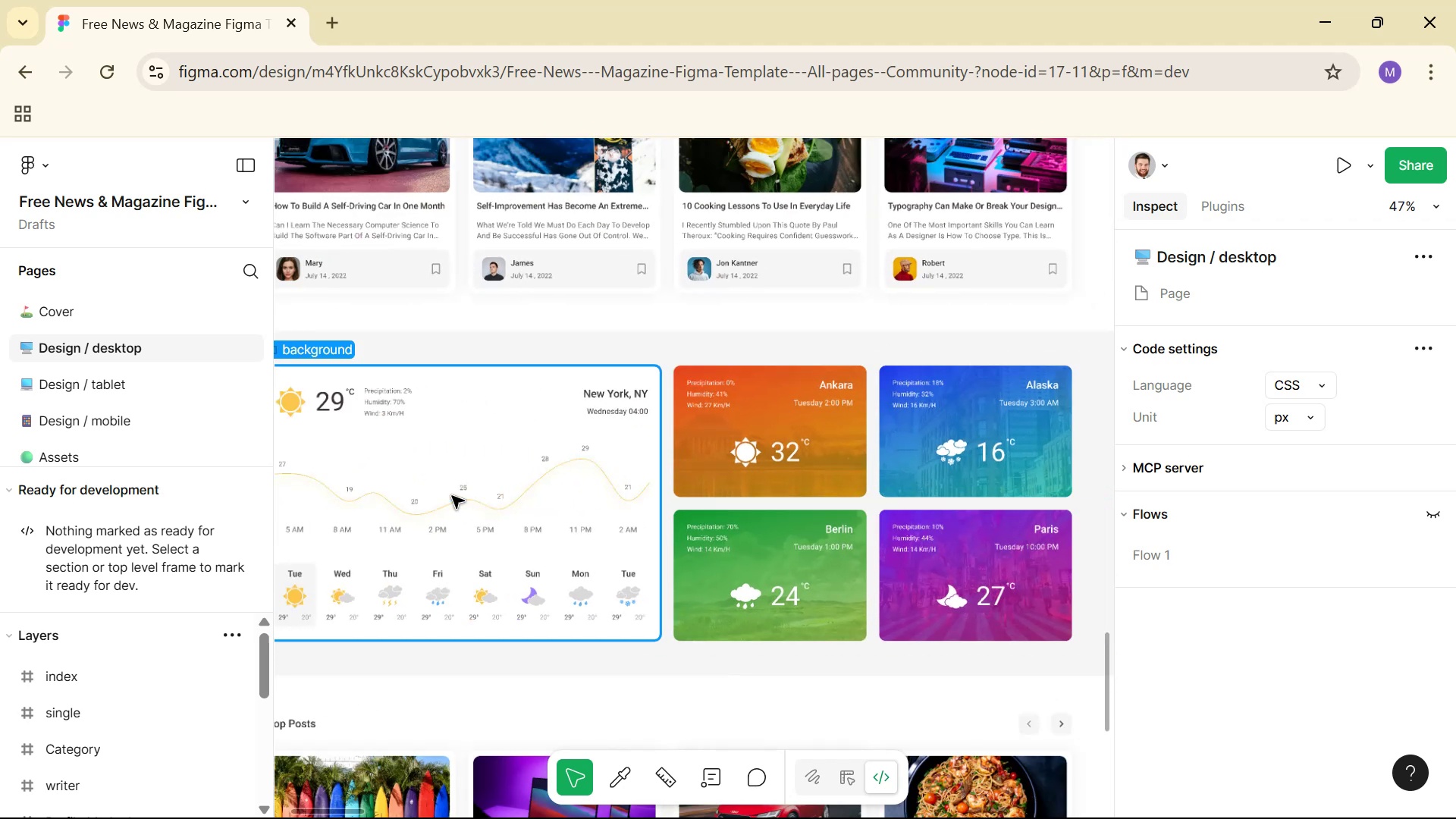 
key(Control+ControlLeft)
 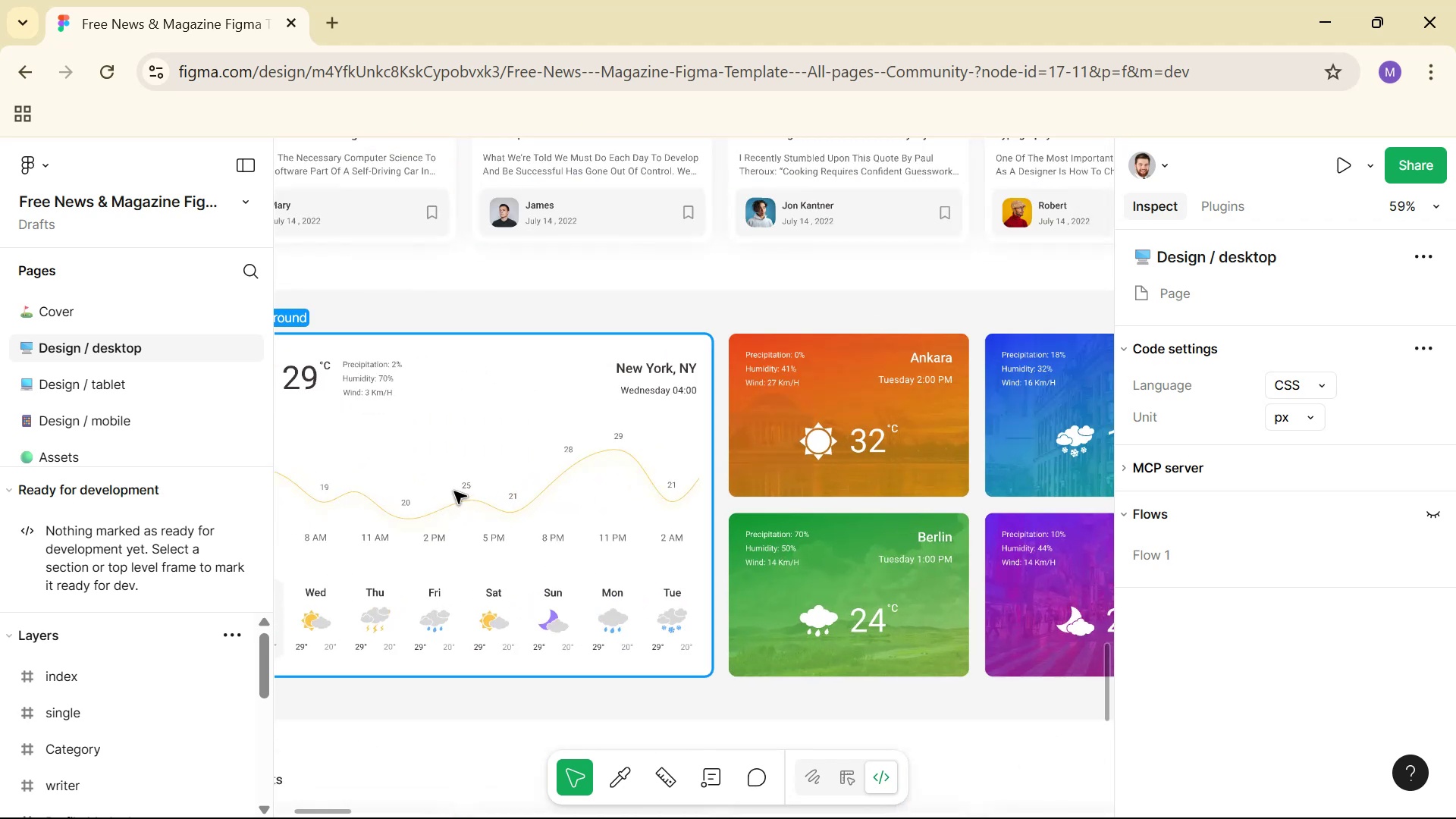 
hold_key(key=Space, duration=1.51)
 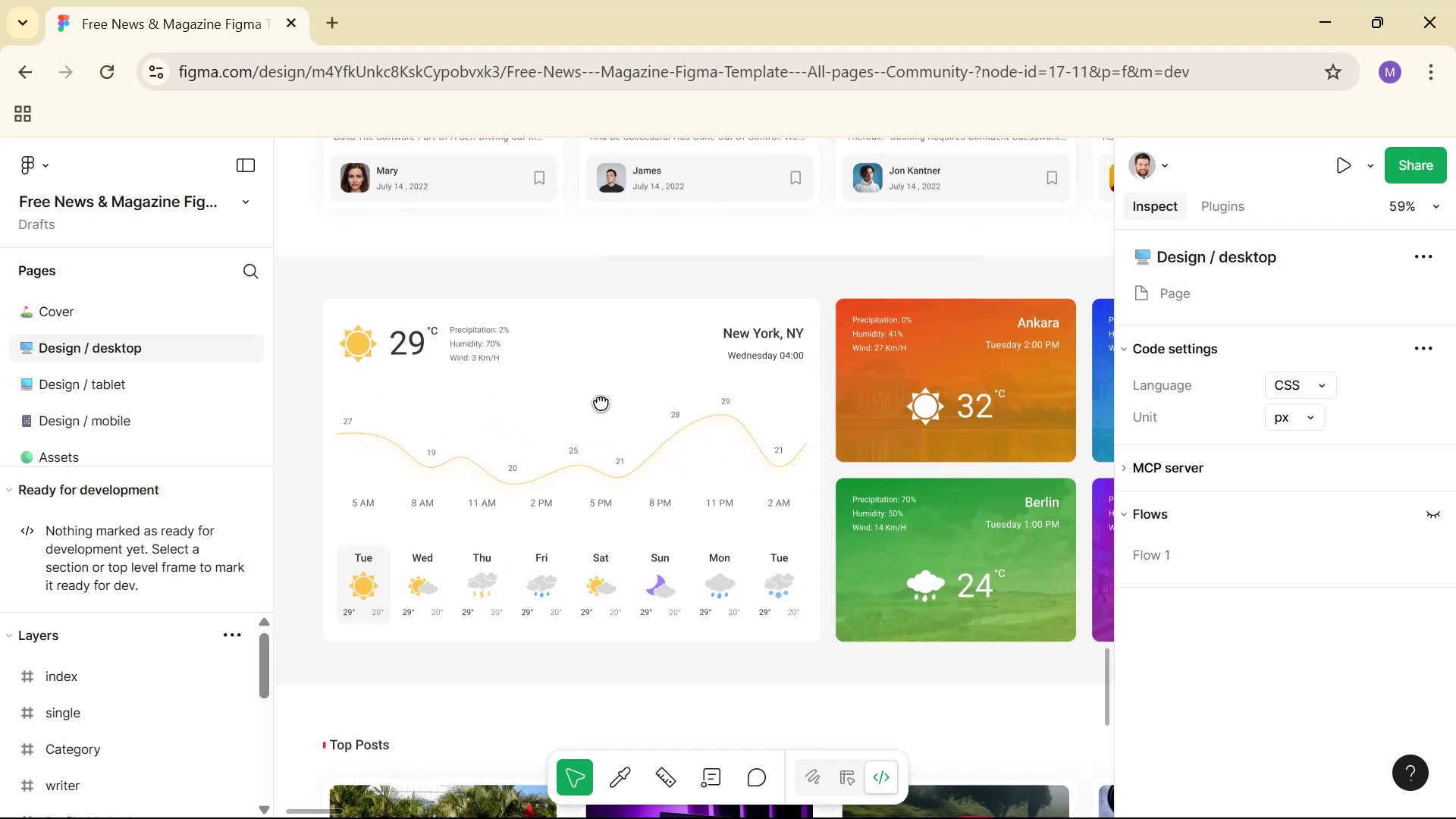 
hold_key(key=Space, duration=1.52)
 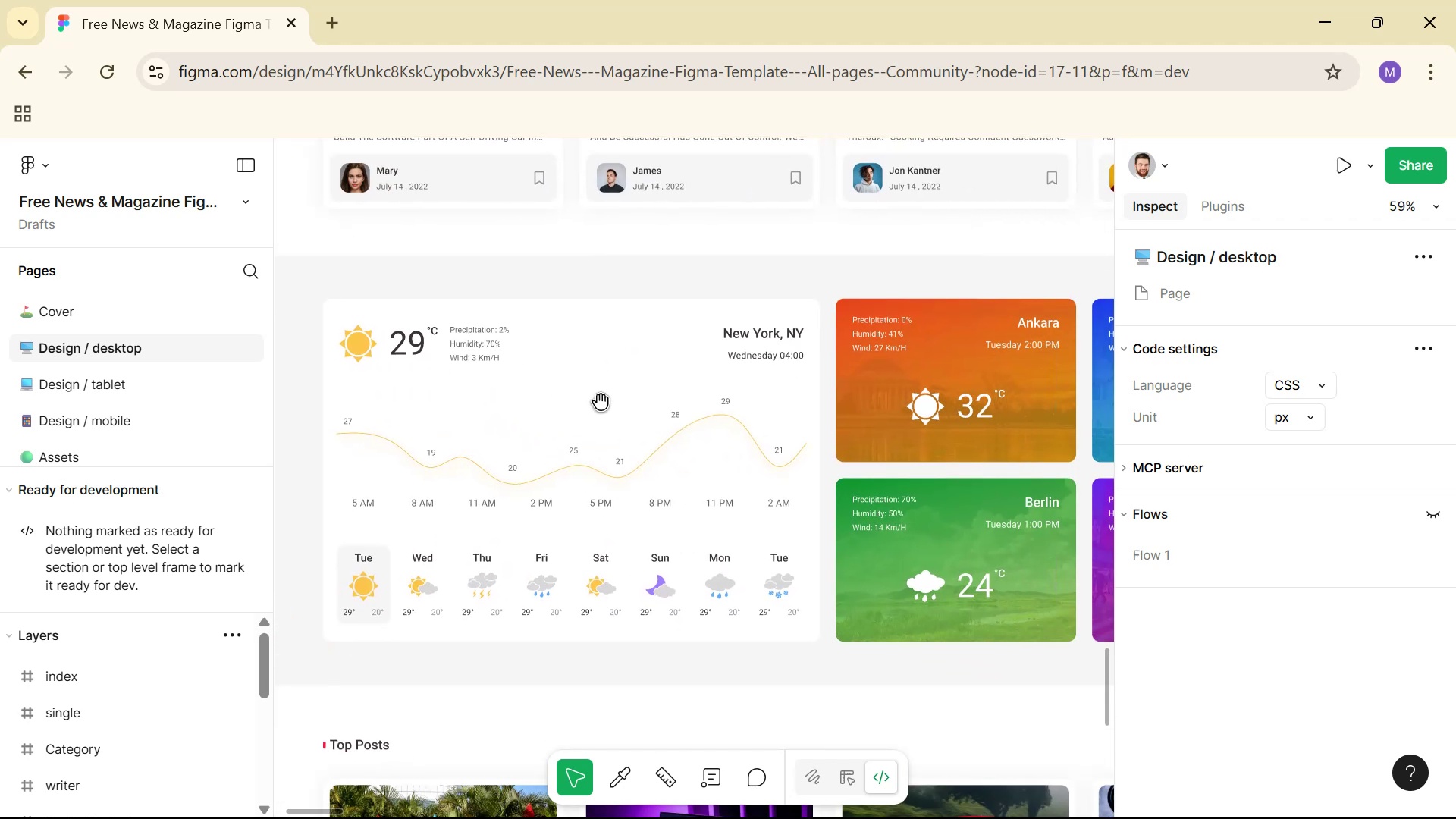 
hold_key(key=Space, duration=0.95)
 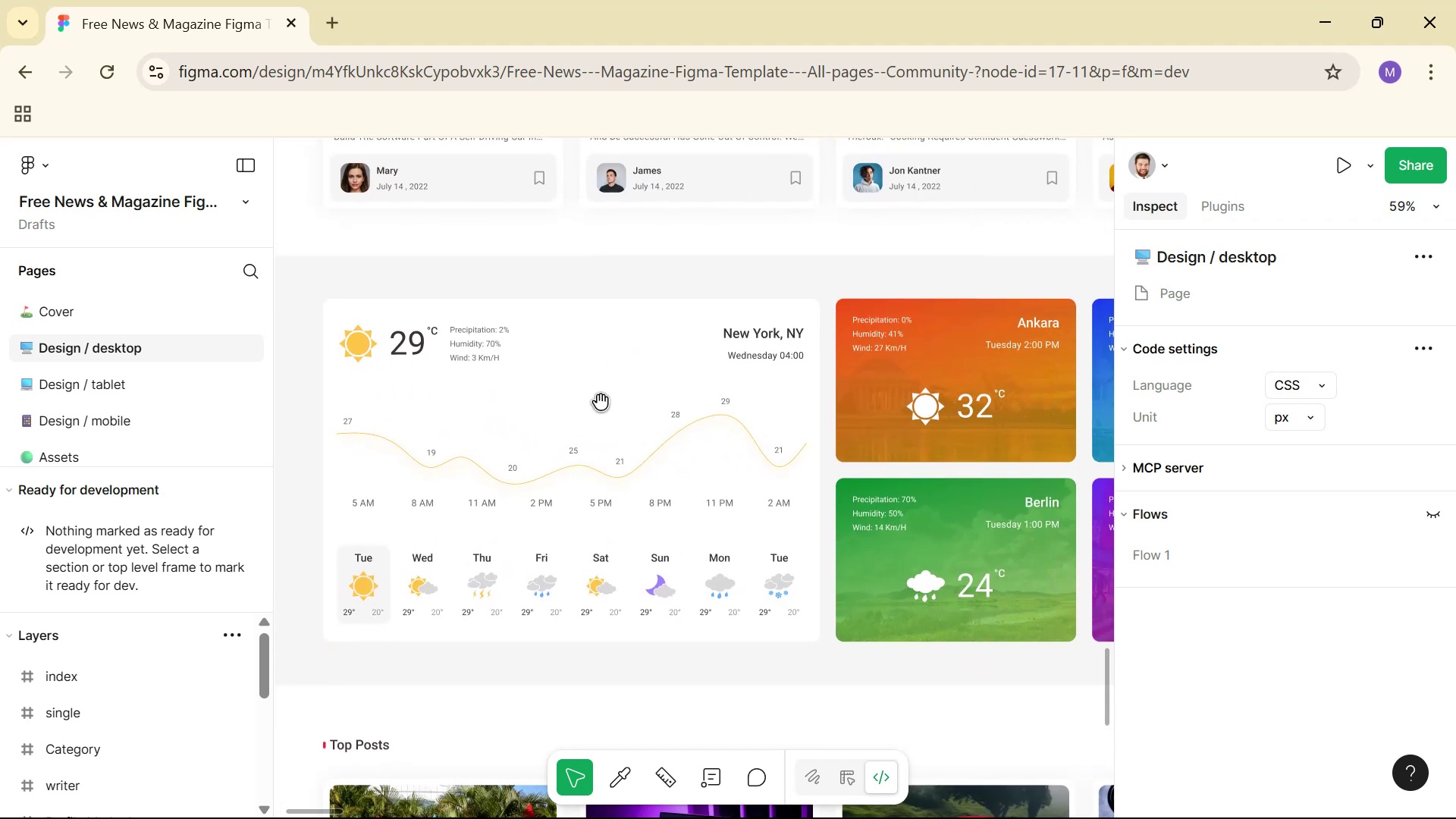 
hold_key(key=Space, duration=0.4)
 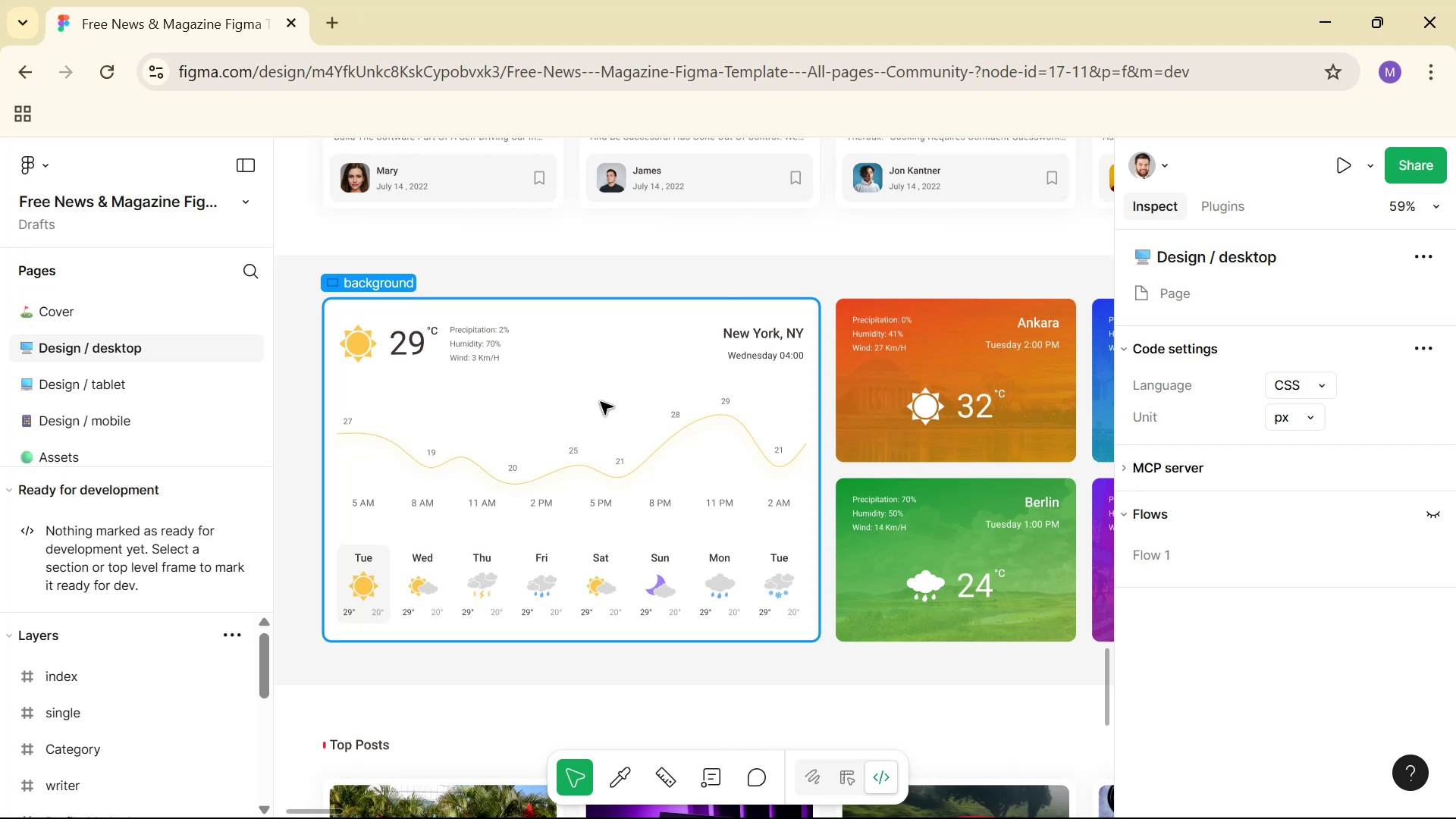 
hold_key(key=Space, duration=0.78)
 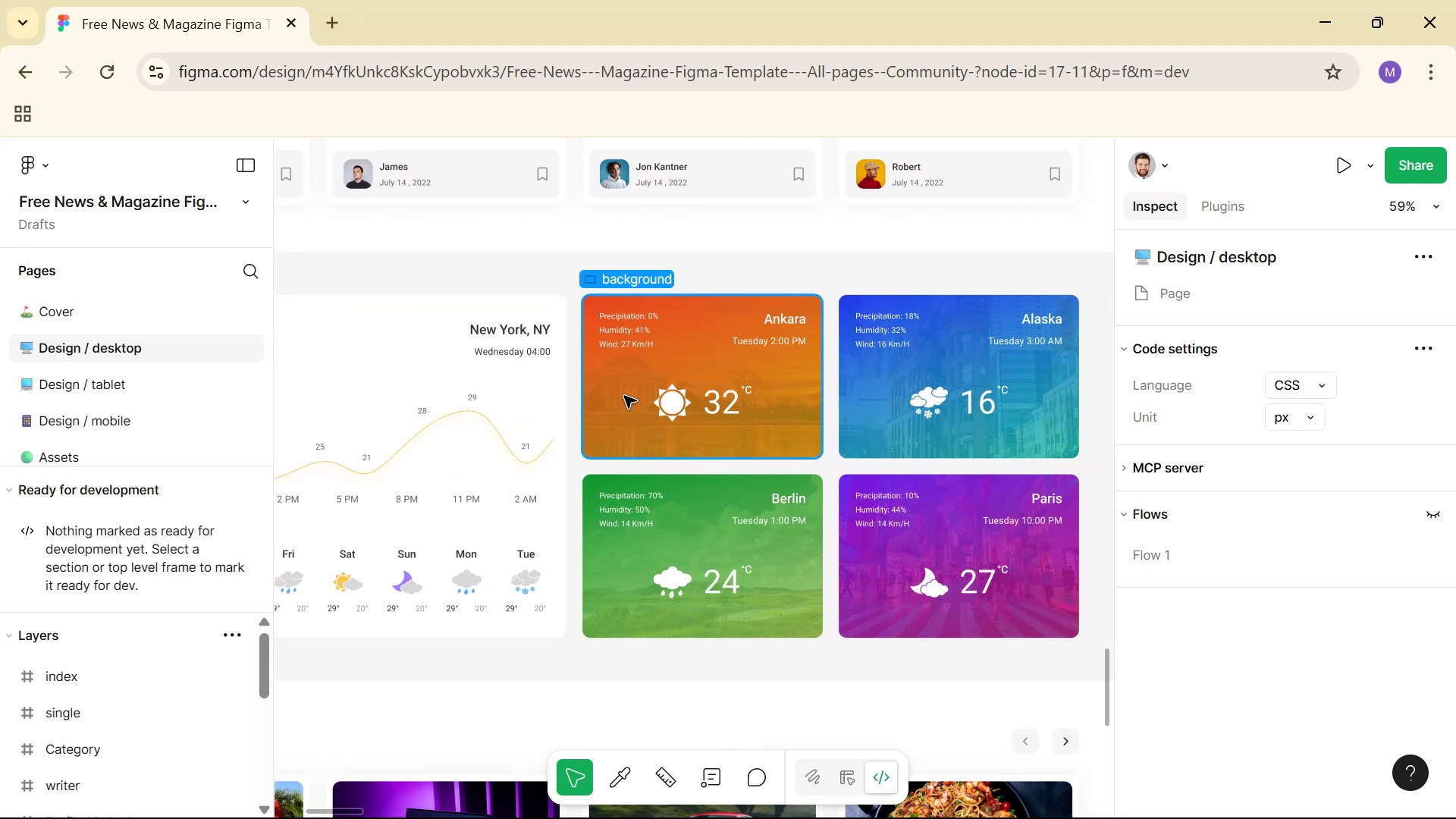 
hold_key(key=ControlLeft, duration=1.5)
left_click([805, 391])
 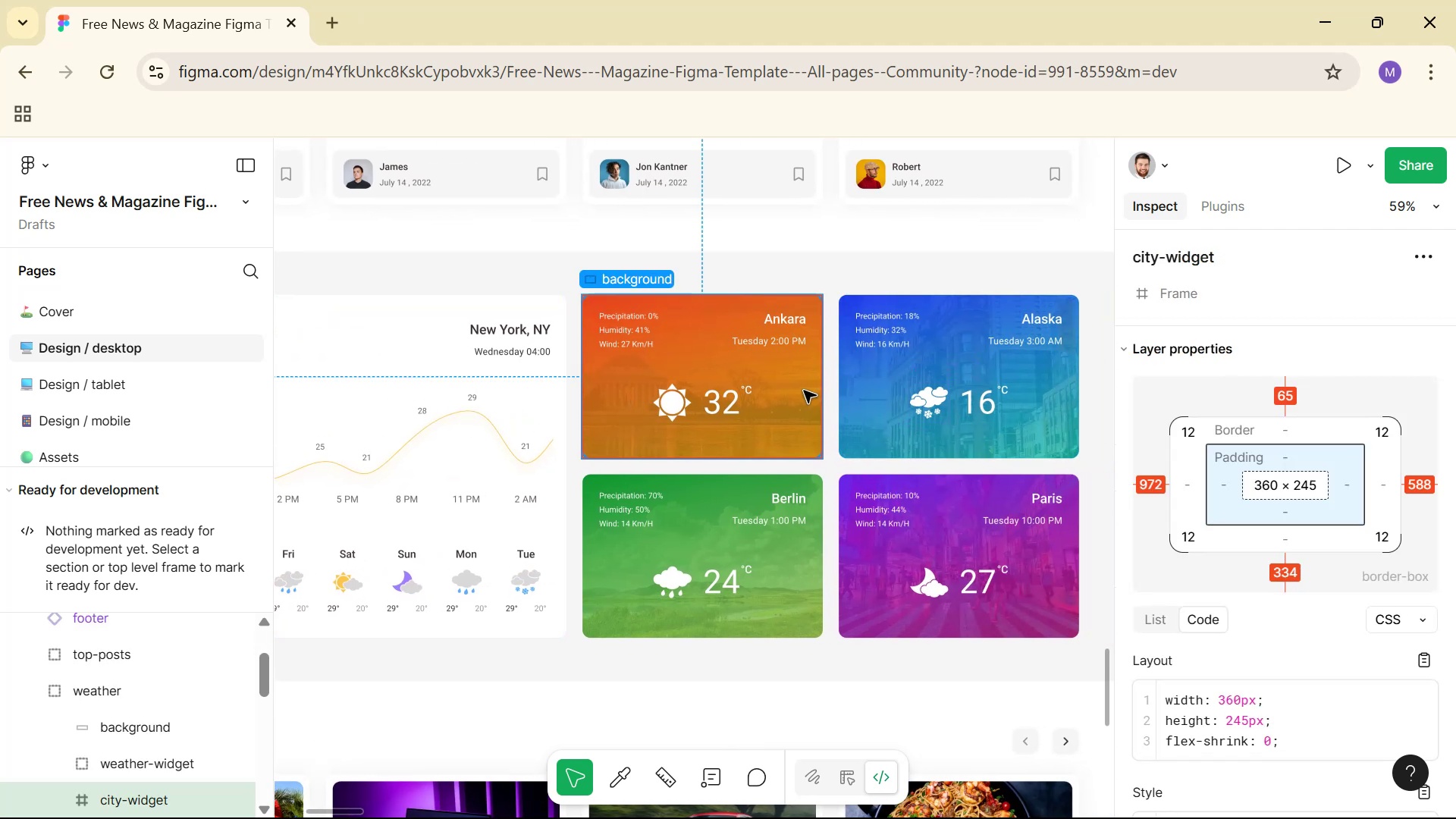 
key(Control+ControlLeft)
 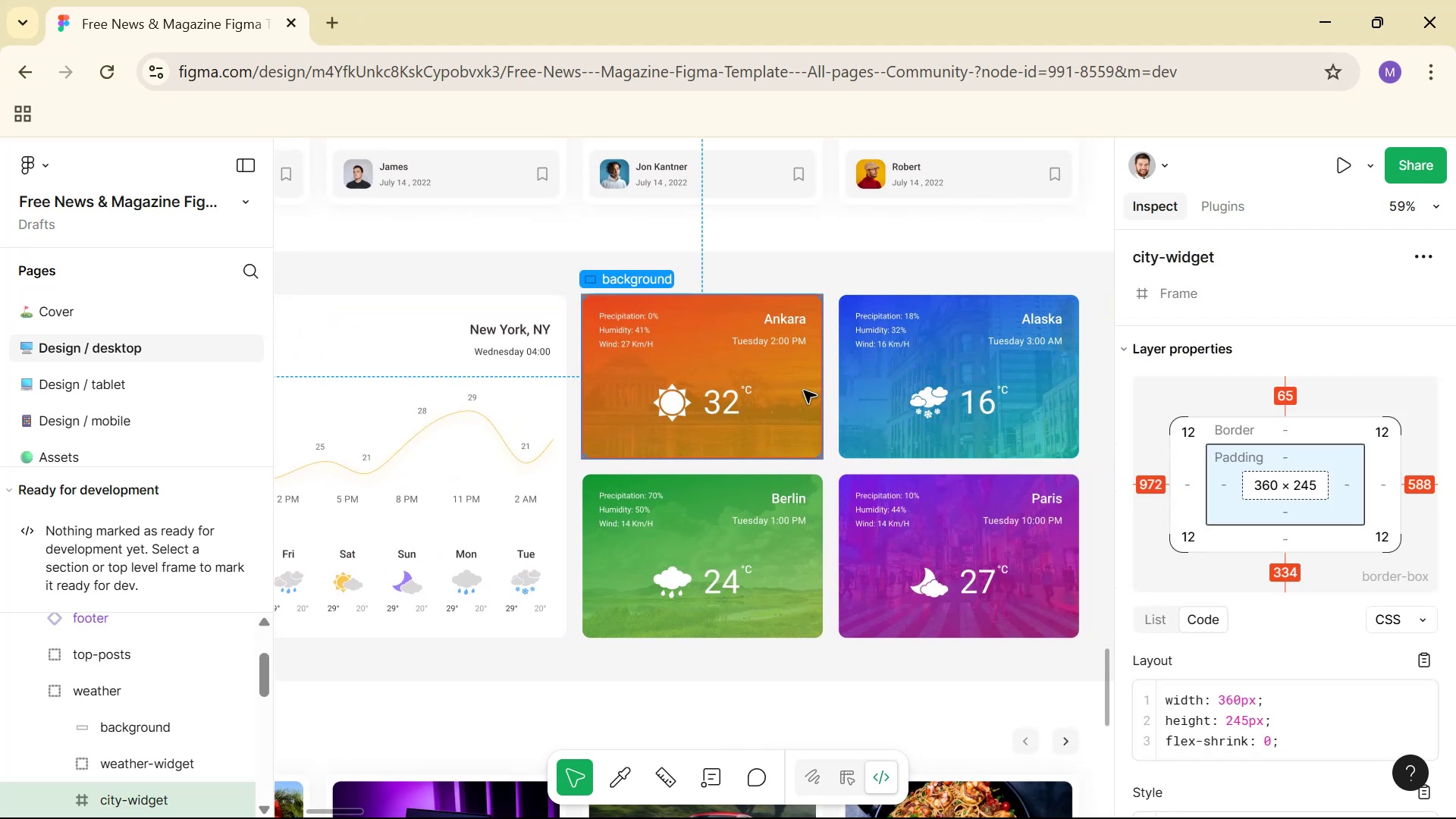 
key(Control+ControlLeft)
 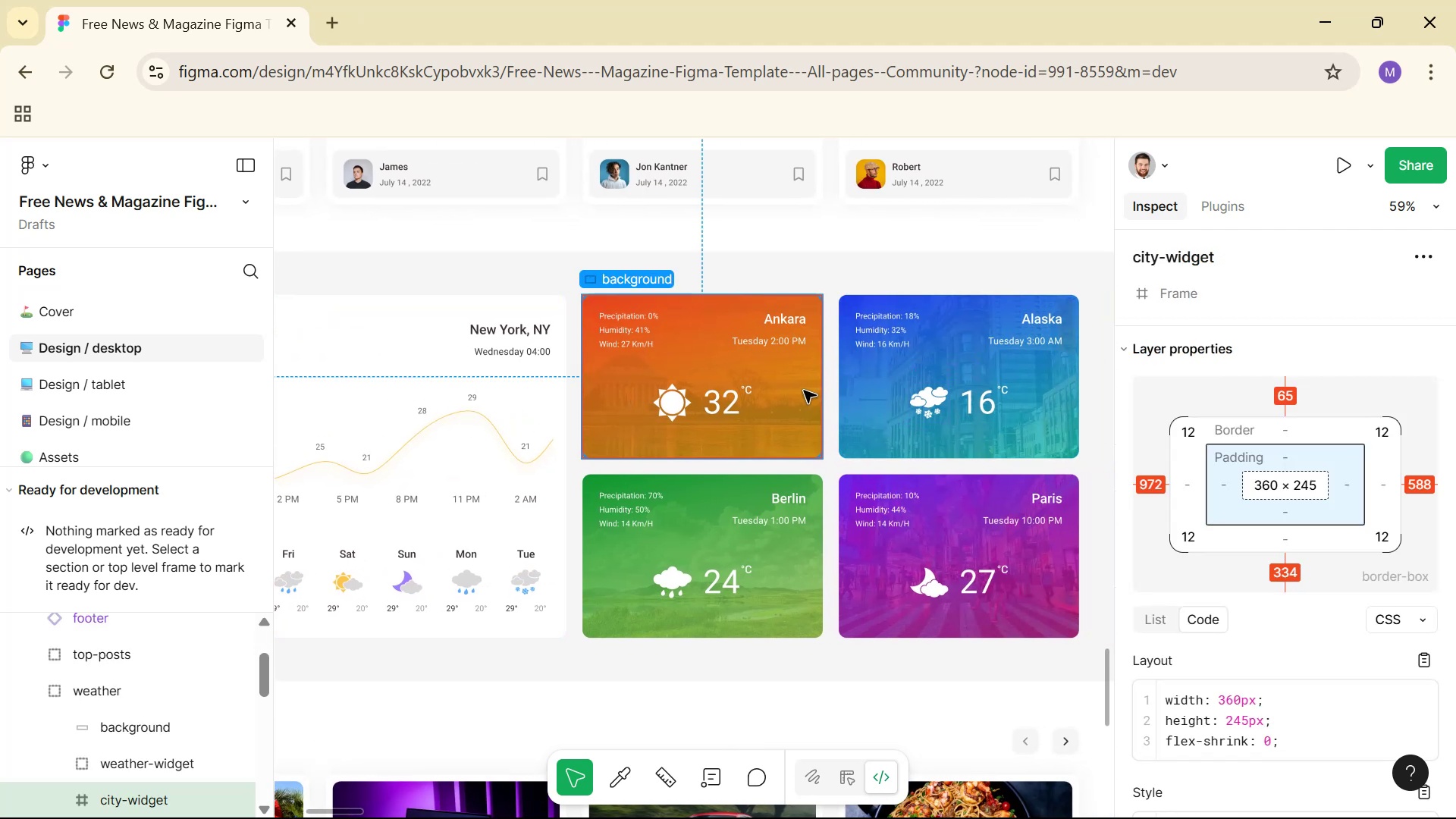 
key(Control+ControlLeft)
 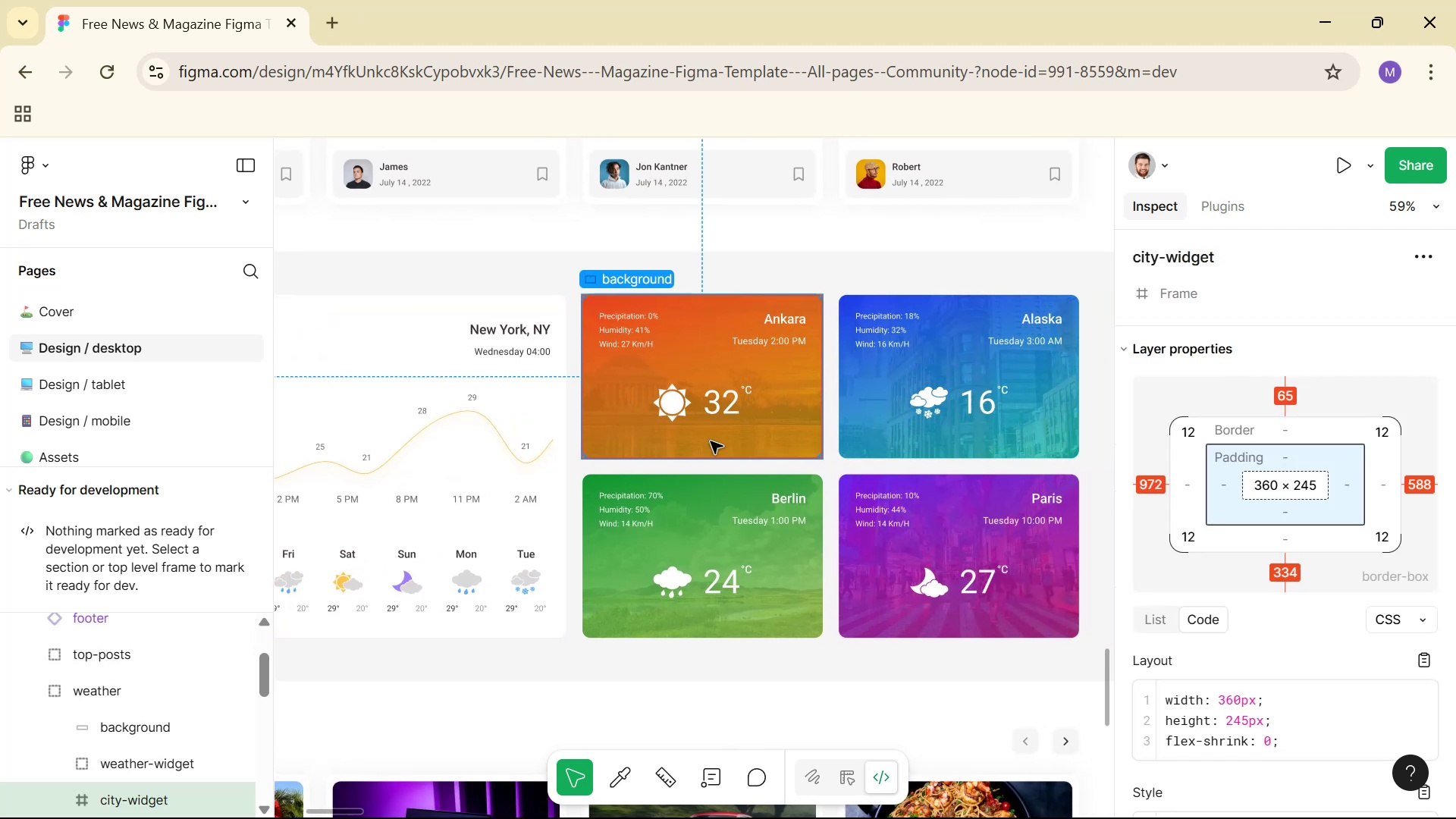 
scroll: coordinate [116, 719], scroll_direction: down, amount: 1.0
 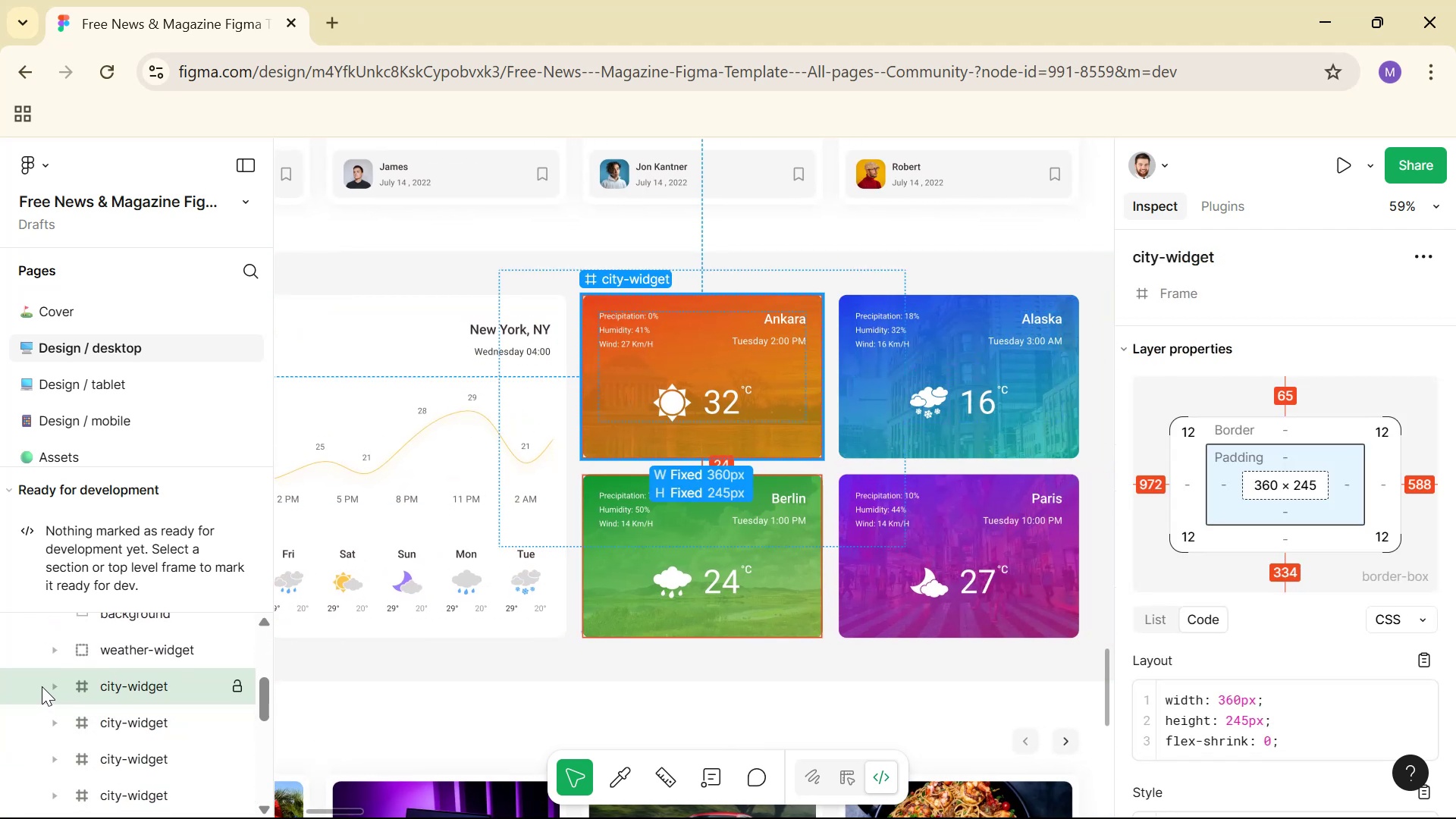 
left_click([52, 685])
 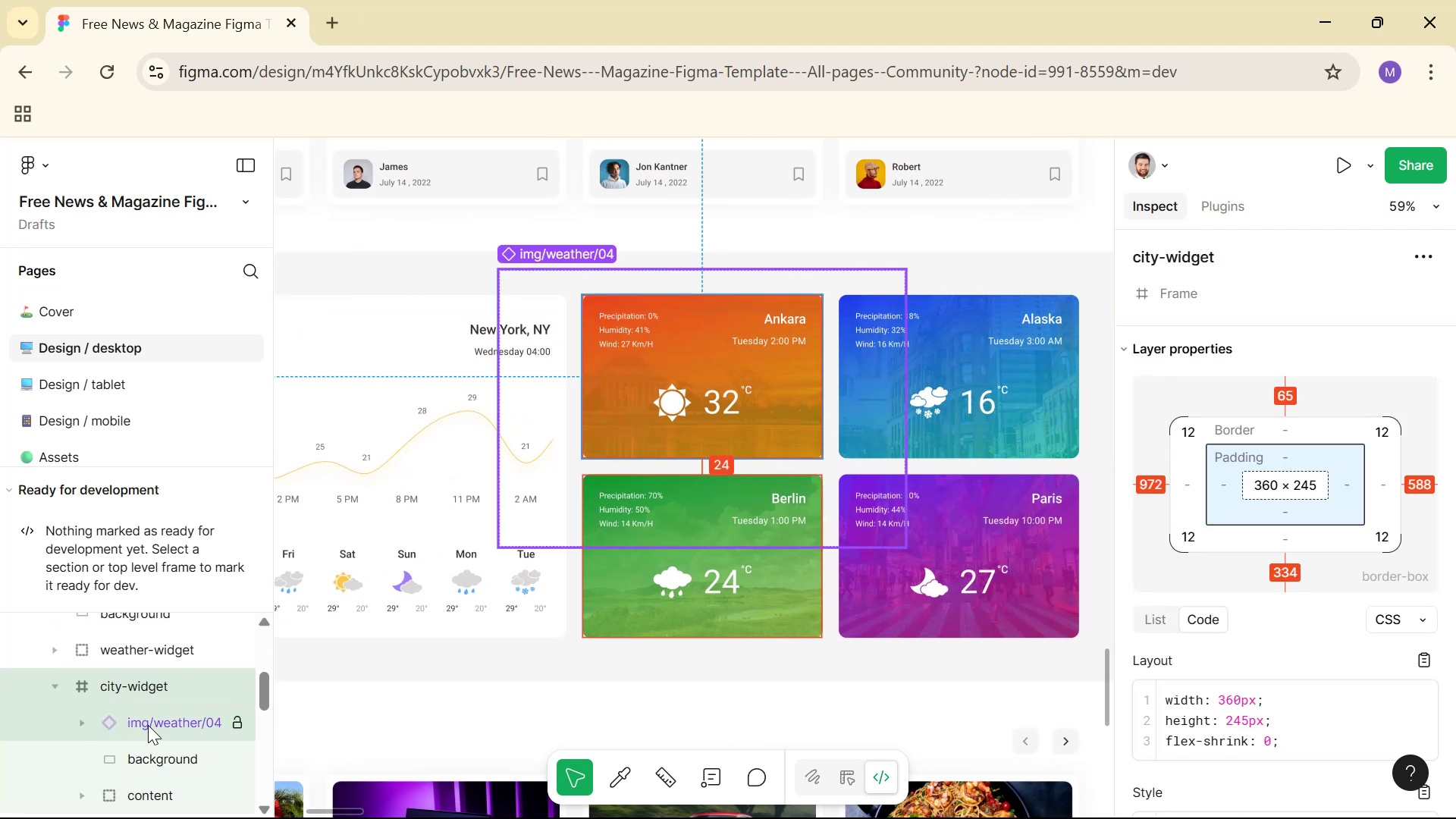 
left_click([148, 725])
 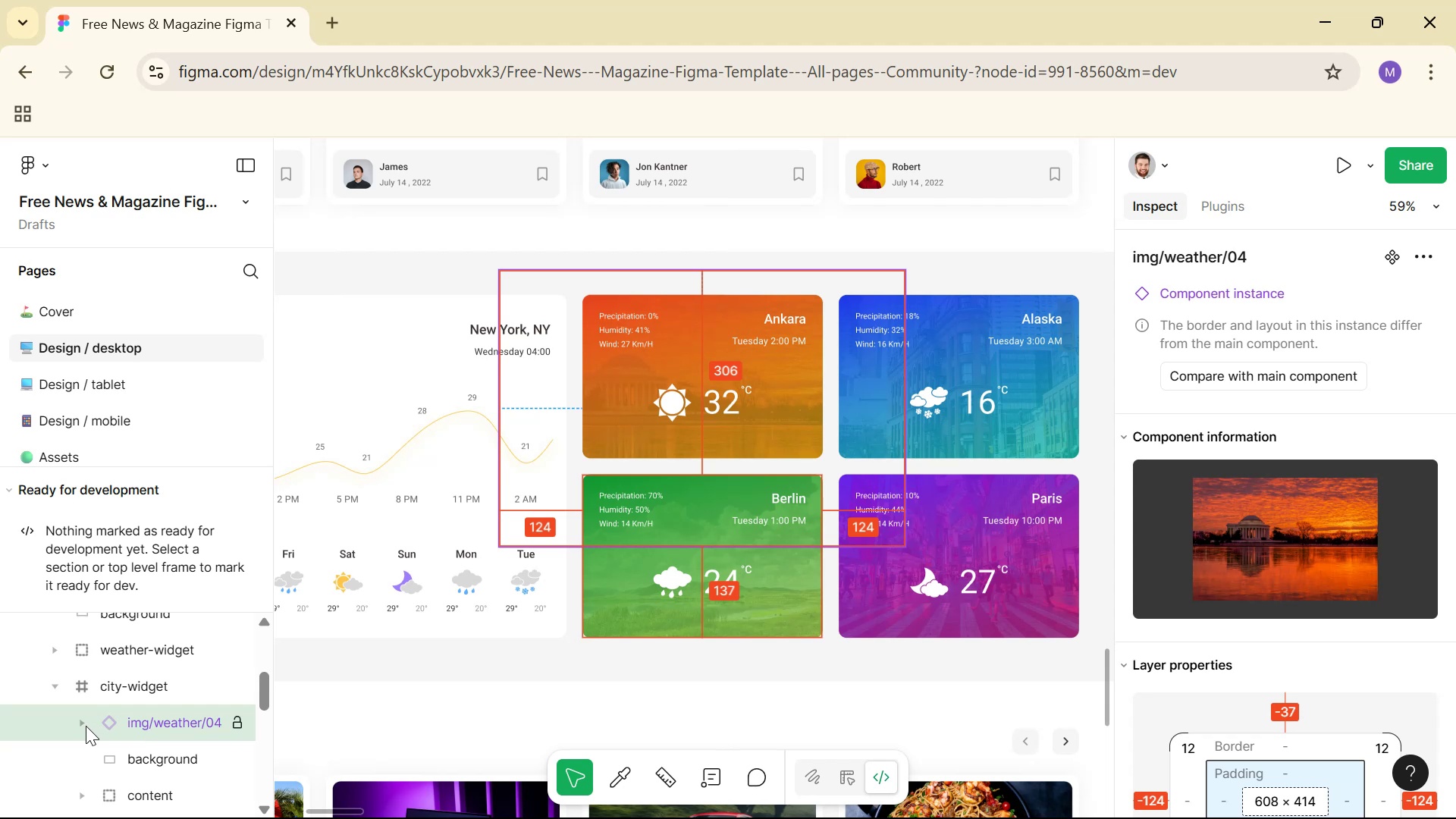 
left_click([111, 758])
 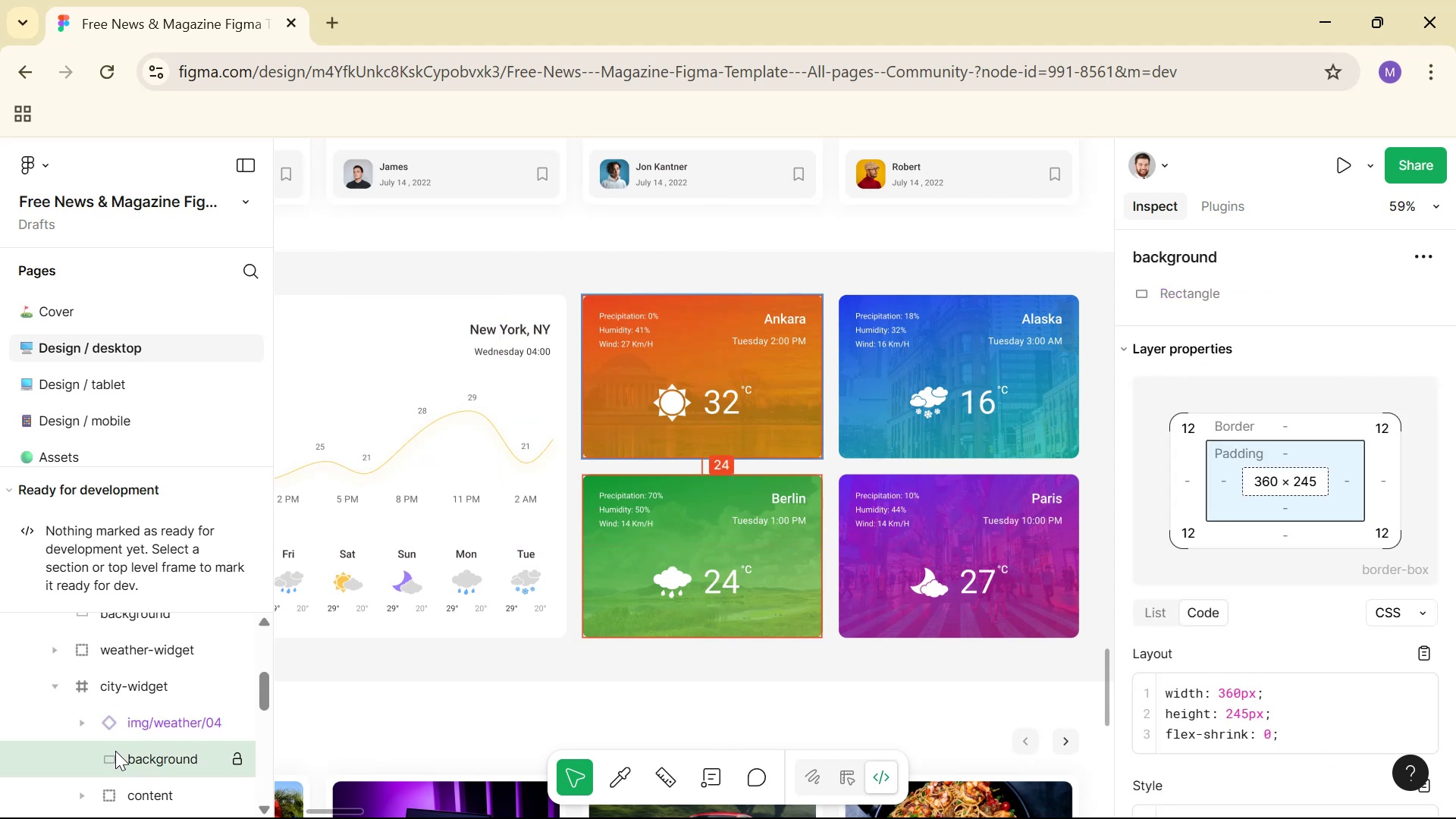 
scroll: coordinate [1272, 609], scroll_direction: down, amount: 11.0
 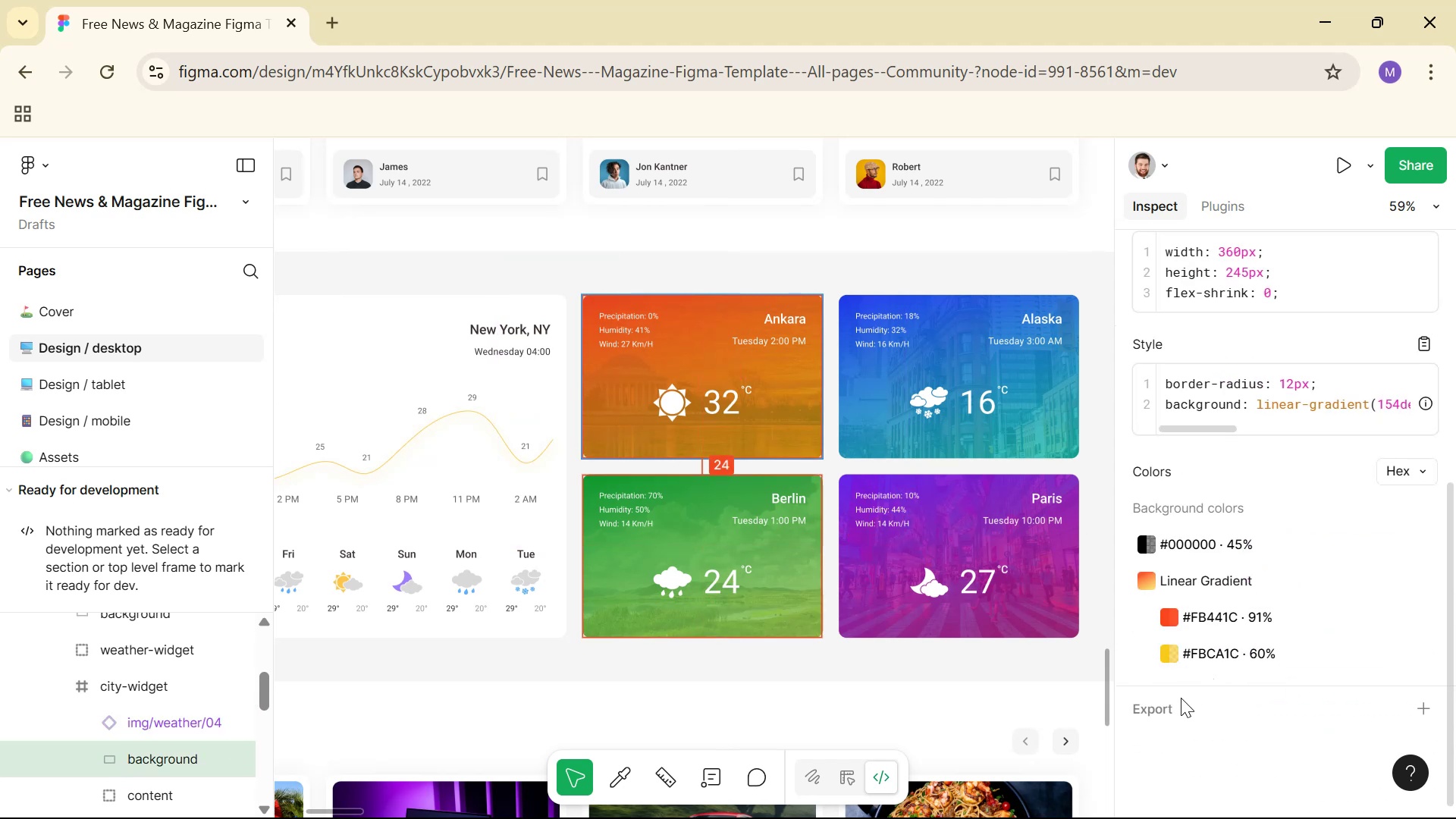 
left_click([1185, 706])
 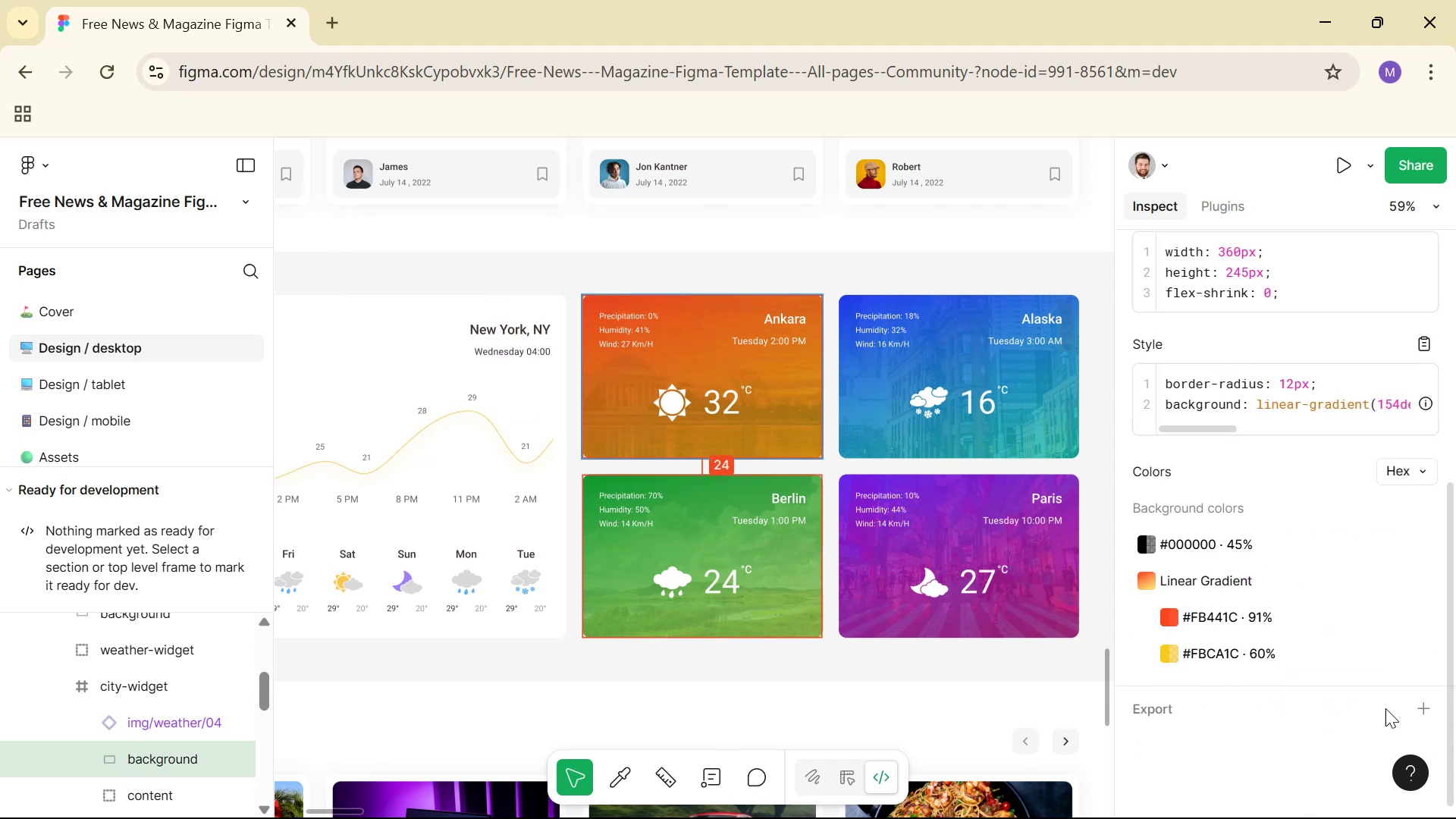 
left_click([1424, 703])
 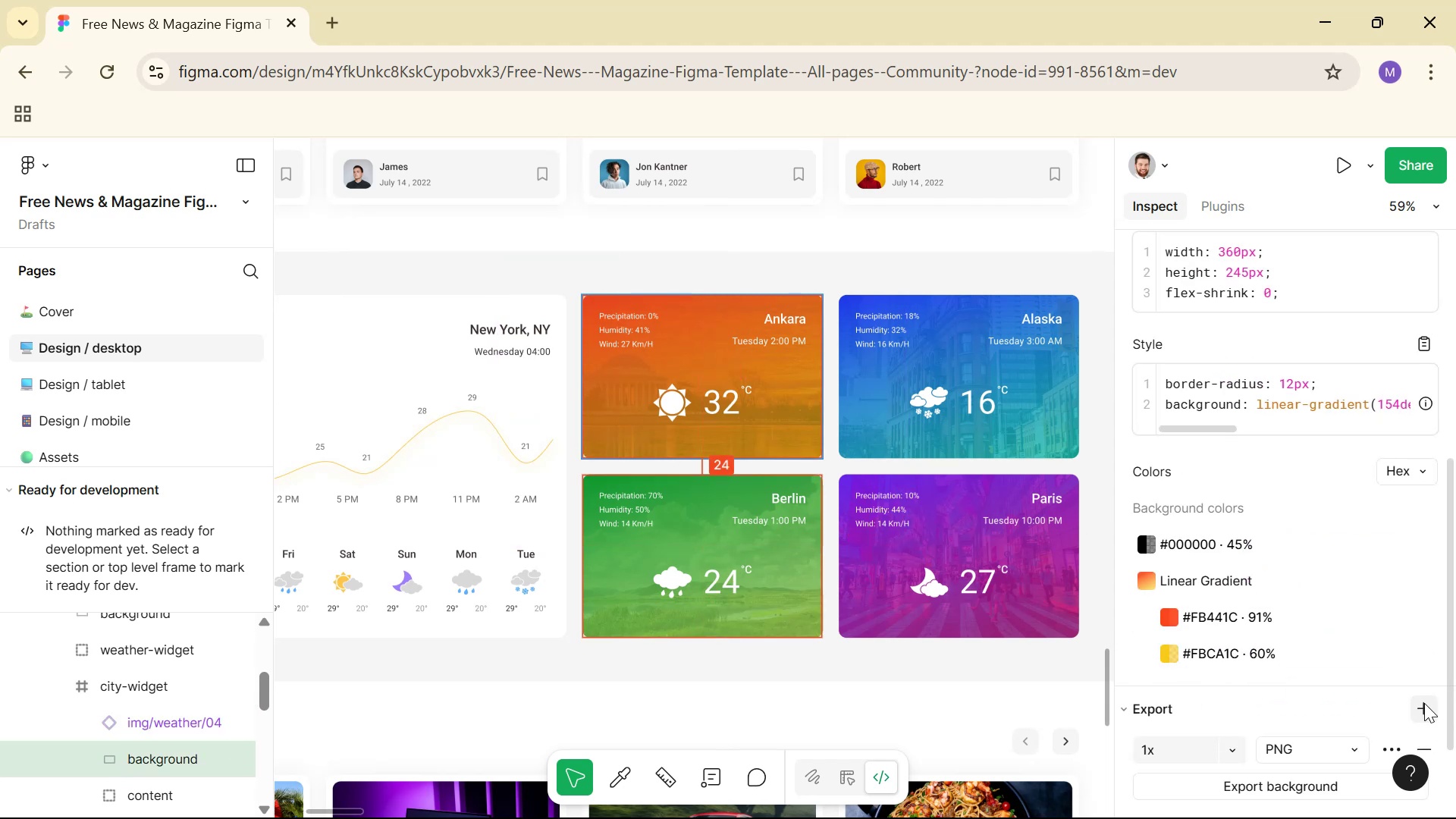 
scroll: coordinate [1416, 708], scroll_direction: down, amount: 3.0
 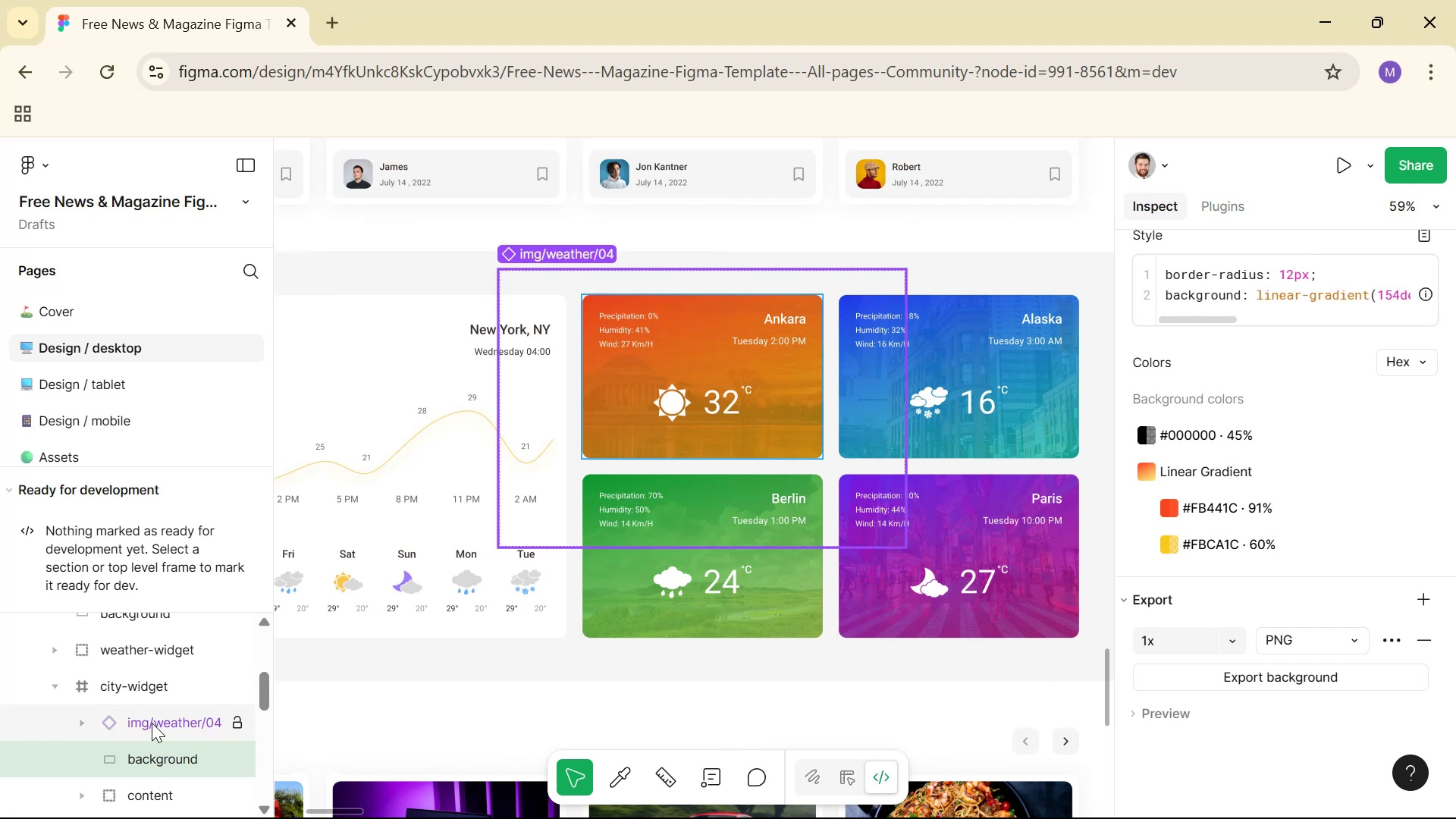 
hold_key(key=ShiftLeft, duration=0.83)
left_click([180, 722])
 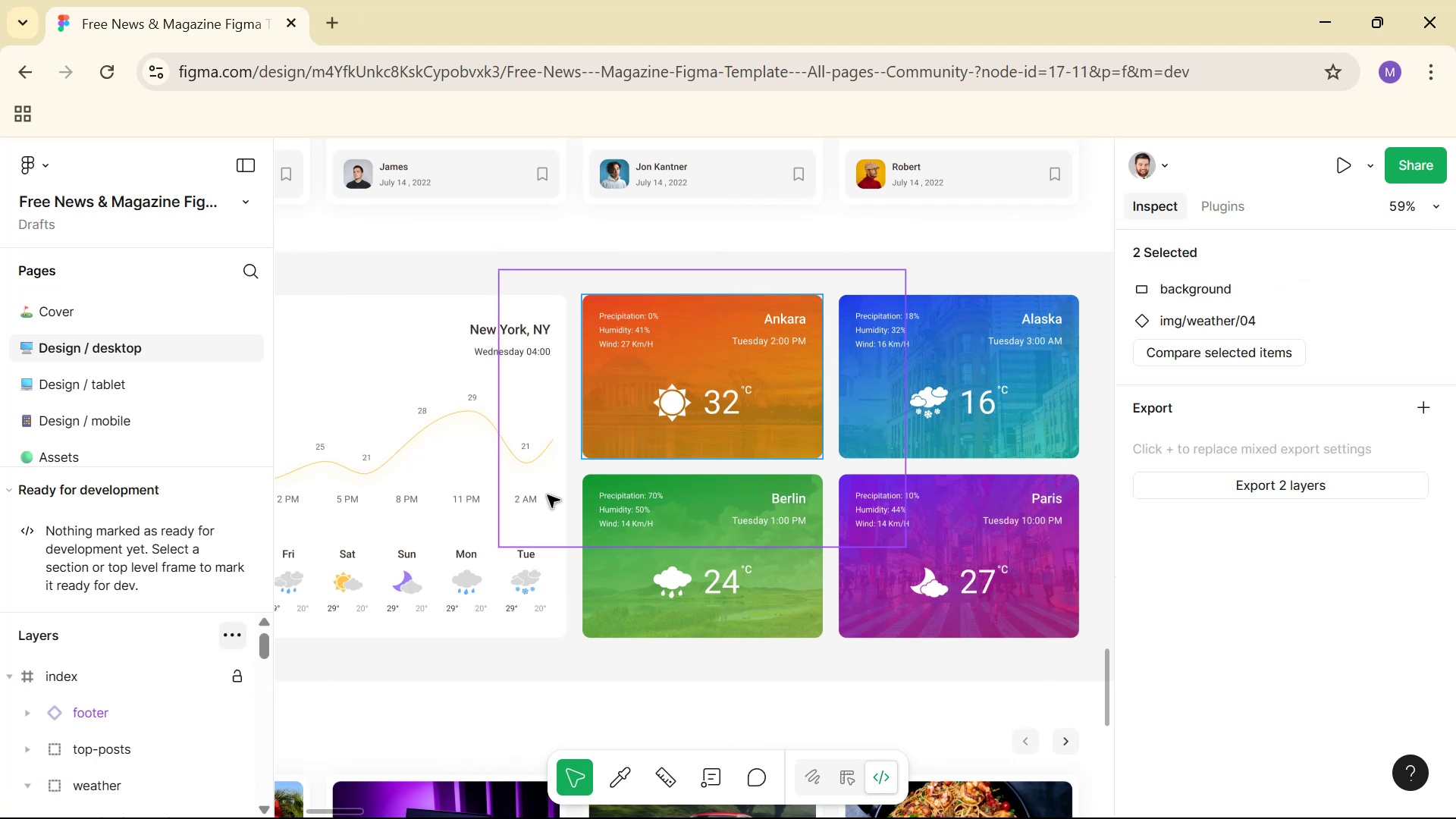 
left_click([795, 362])
 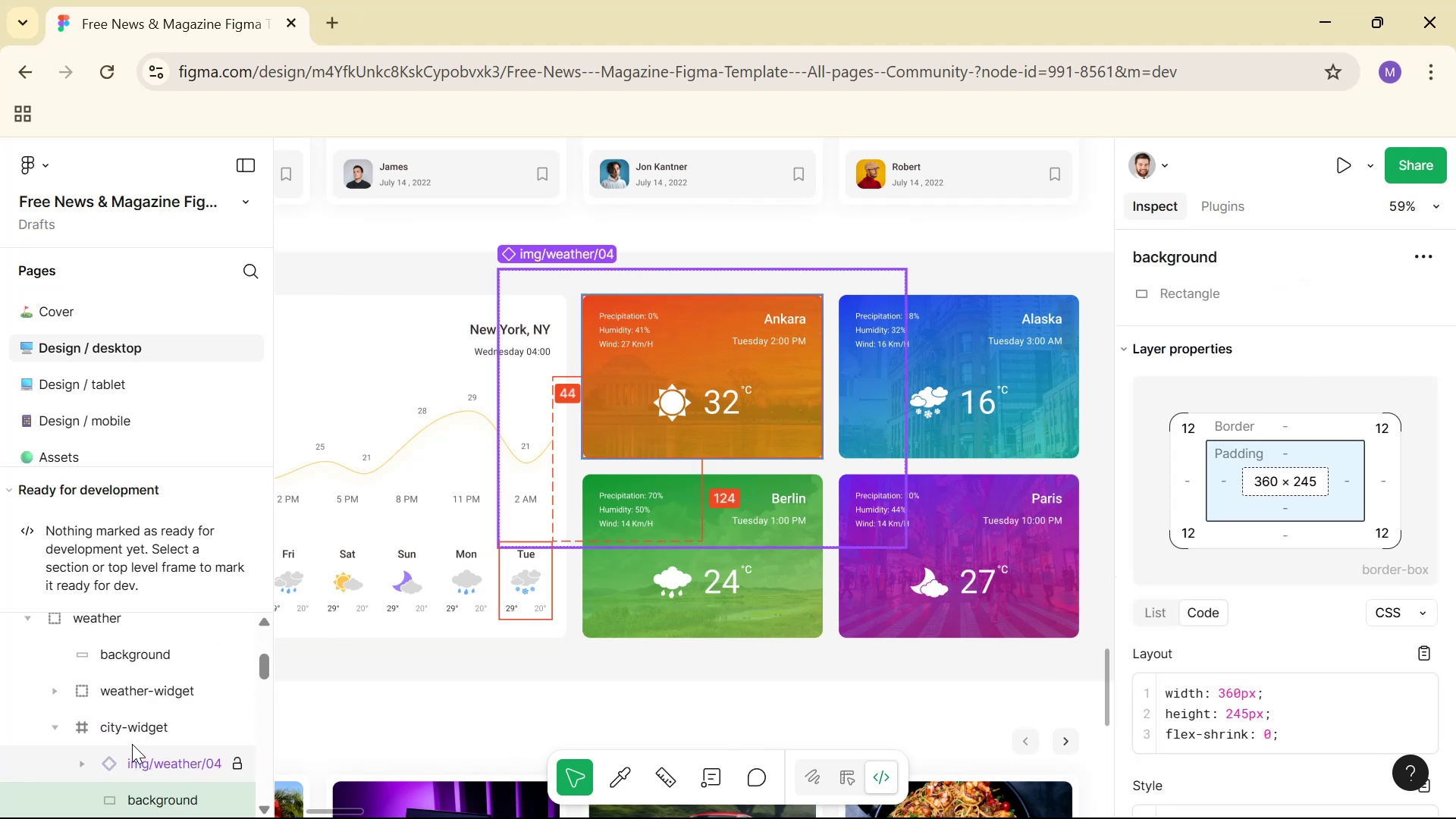 
hold_key(key=ControlLeft, duration=1.5)
left_click([179, 771])
 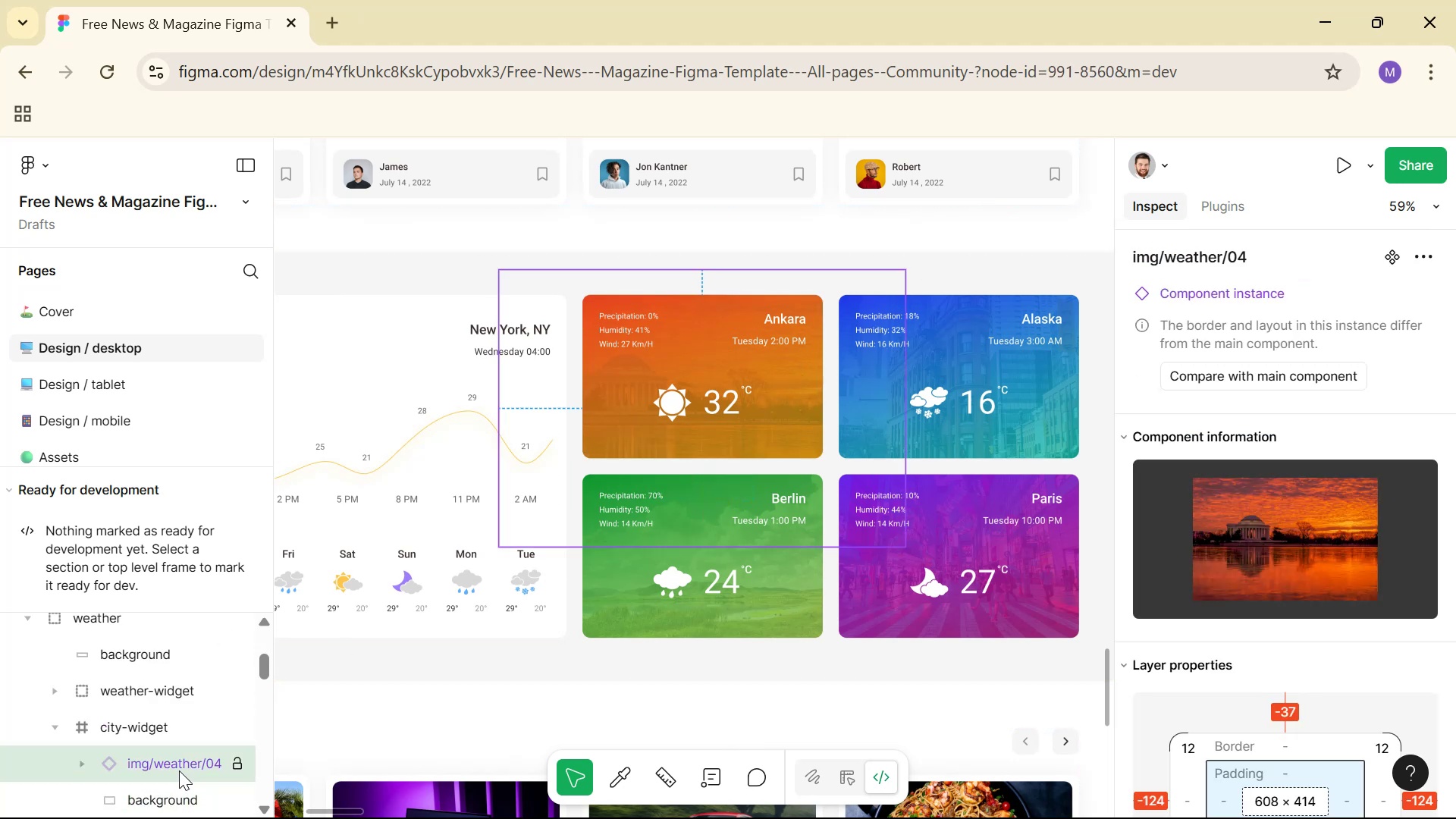 
hold_key(key=ControlLeft, duration=0.83)
left_click([162, 795])
 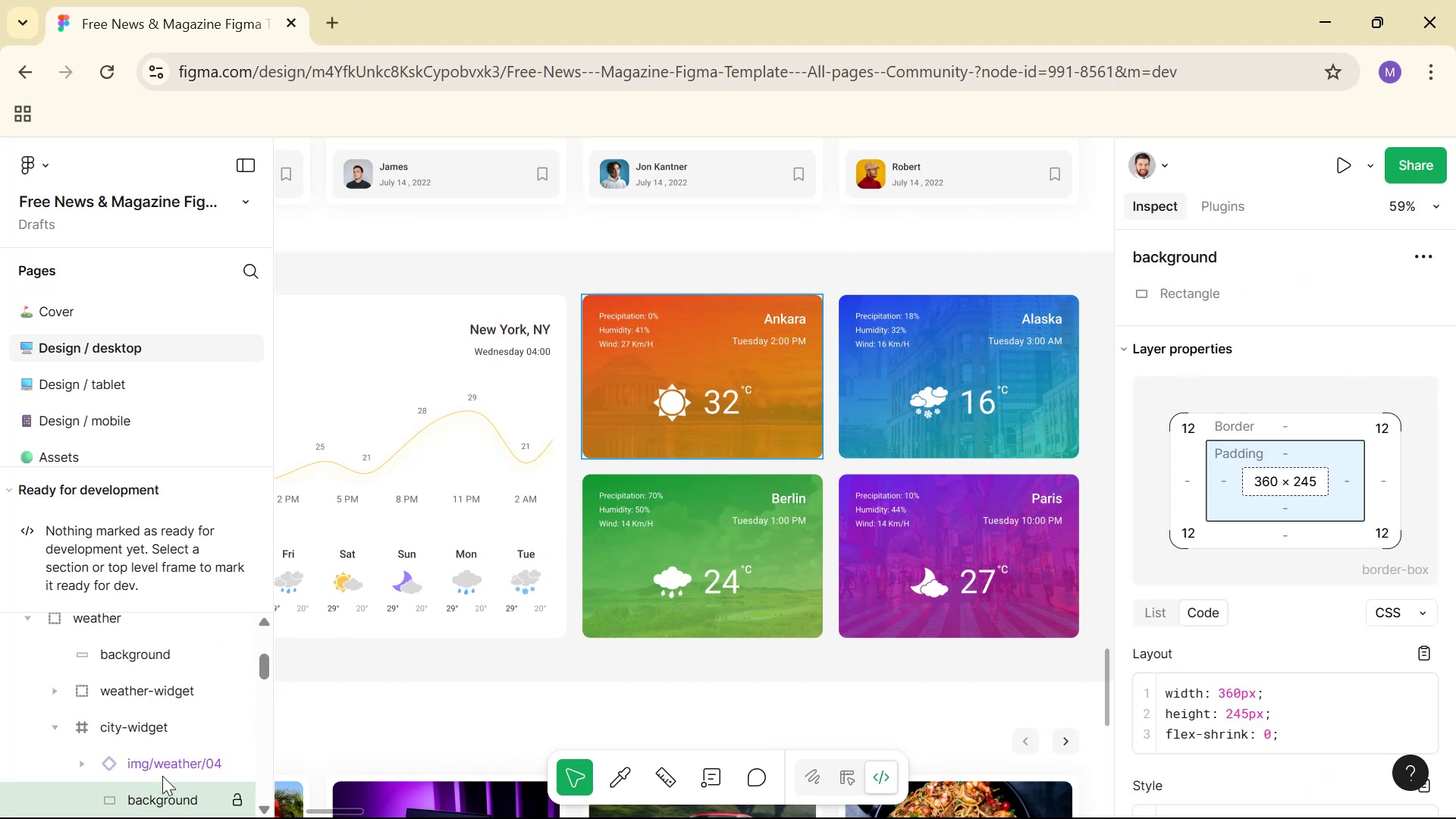 
hold_key(key=ControlLeft, duration=1.01)
left_click([165, 764])
 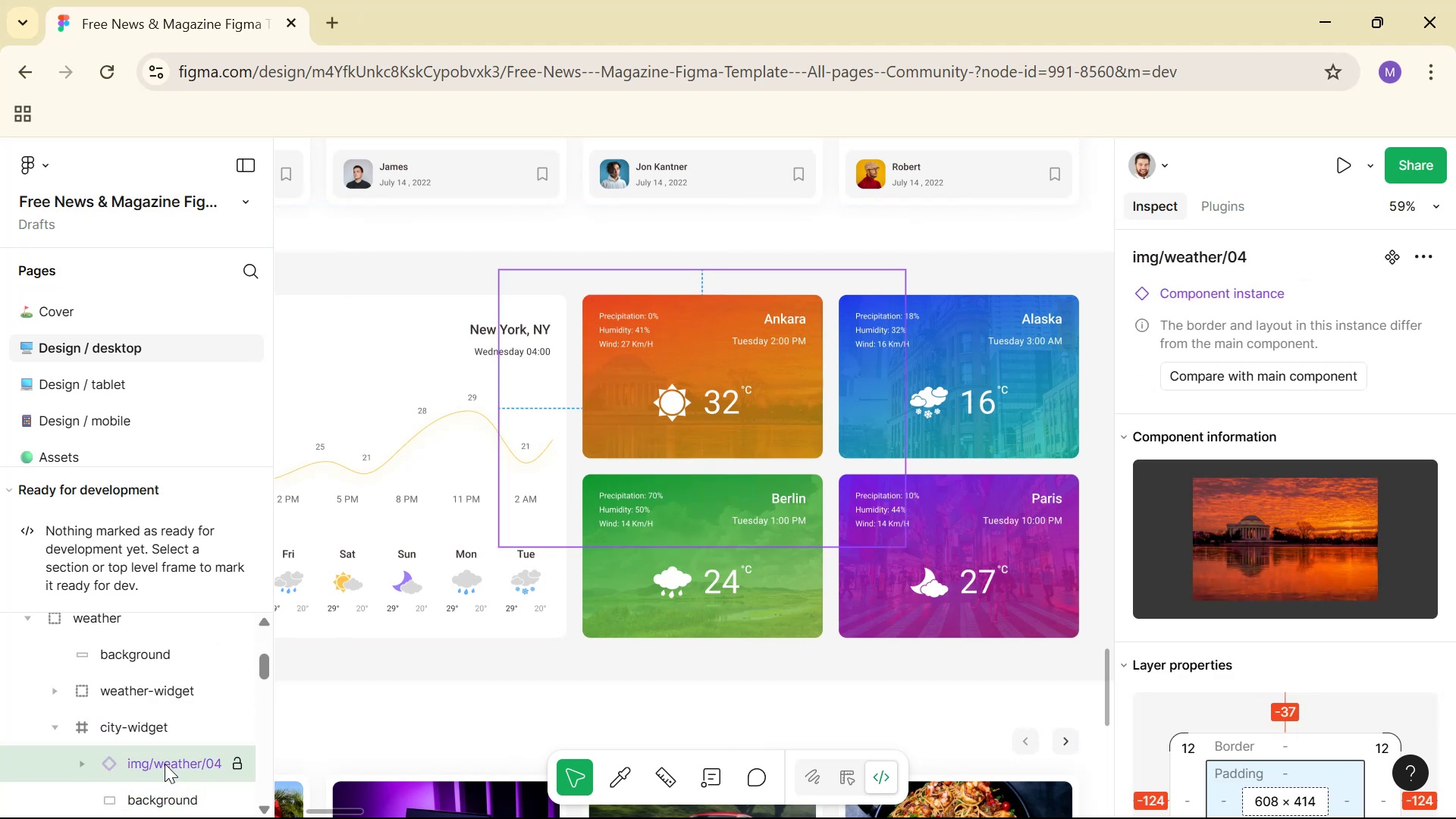 
hold_key(key=ShiftLeft, duration=0.72)
left_click([163, 786])
 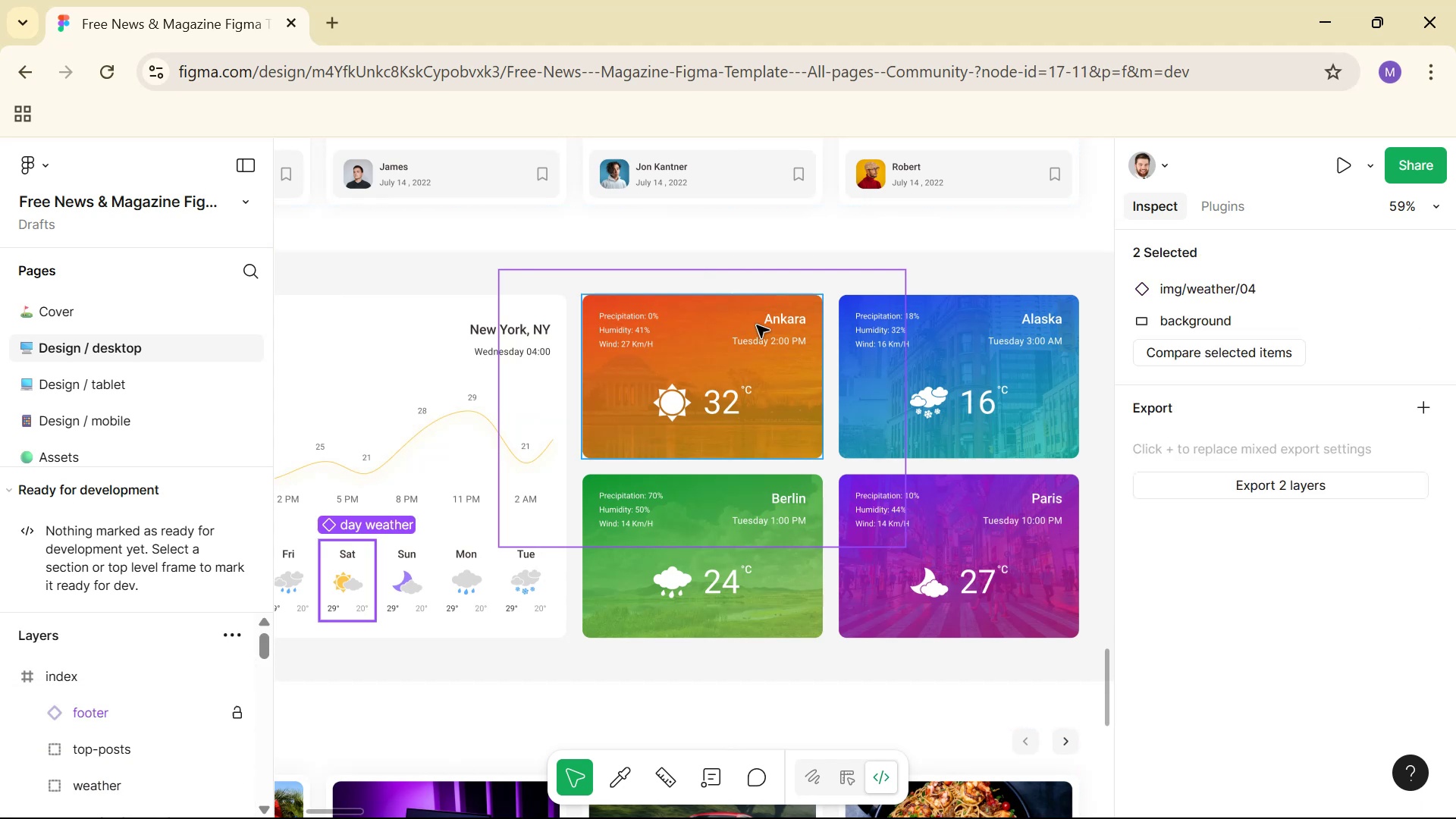 
left_click([725, 376])
 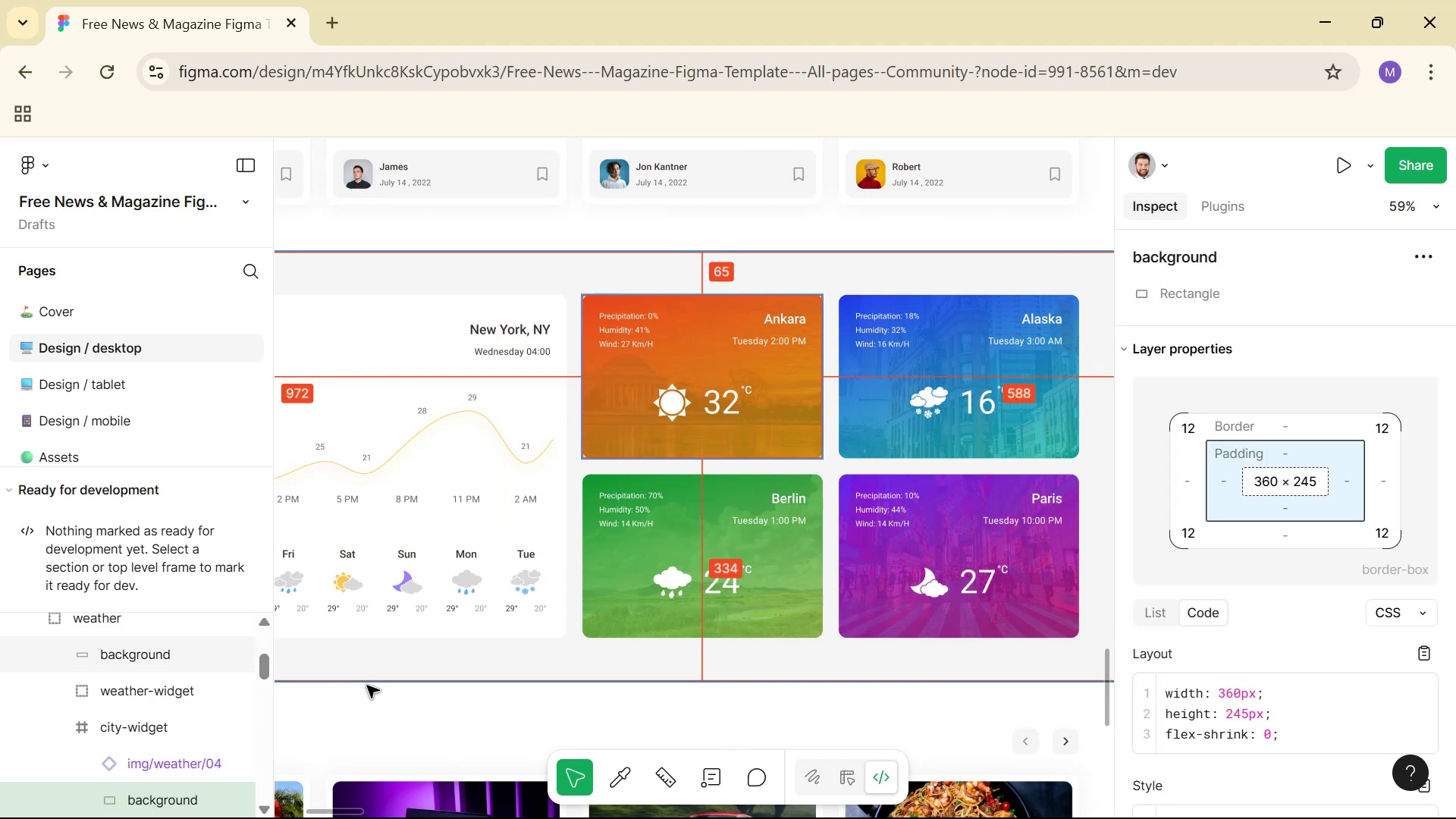 
scroll: coordinate [173, 711], scroll_direction: down, amount: 4.0
 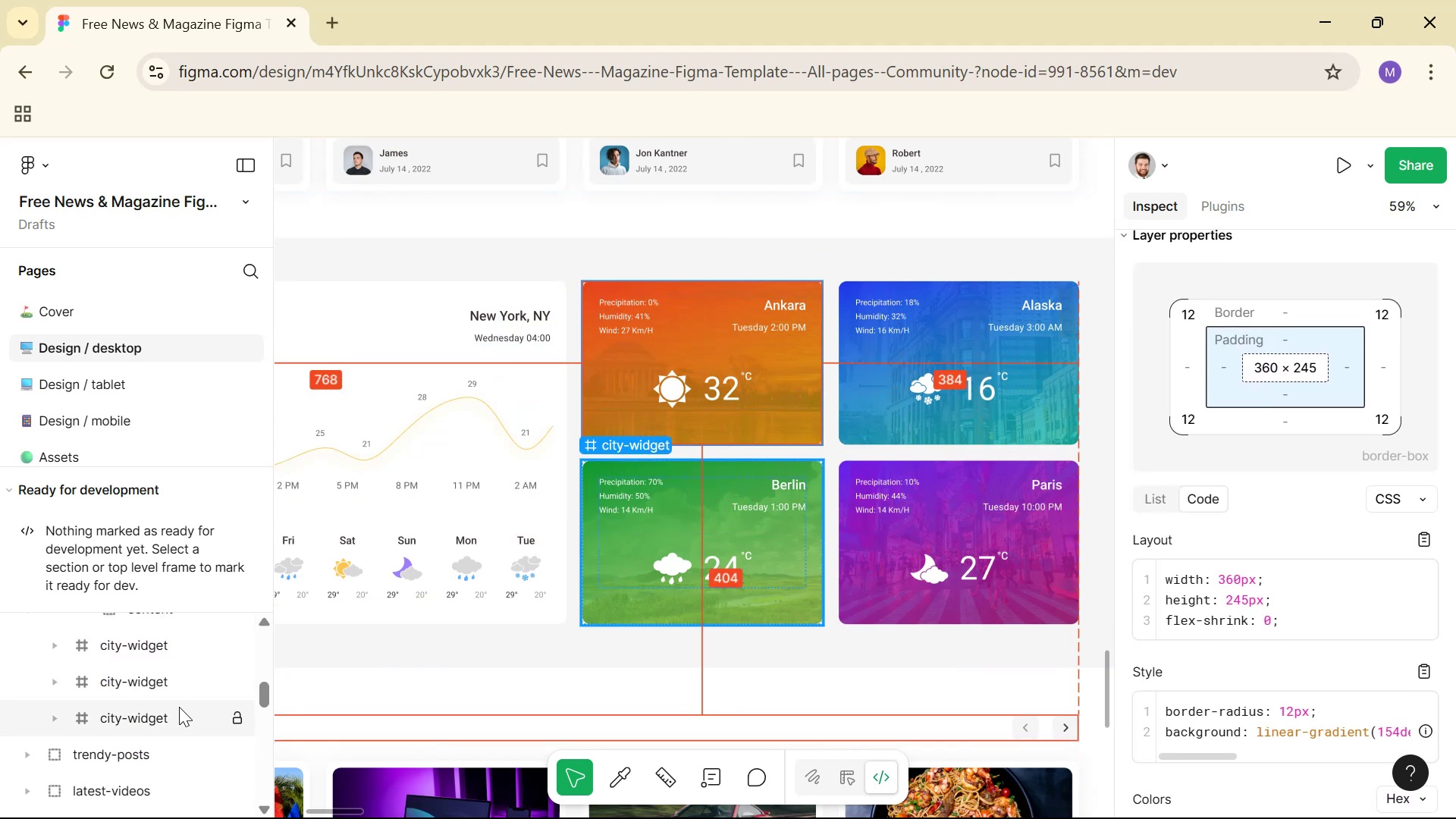 
scroll: coordinate [181, 704], scroll_direction: up, amount: 2.0
 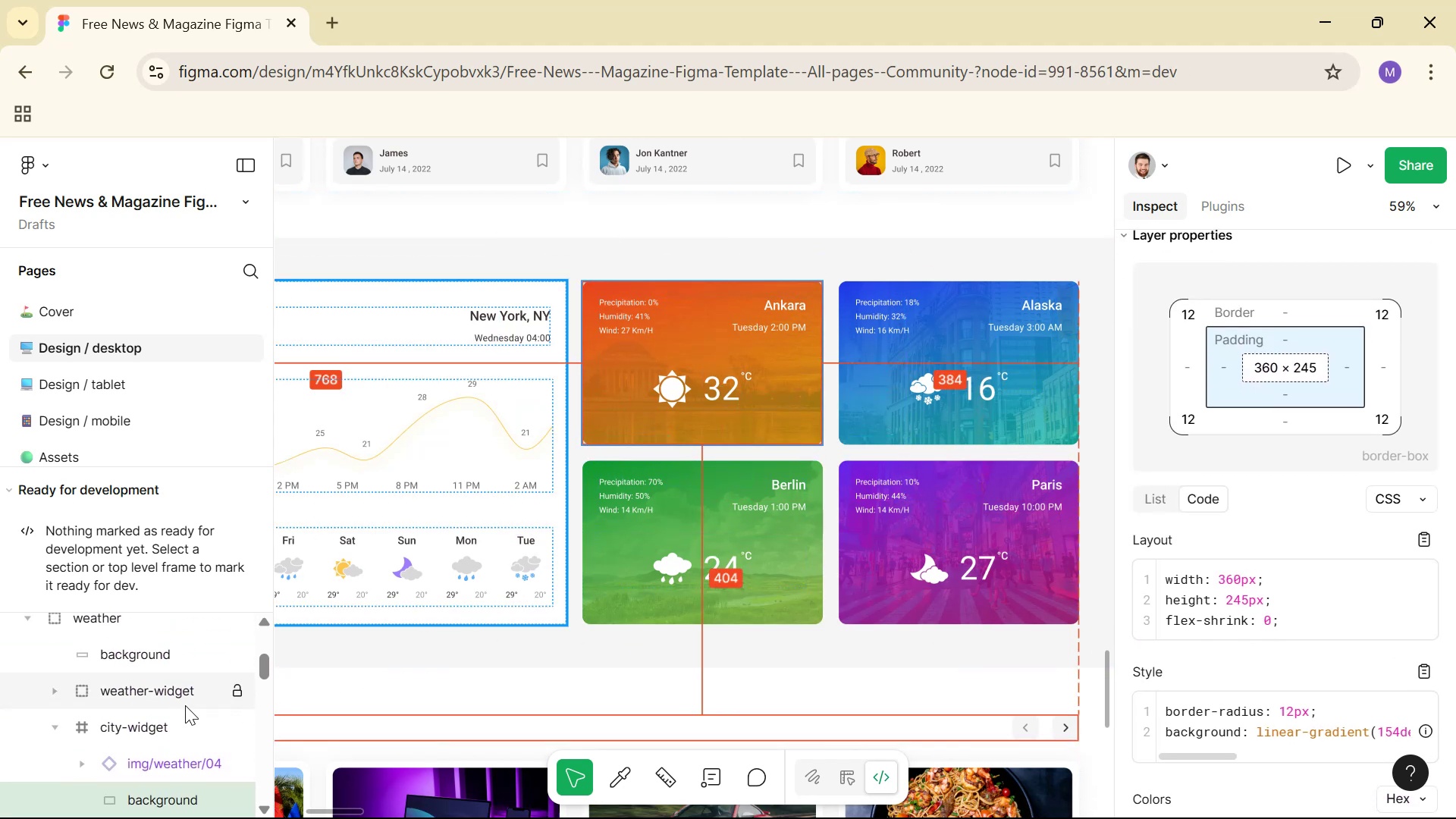 
scroll: coordinate [1262, 525], scroll_direction: down, amount: 4.0
 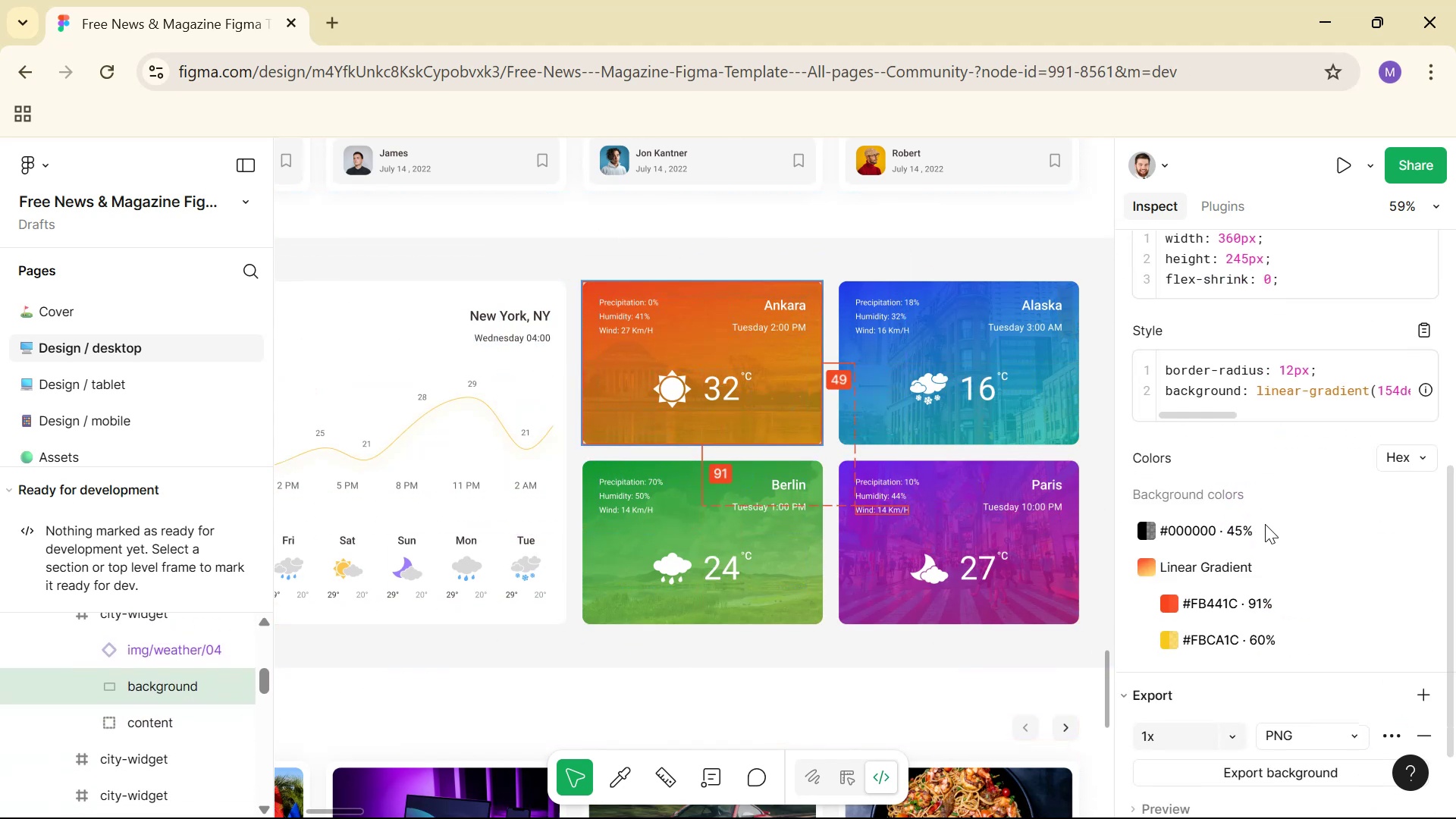 
scroll: coordinate [1267, 521], scroll_direction: up, amount: 1.0
 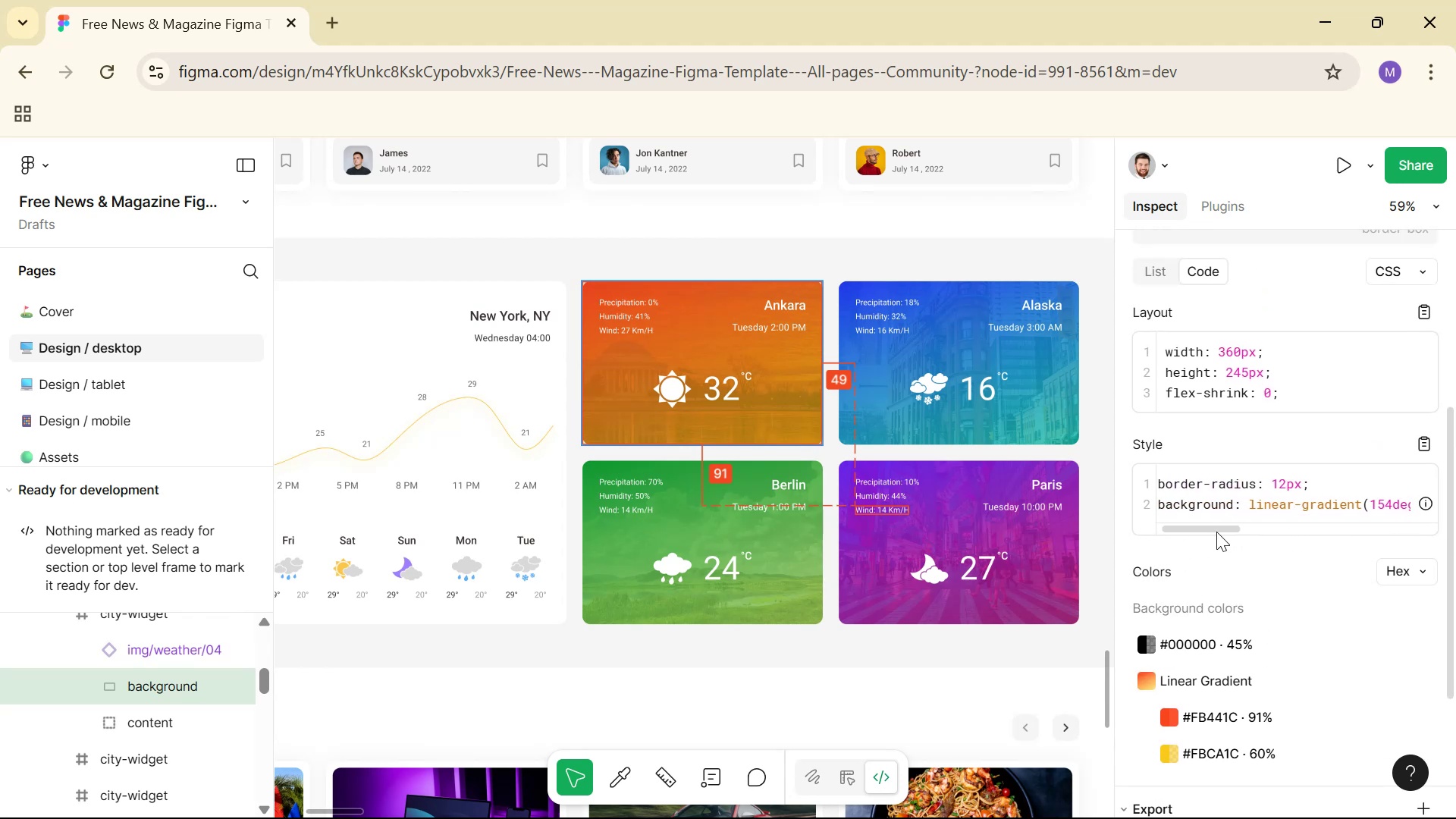 
wait(9.66)
 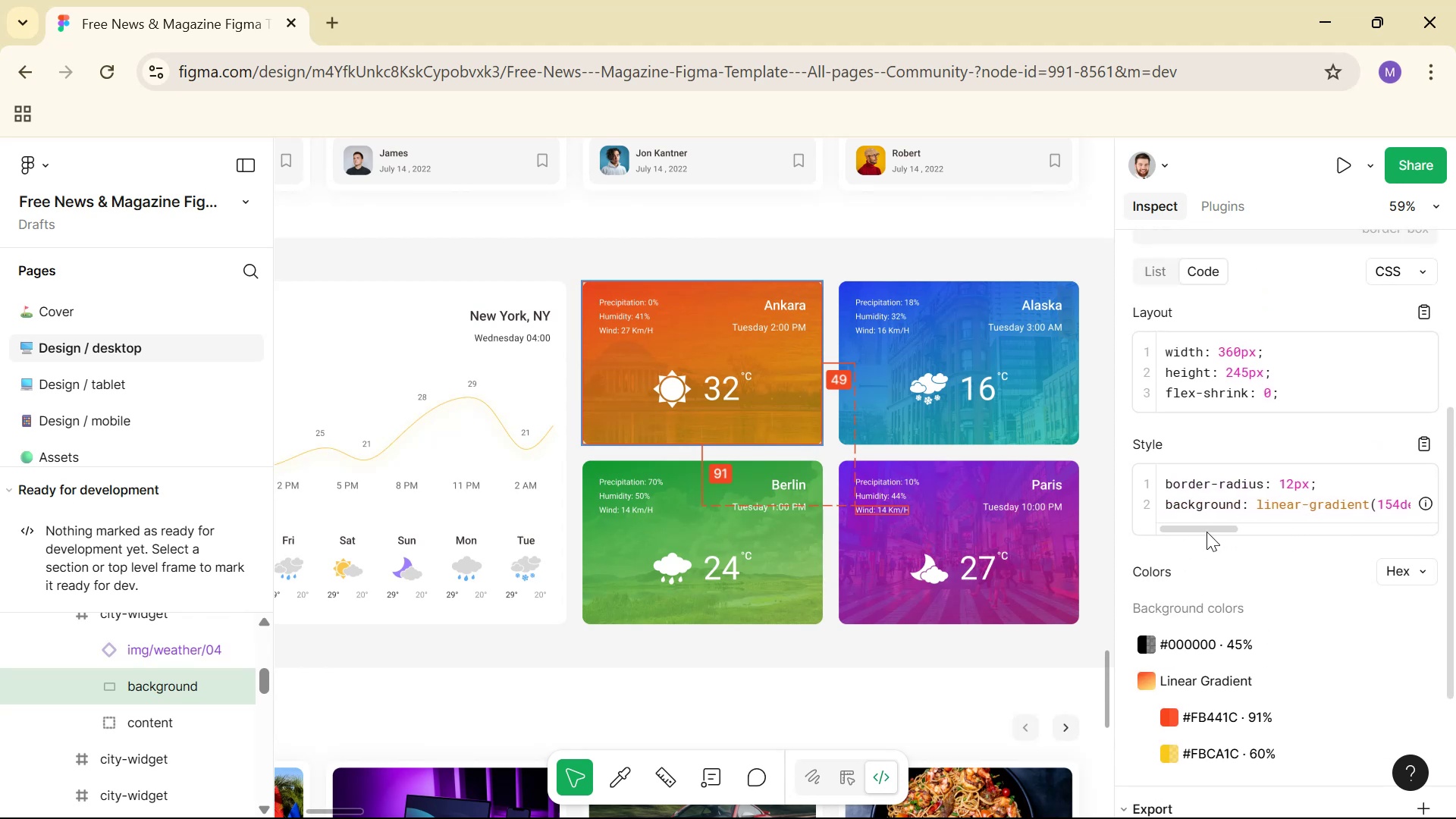 
key(Alt+Tab)
 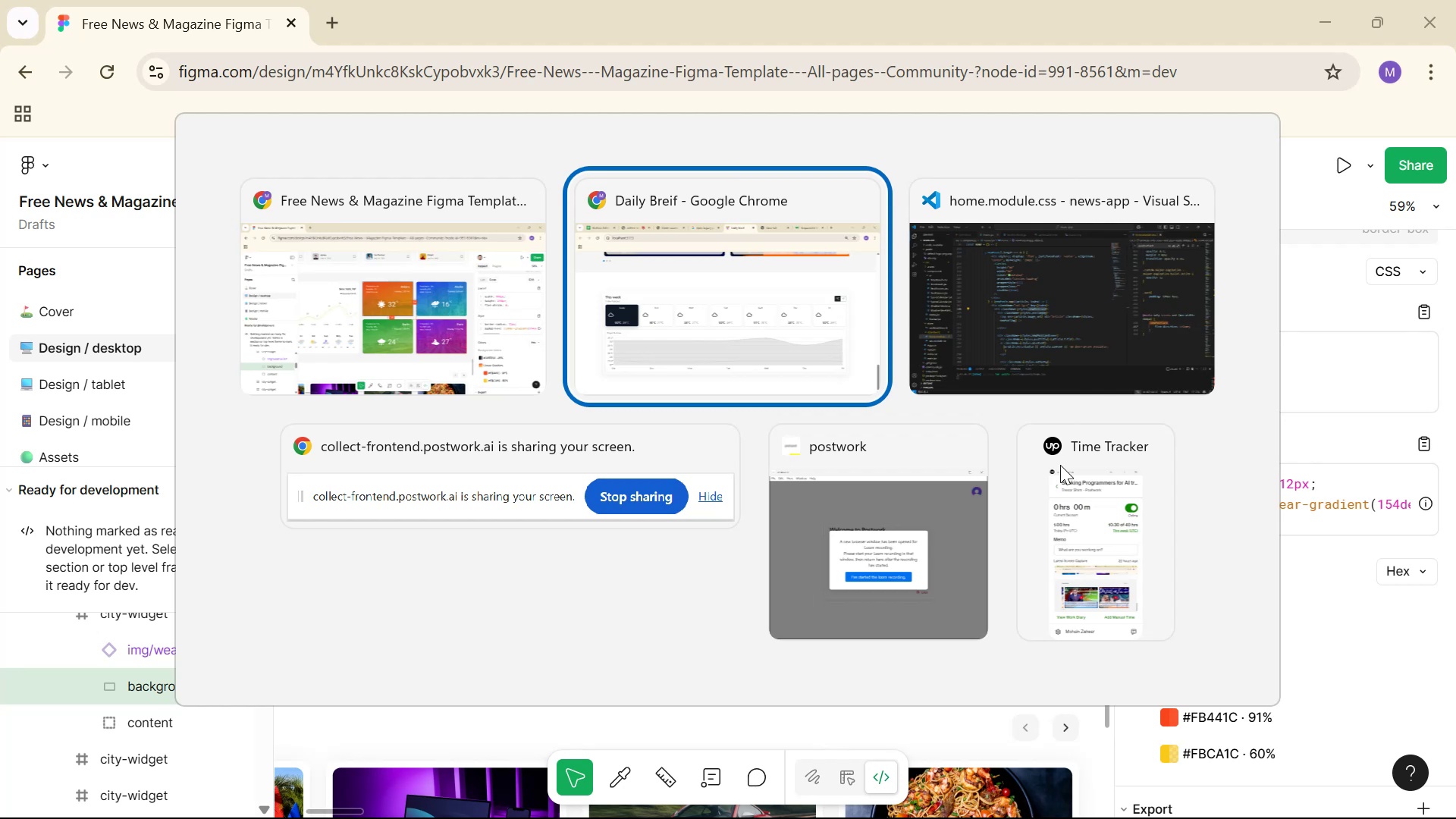 
key(Alt+AltLeft)
 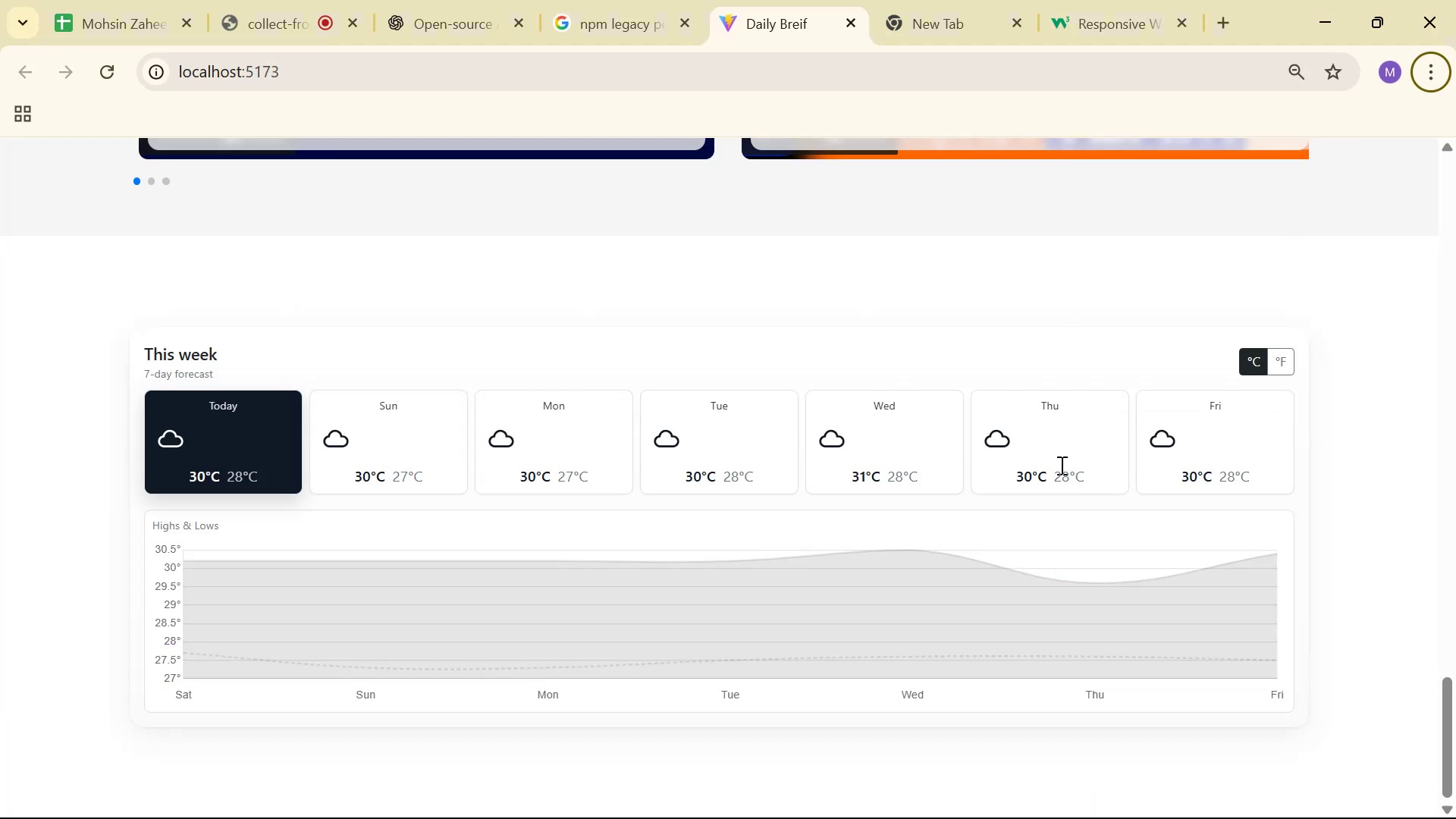 
scroll: coordinate [1455, 444], scroll_direction: down, amount: 12.0
 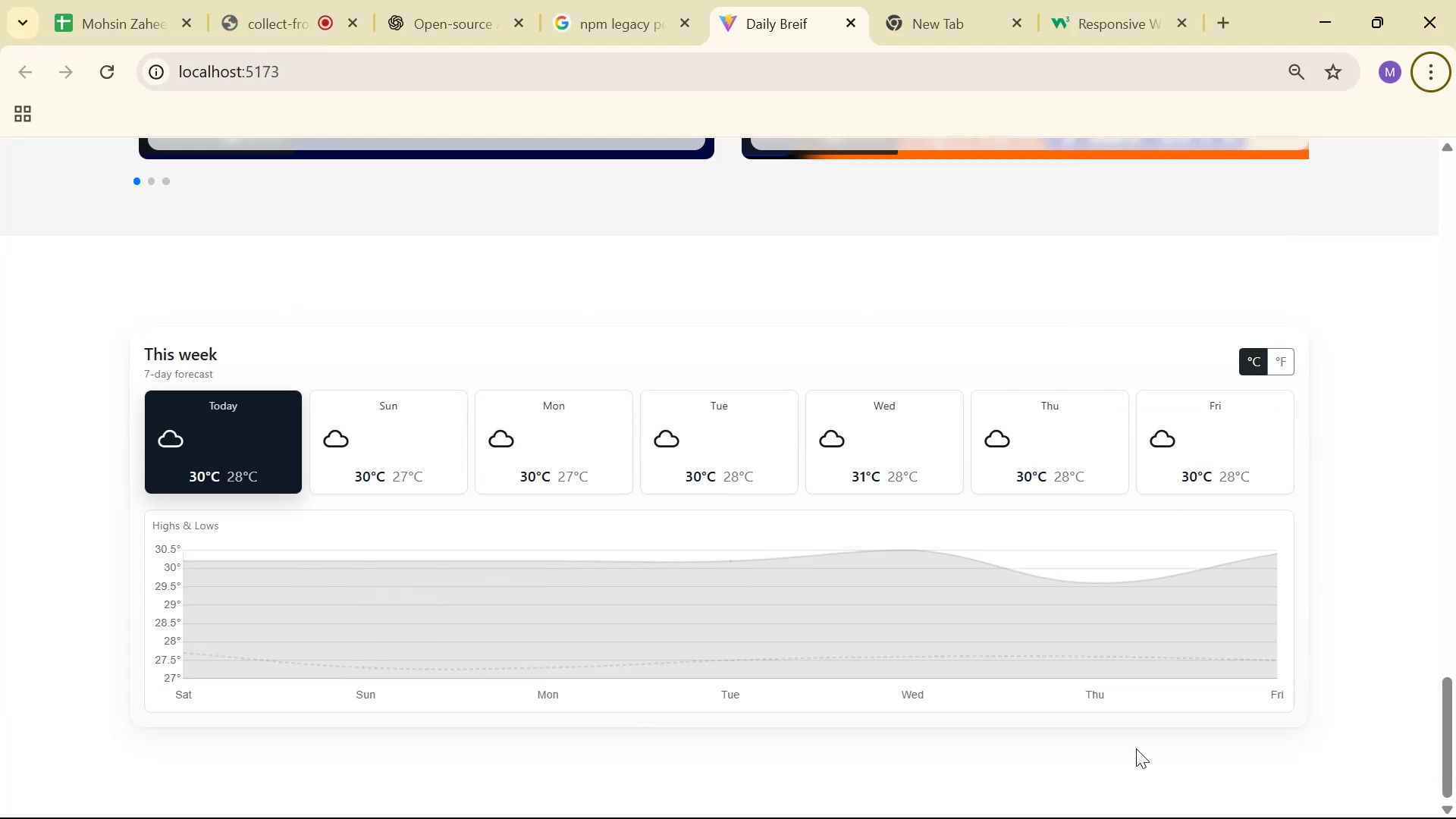 
wait(5.5)
 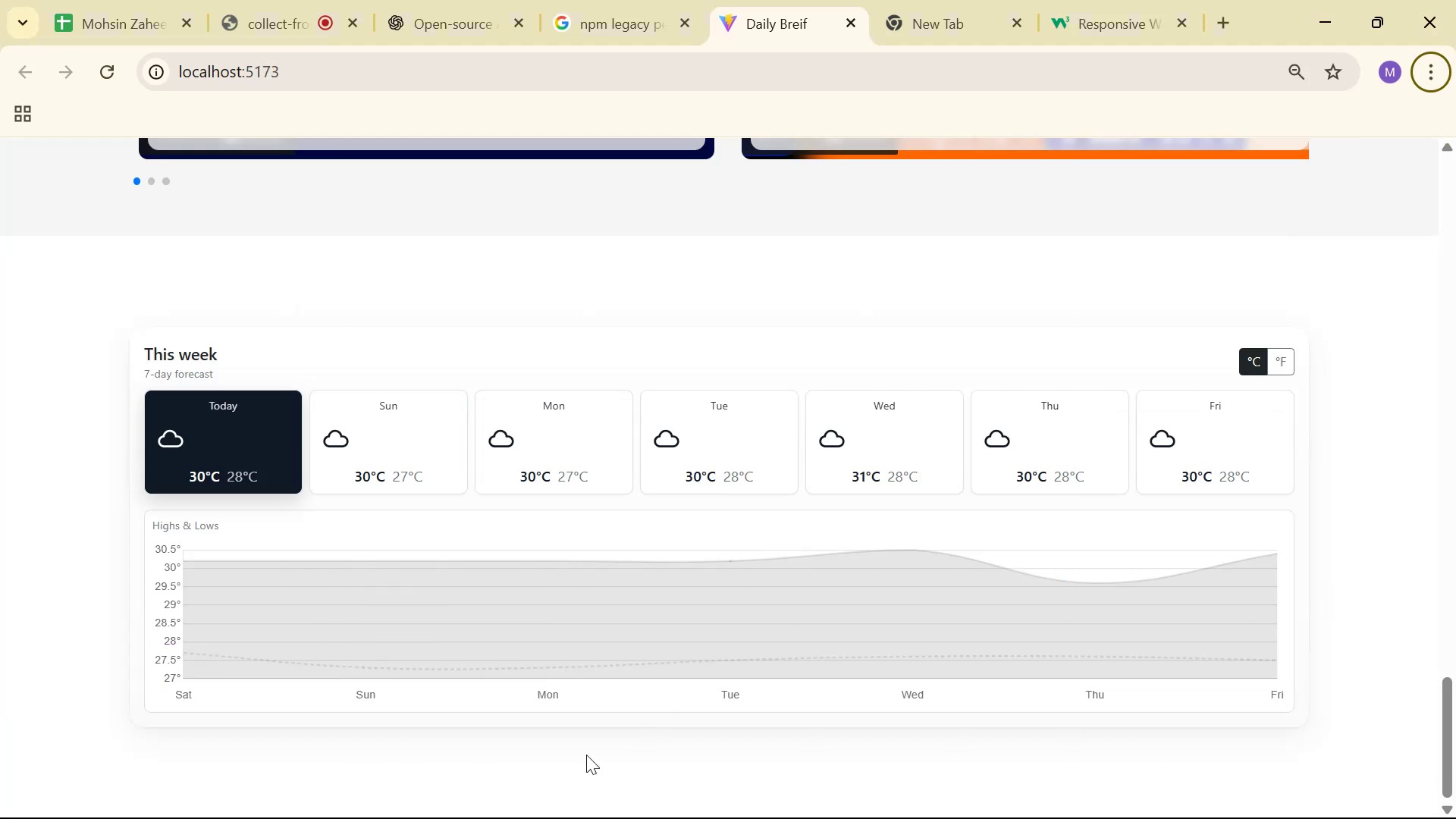 
key(Alt+Tab)
 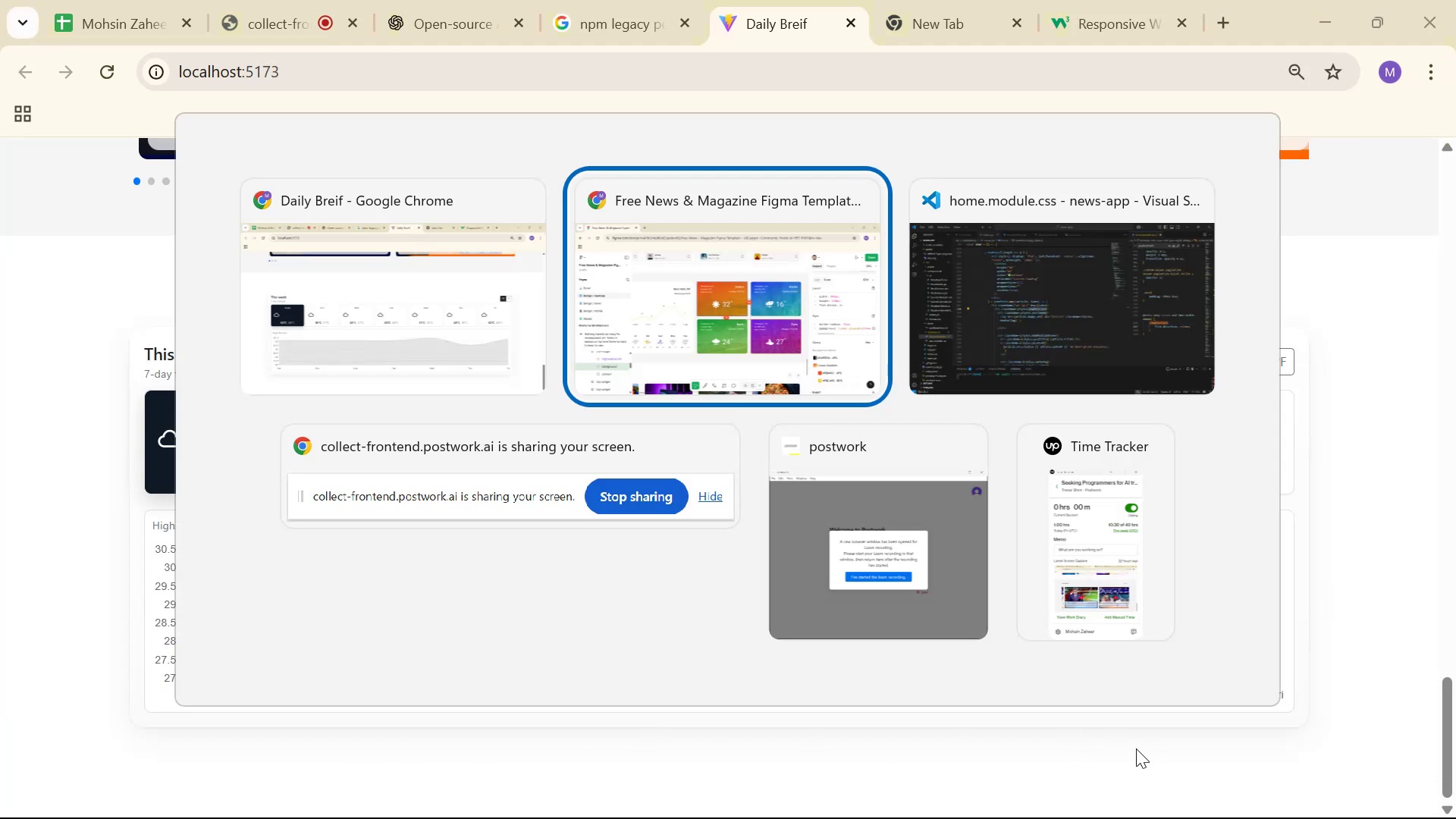 
key(Alt+Tab)
 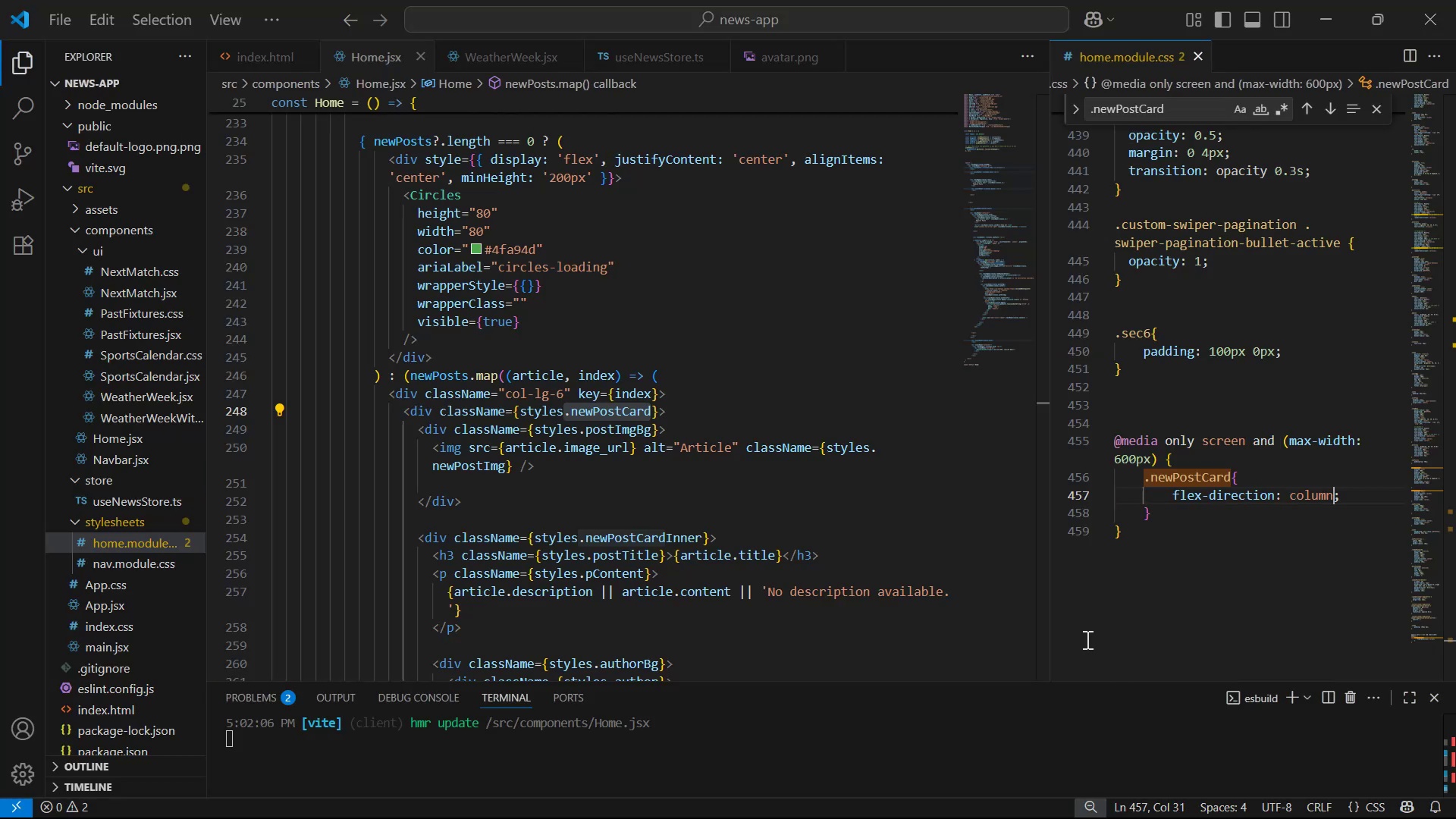 
scroll: coordinate [926, 438], scroll_direction: up, amount: 2.0
 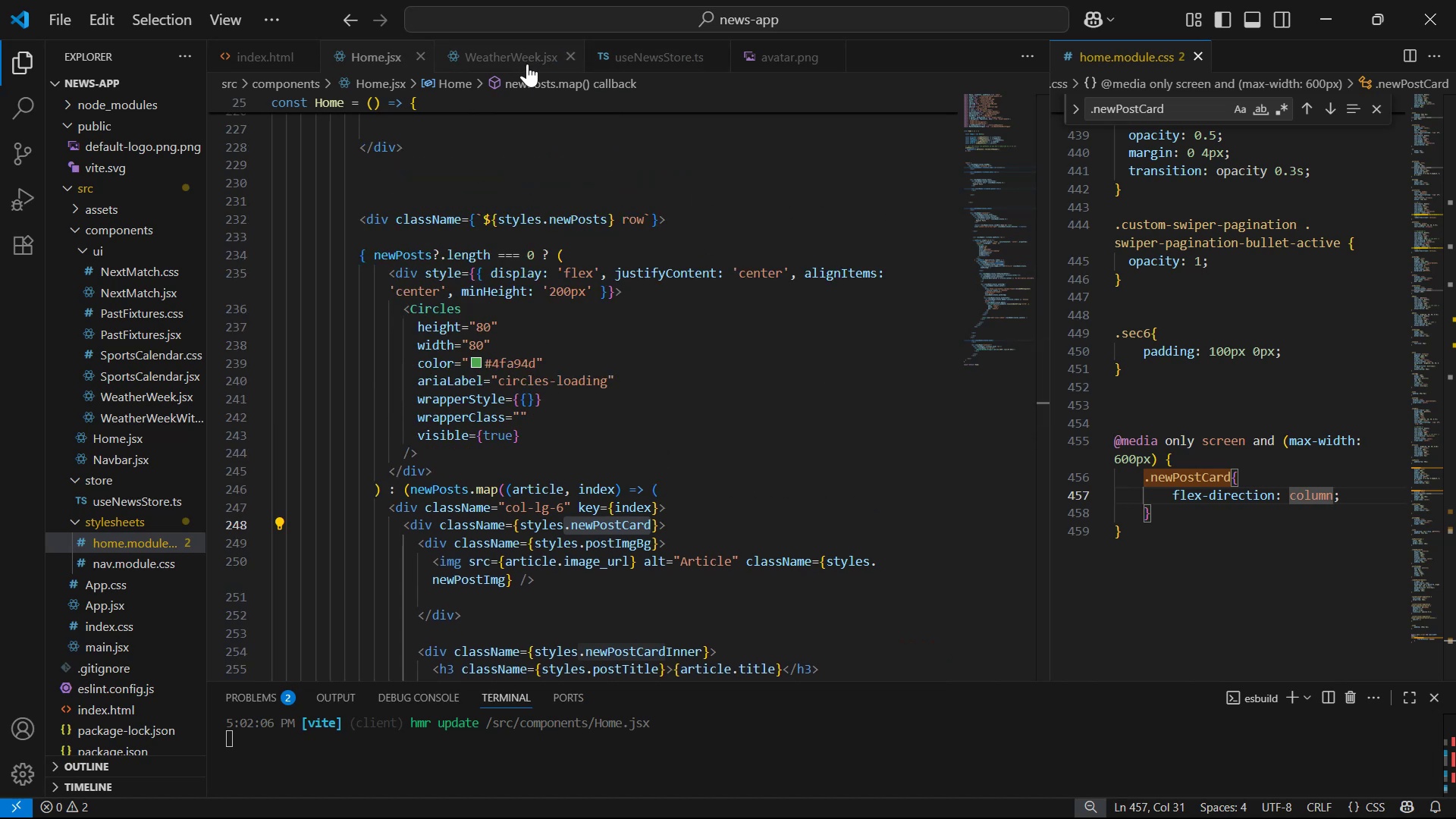 
left_click([541, 64])
 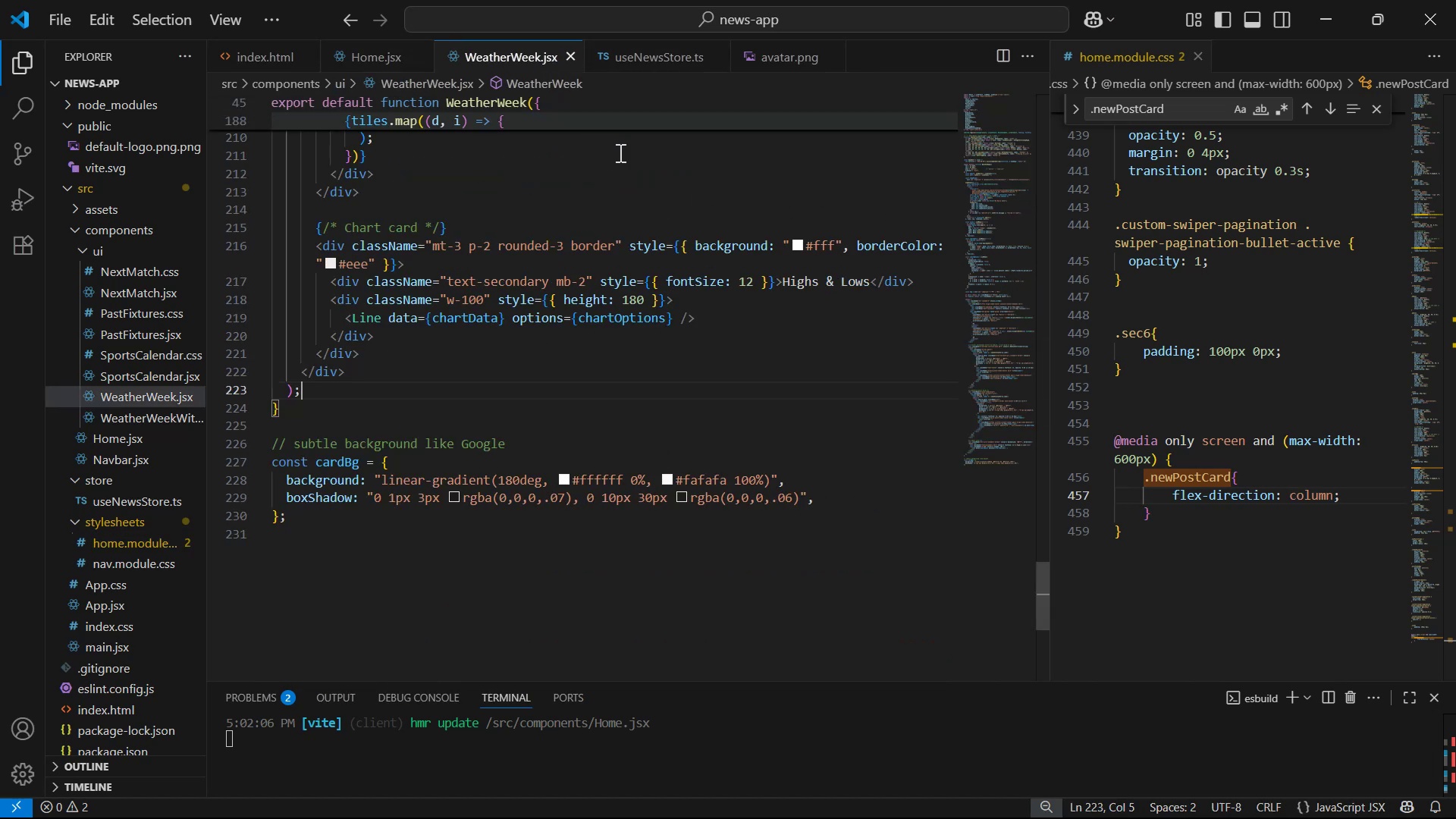 
scroll: coordinate [747, 372], scroll_direction: up, amount: 33.0
 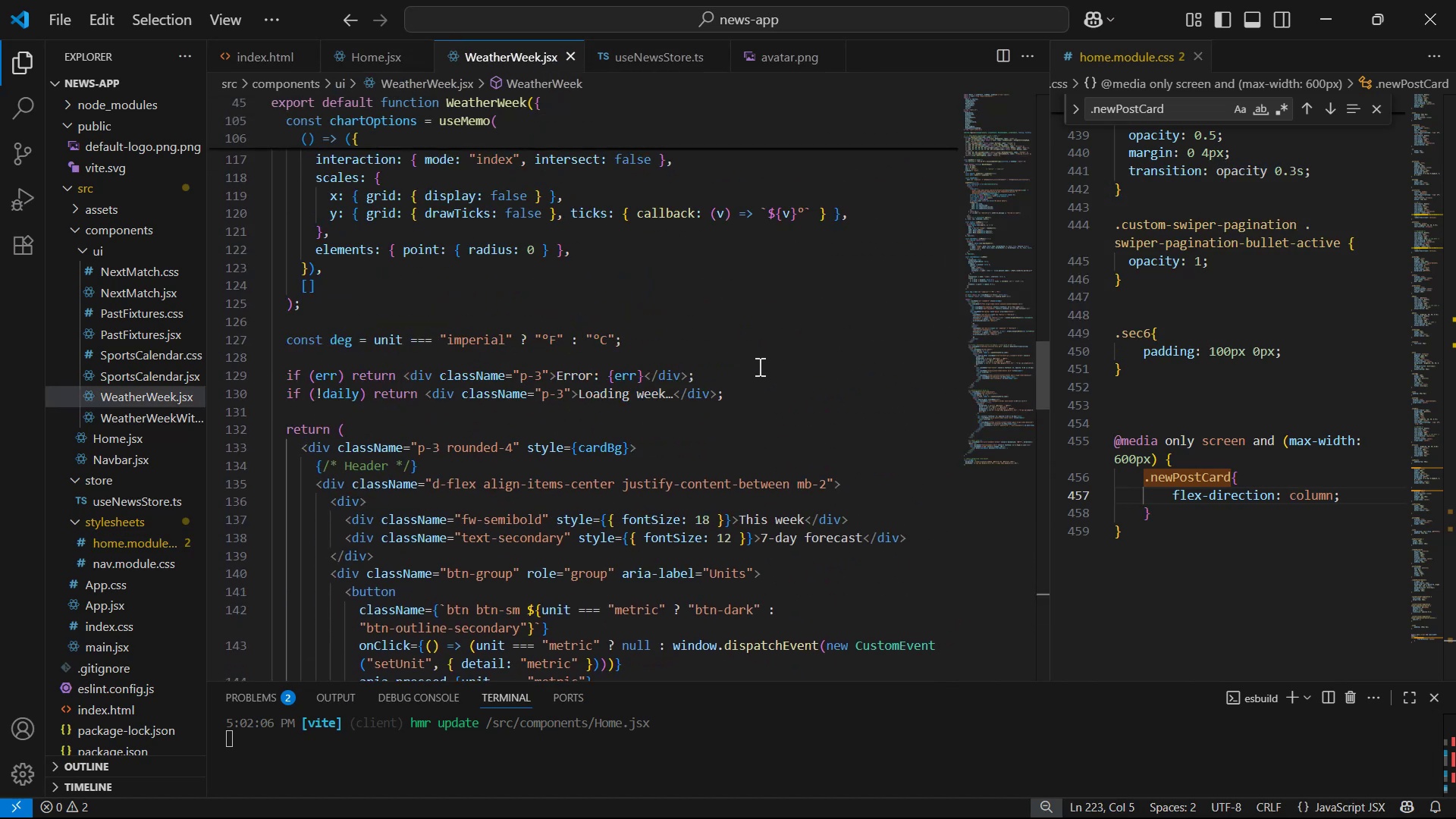 
left_click([786, 351])
 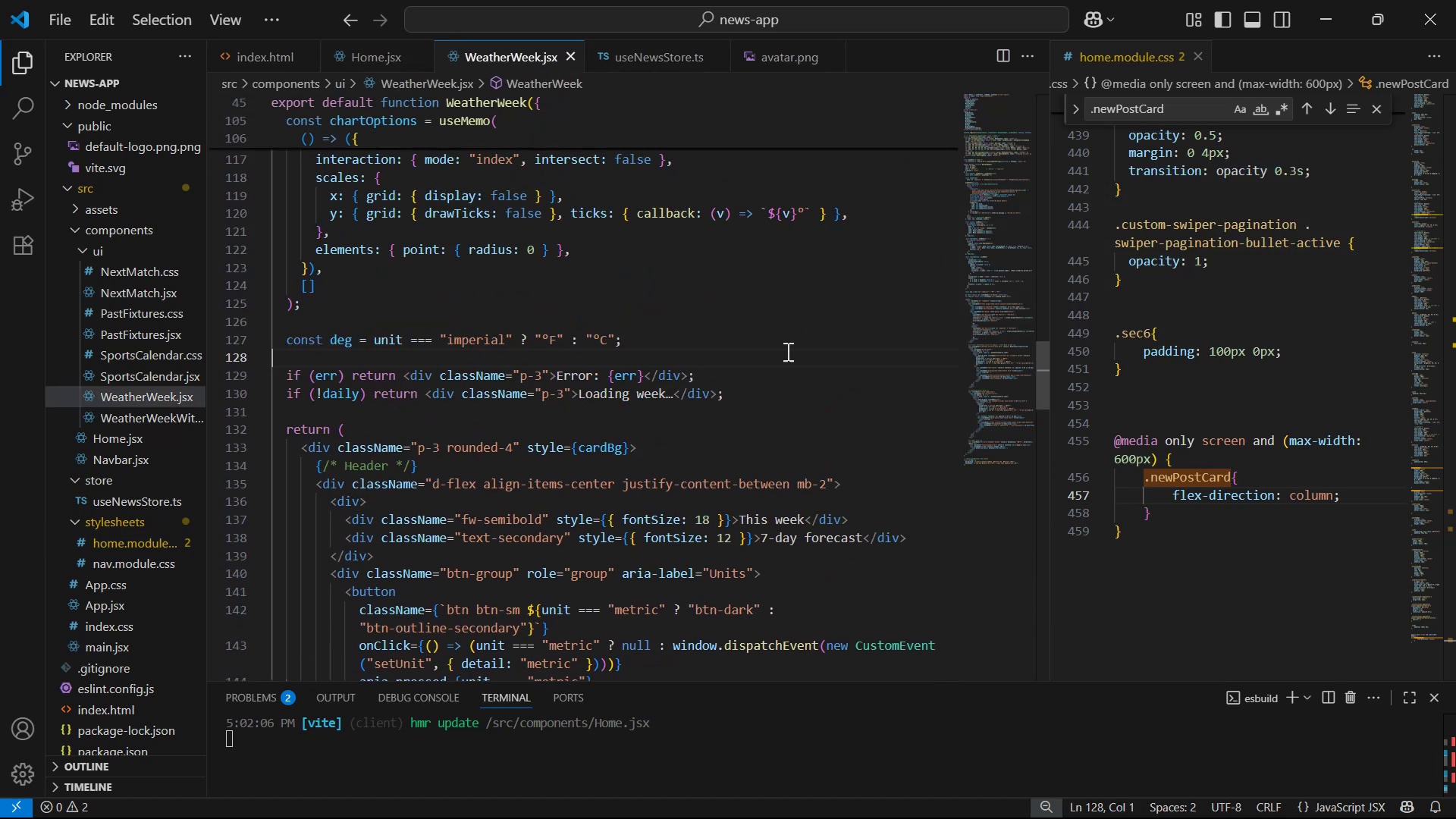 
key(Alt+Z)
 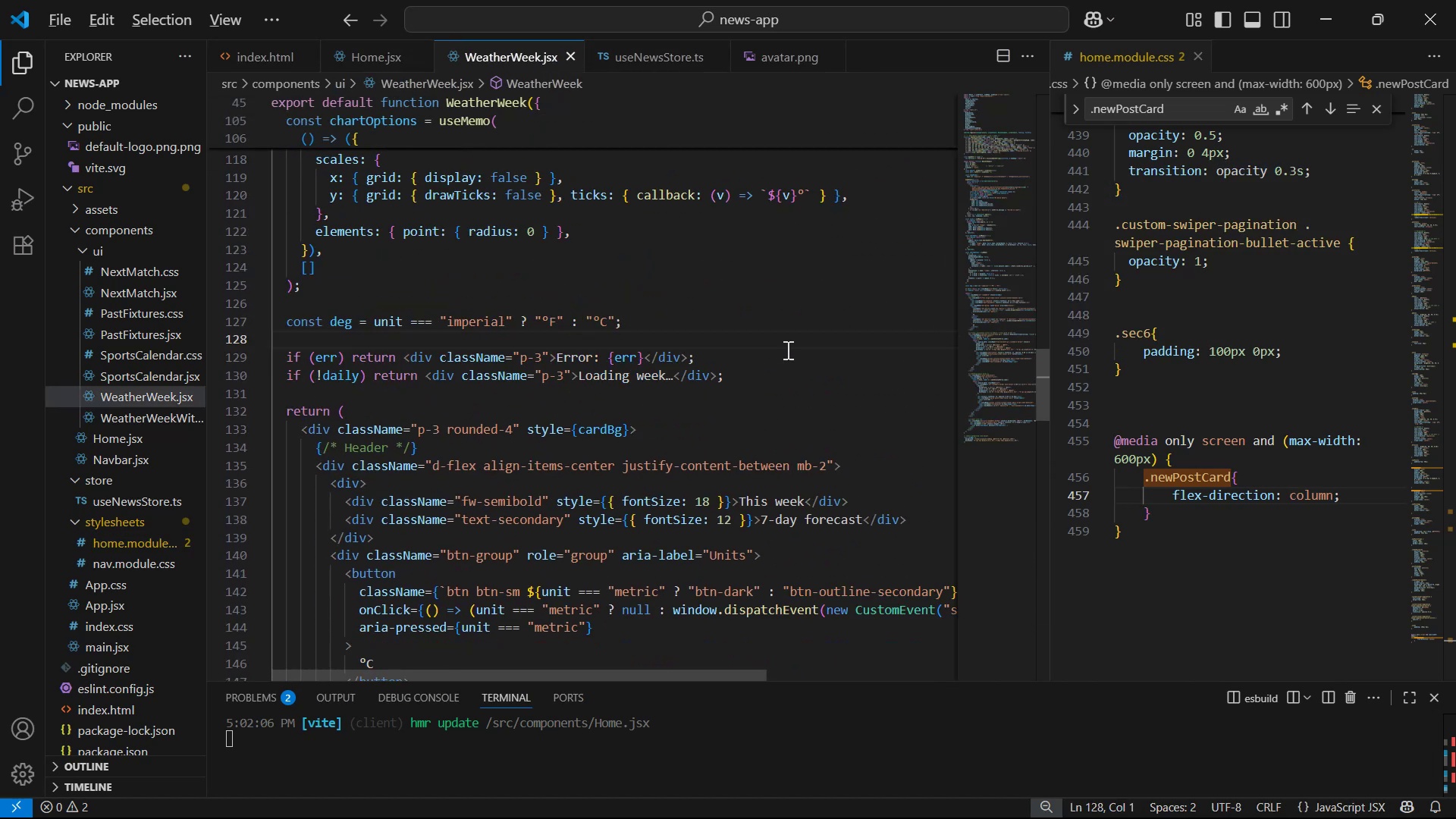 
hold_key(key=AltLeft, duration=0.32)
 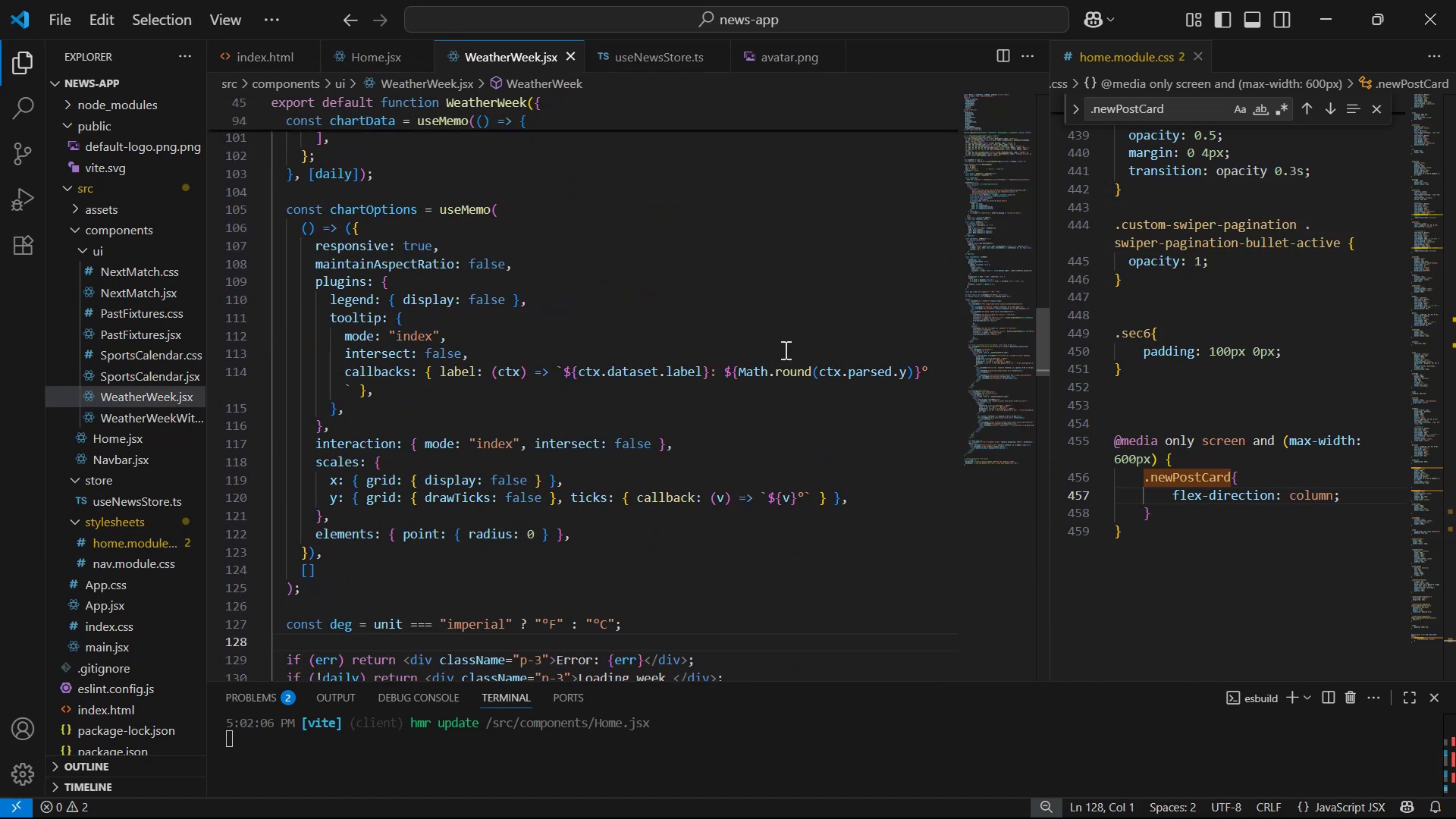 
hold_key(key=Z, duration=0.32)
 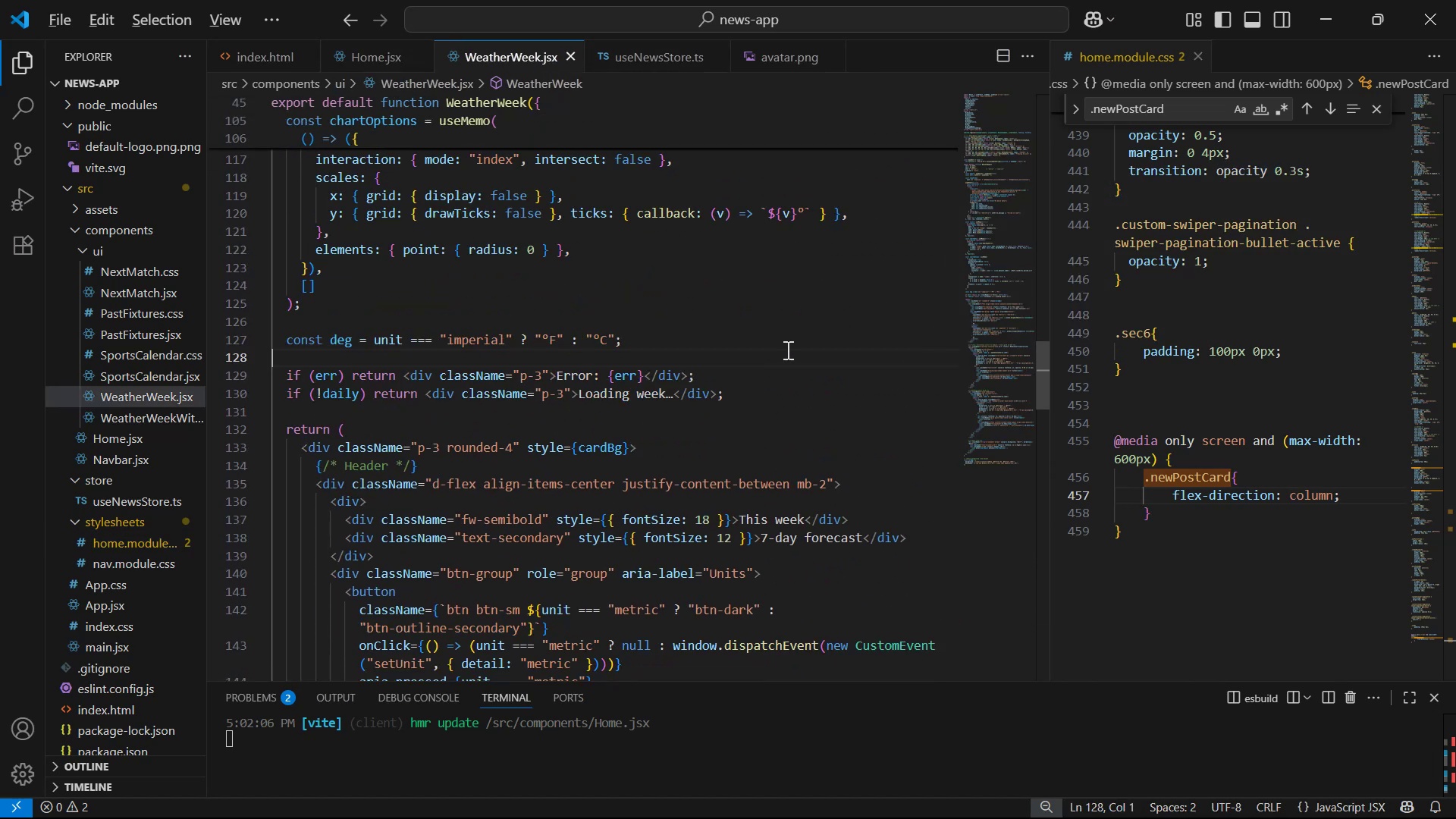 
scroll: coordinate [783, 371], scroll_direction: up, amount: 19.0
 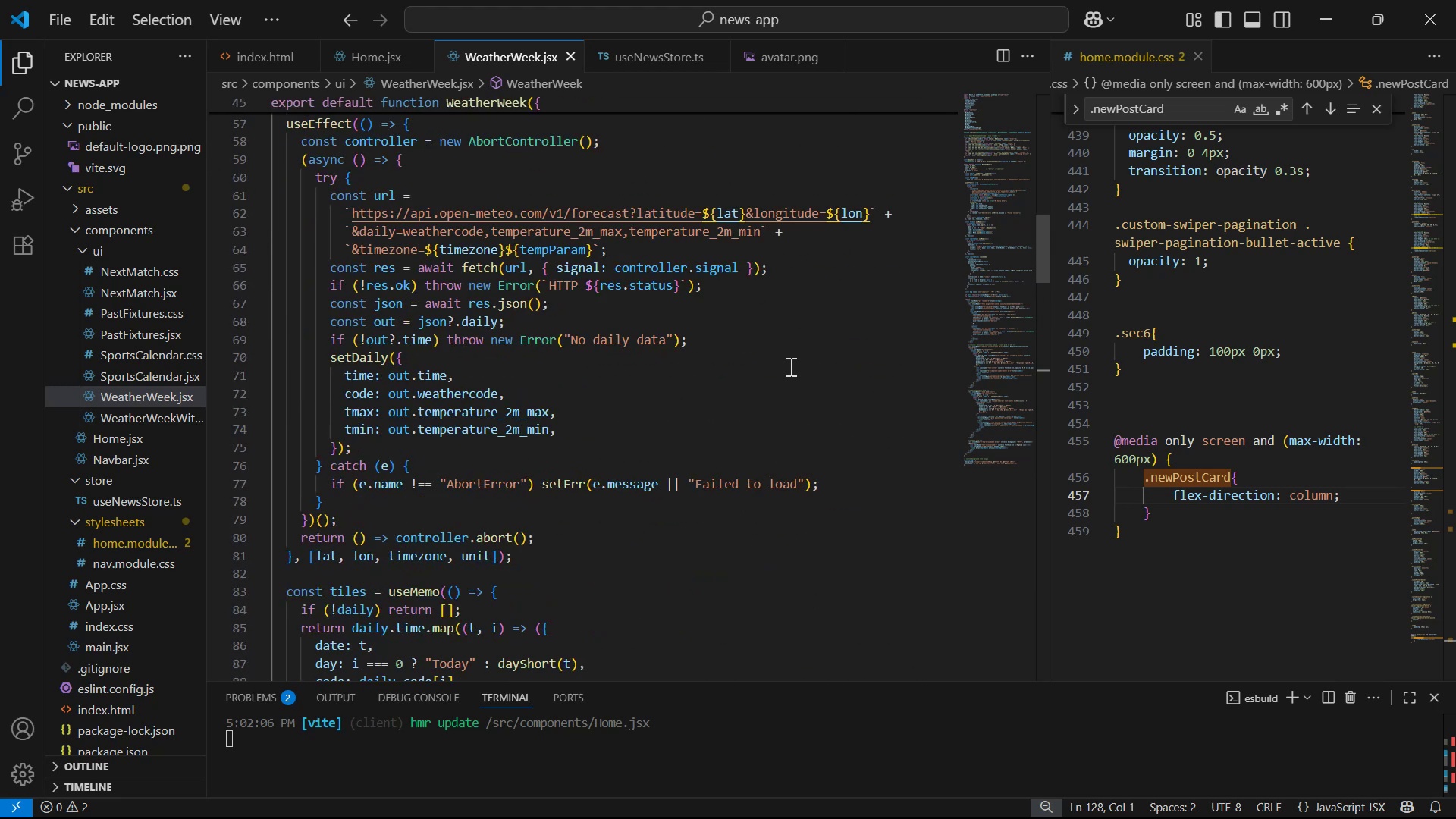 
scroll: coordinate [795, 362], scroll_direction: down, amount: 8.0
 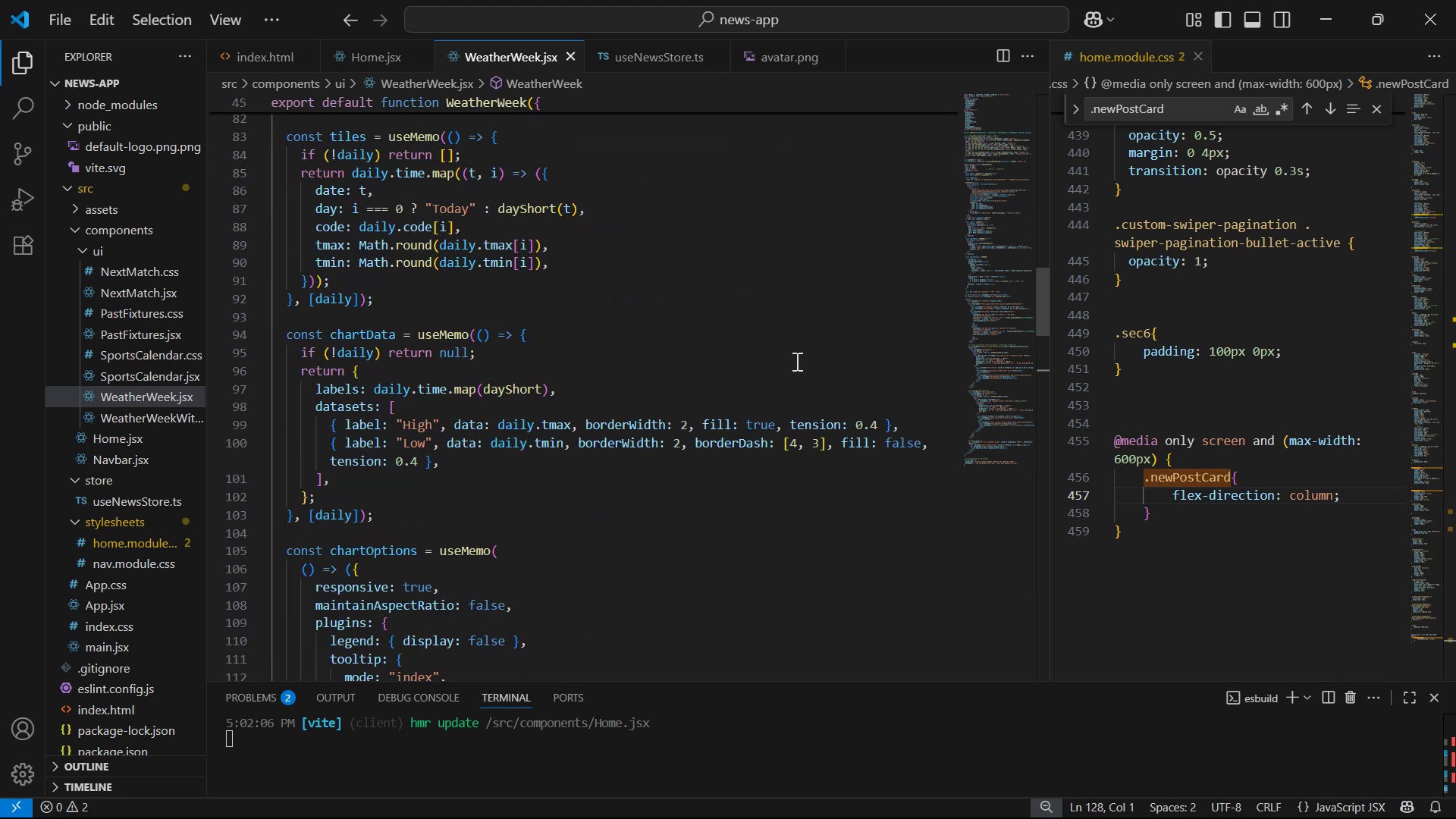 
key(Alt+AltLeft)
 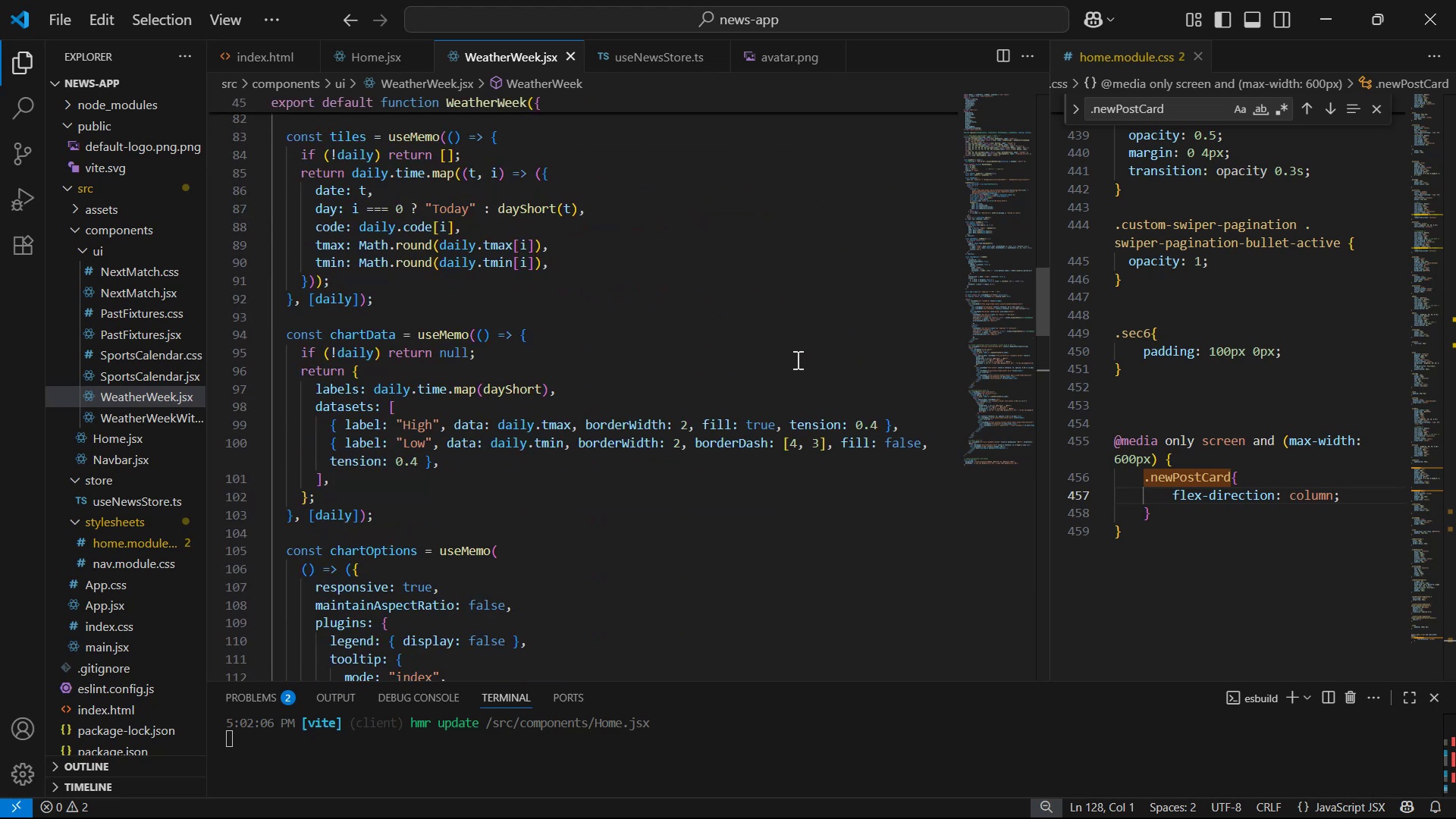 
key(Alt+Tab)
 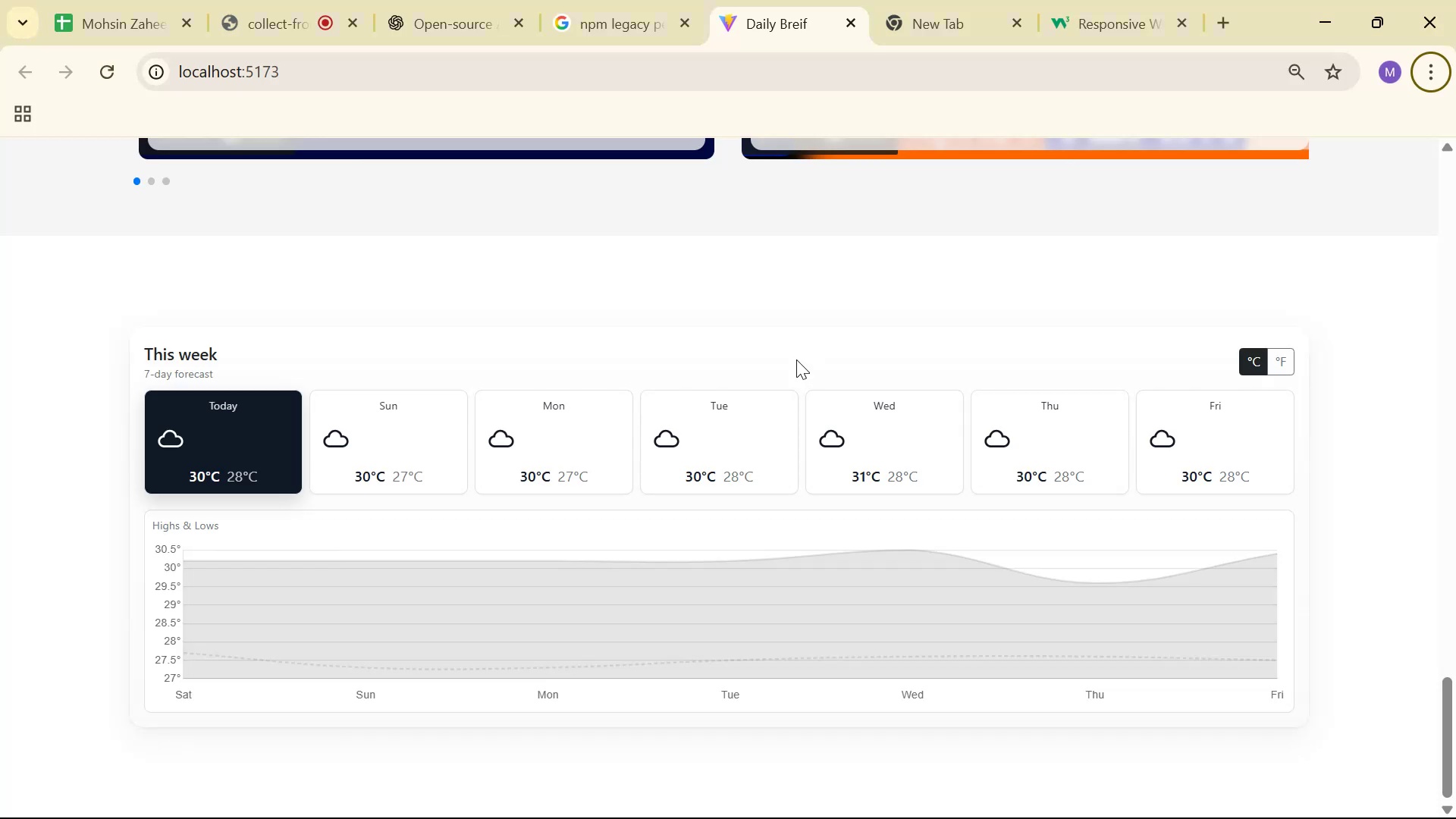 
key(Alt+AltLeft)
 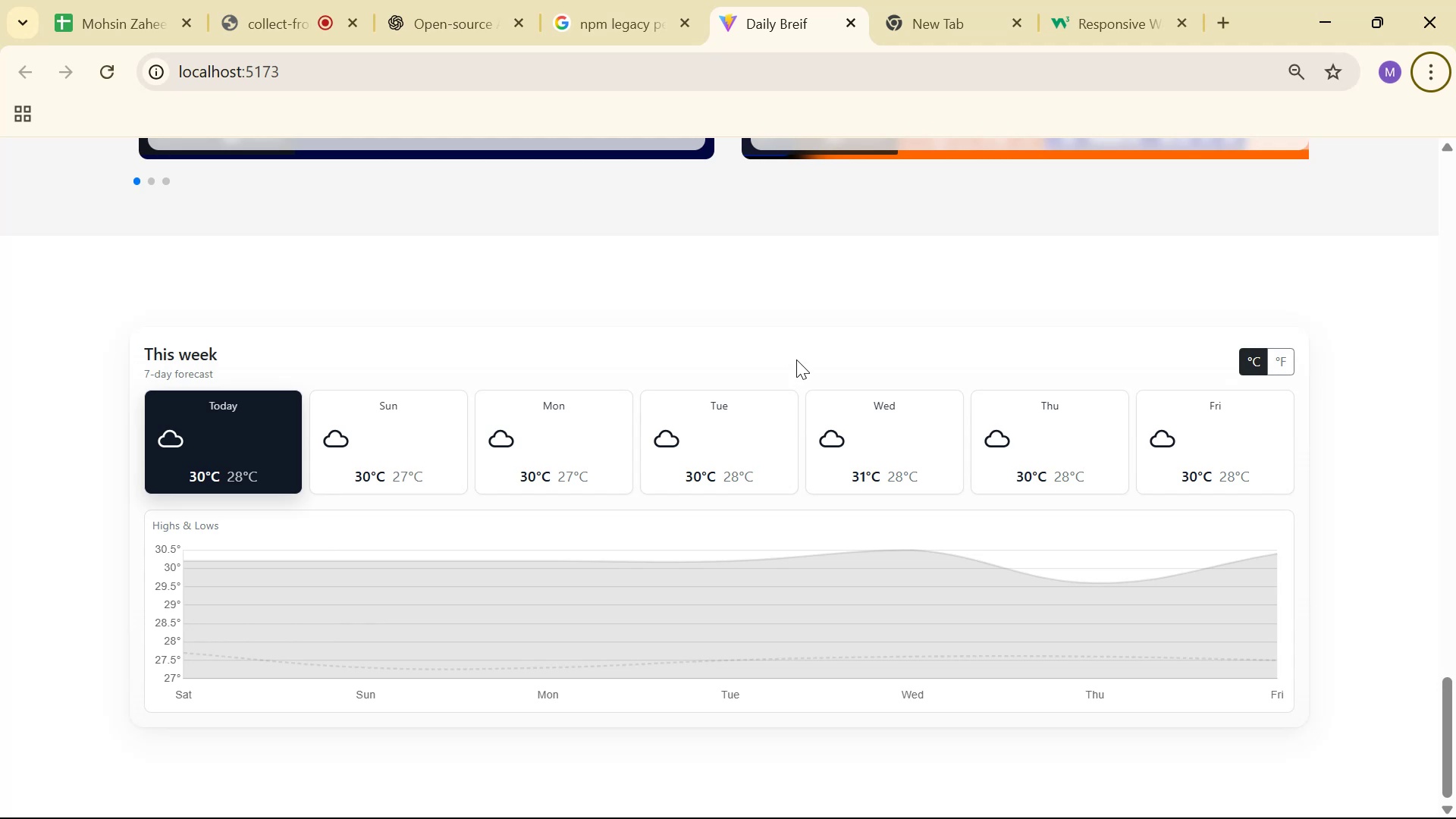 
key(Alt+Tab)
 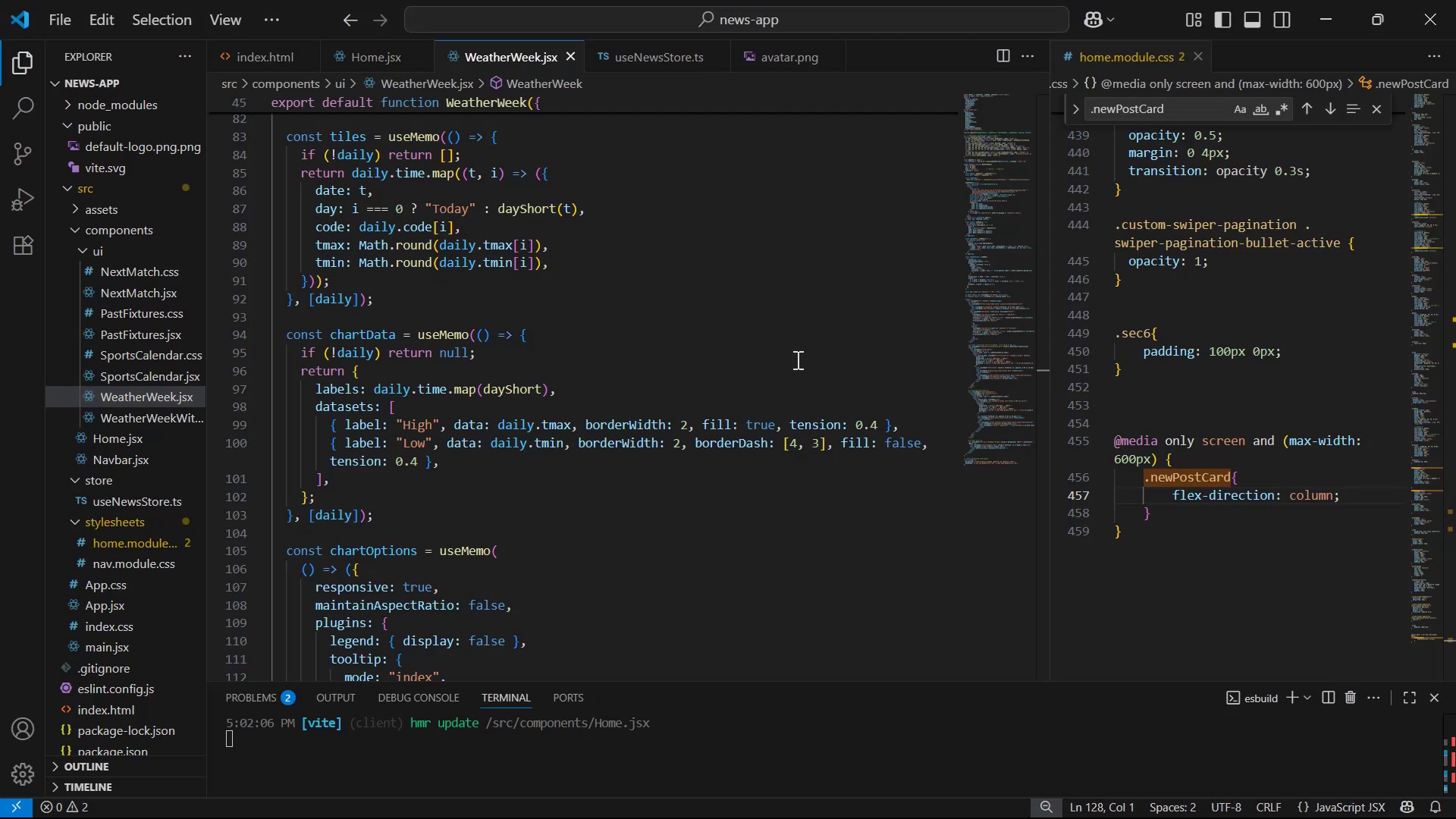 
scroll: coordinate [805, 364], scroll_direction: down, amount: 8.0
 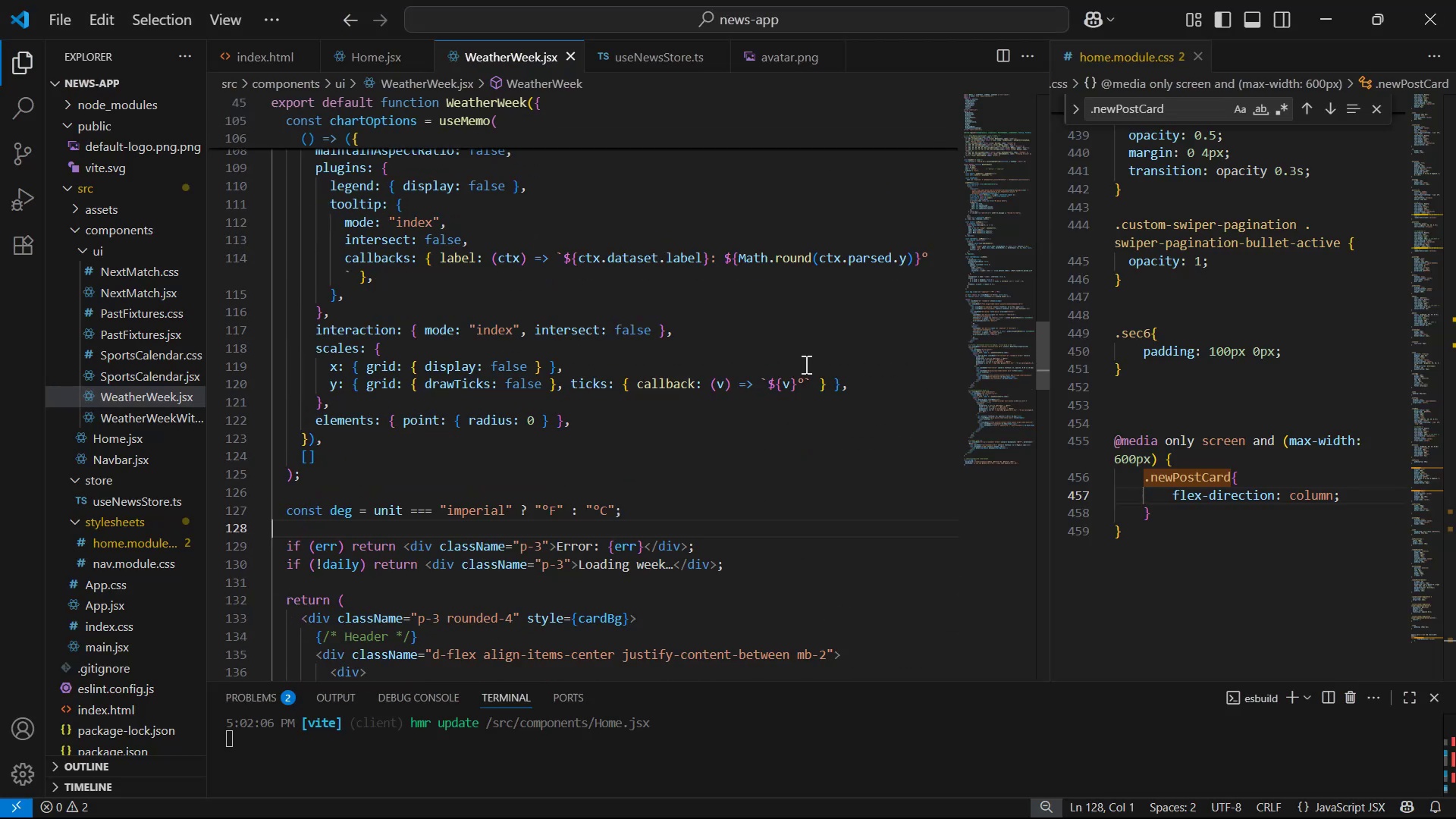 
key(Alt+AltLeft)
 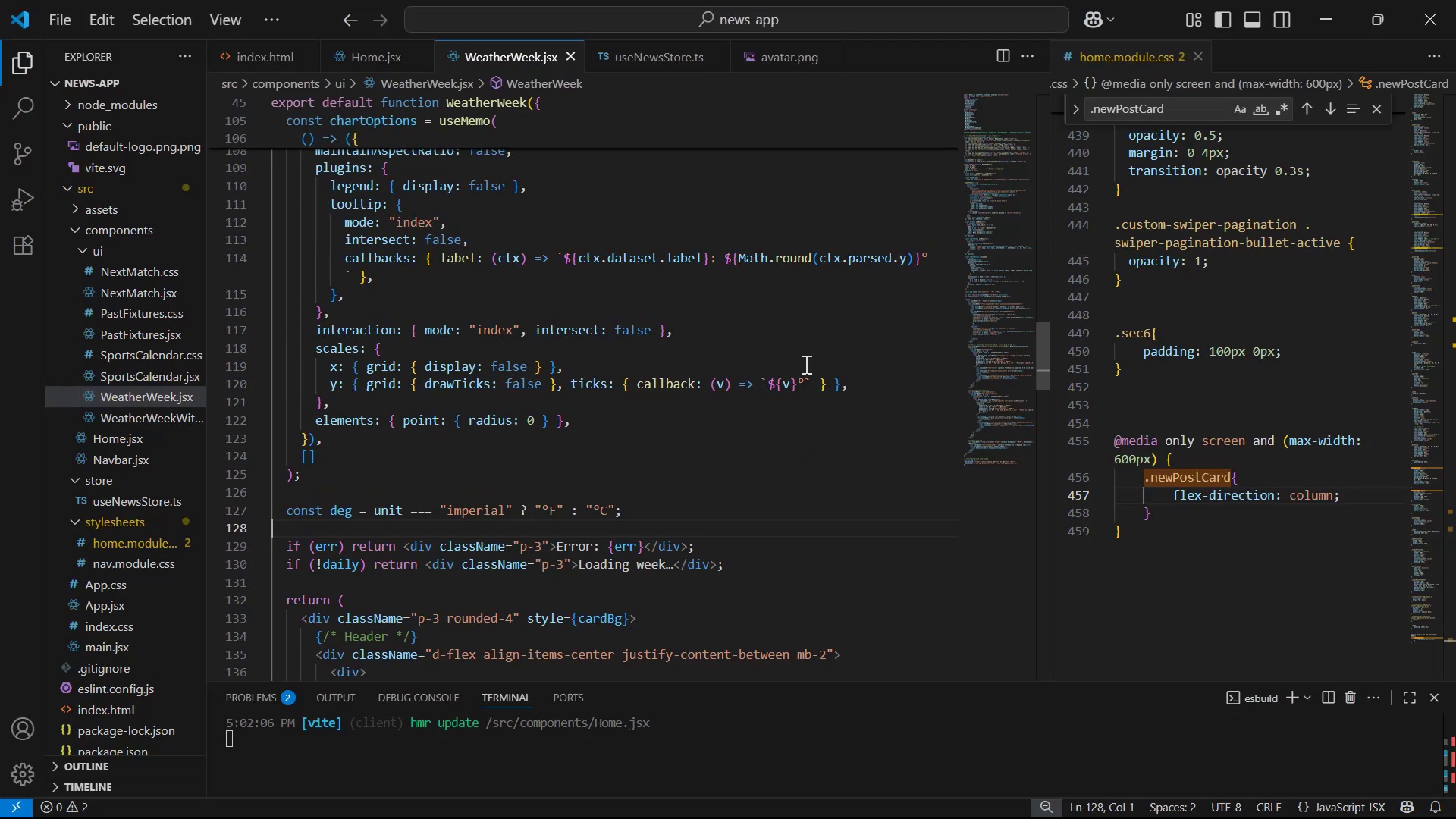 
key(Alt+Tab)
 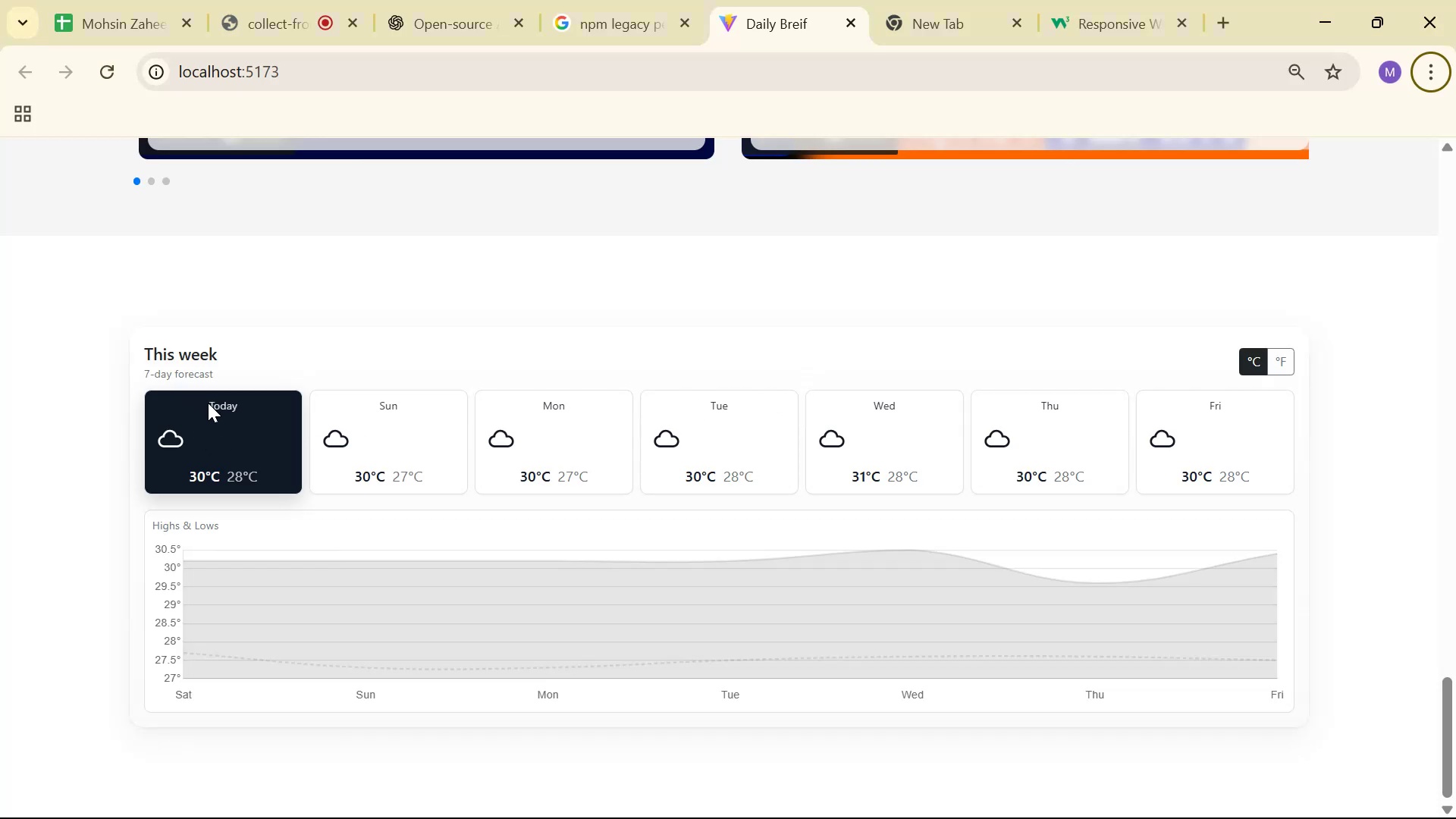 
key(Control+C)
 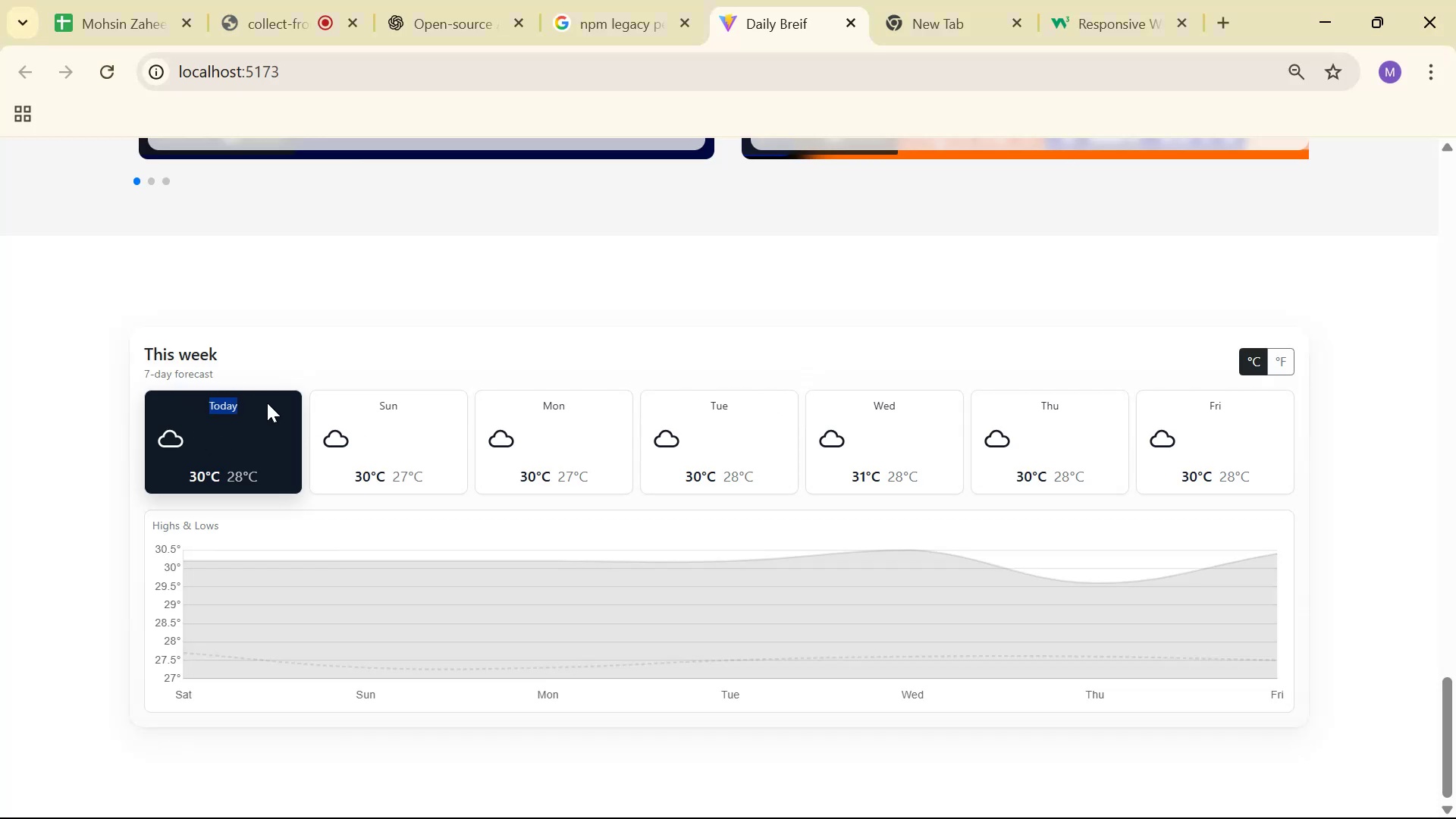 
key(Alt+AltLeft)
 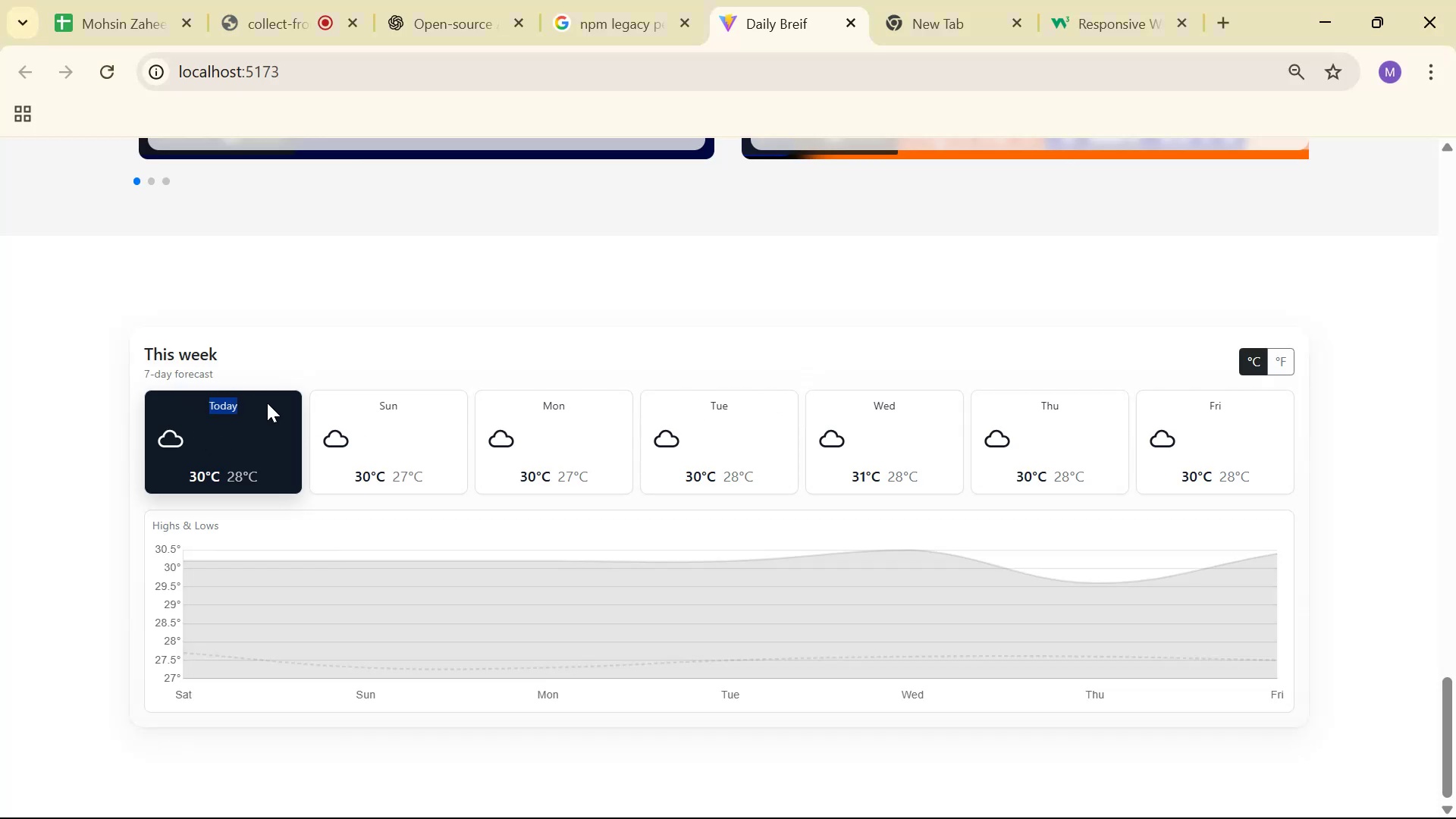 
key(Alt+Tab)
 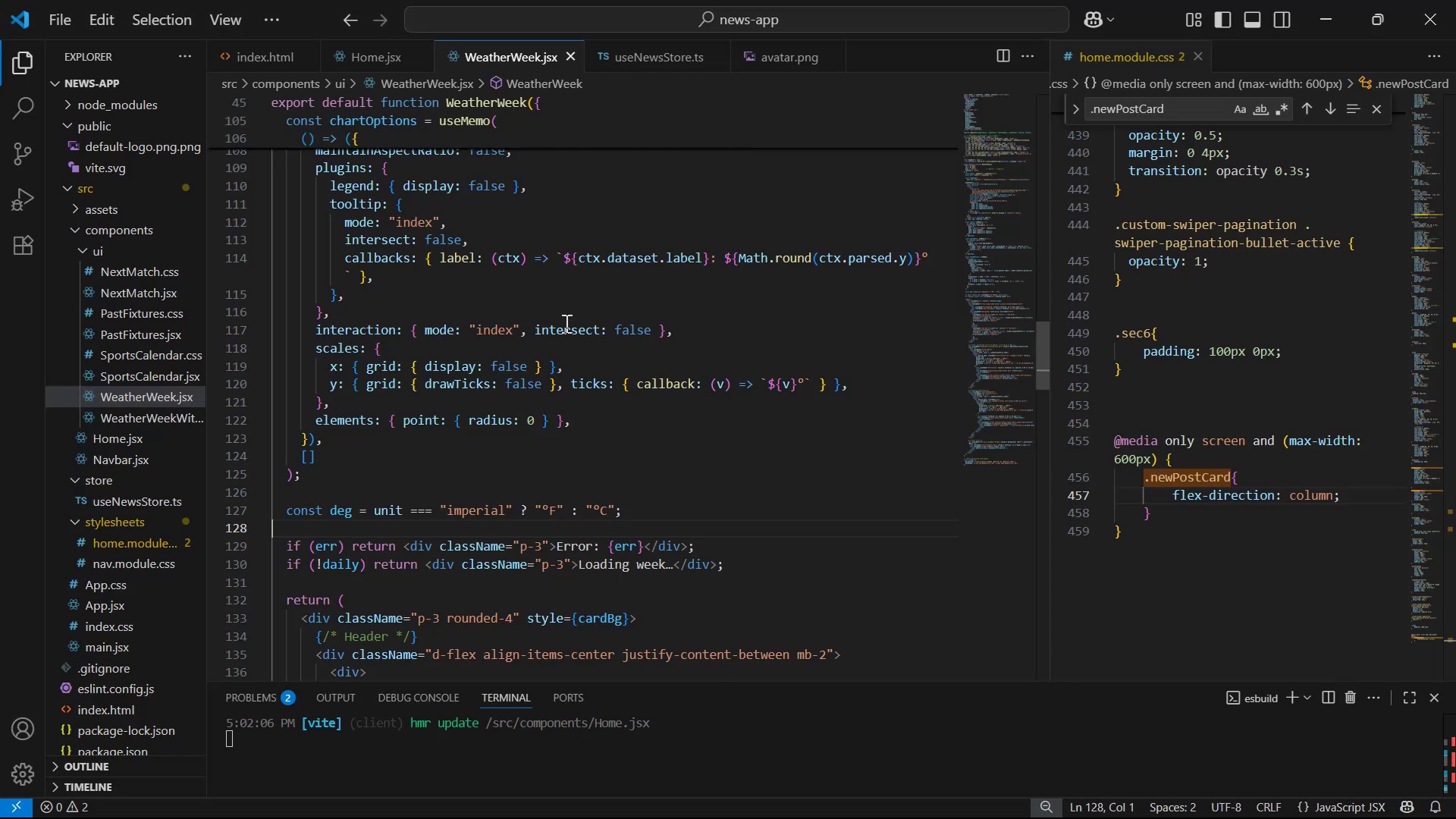 
left_click([726, 300])
 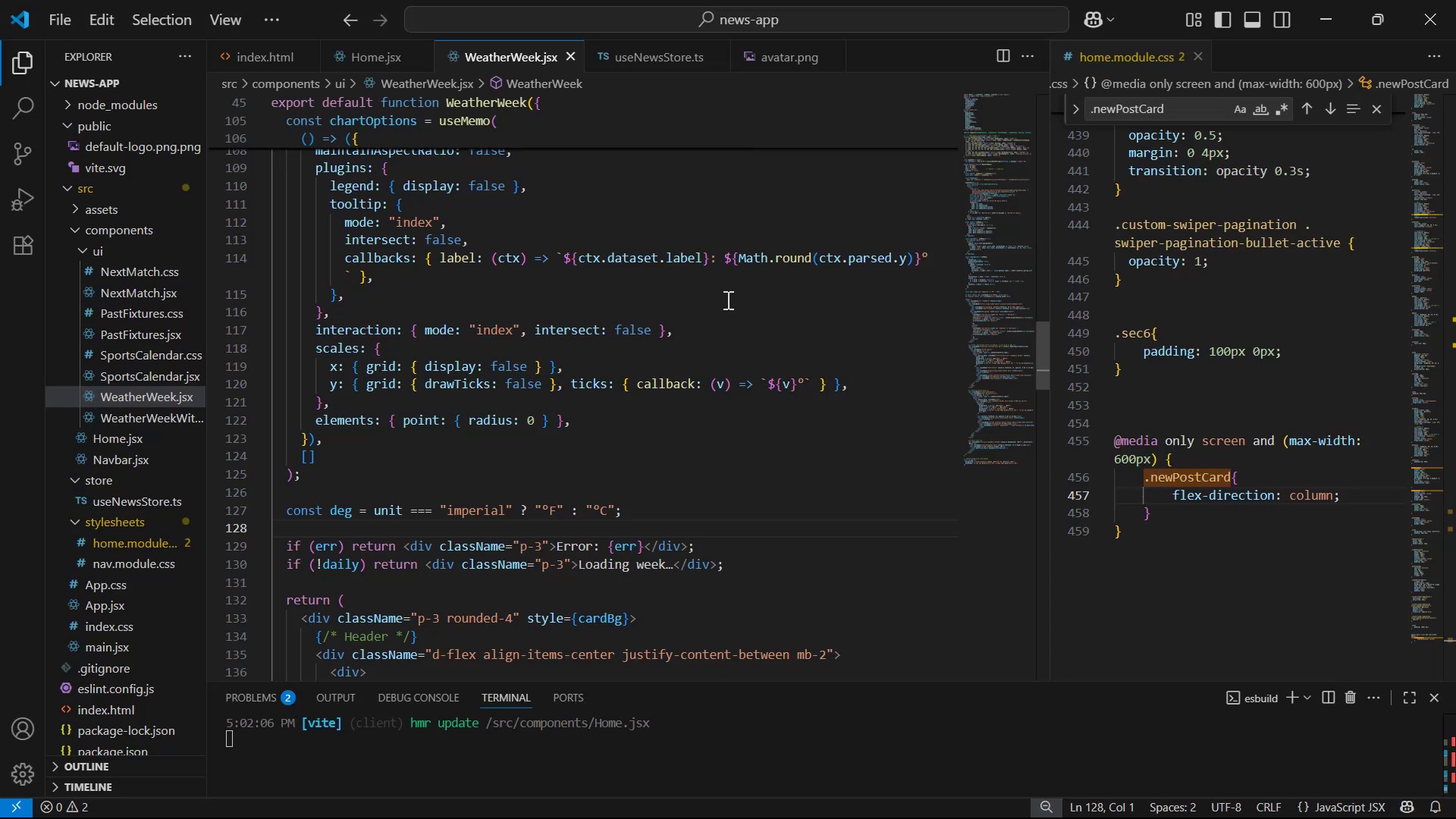 
key(Control+F)
 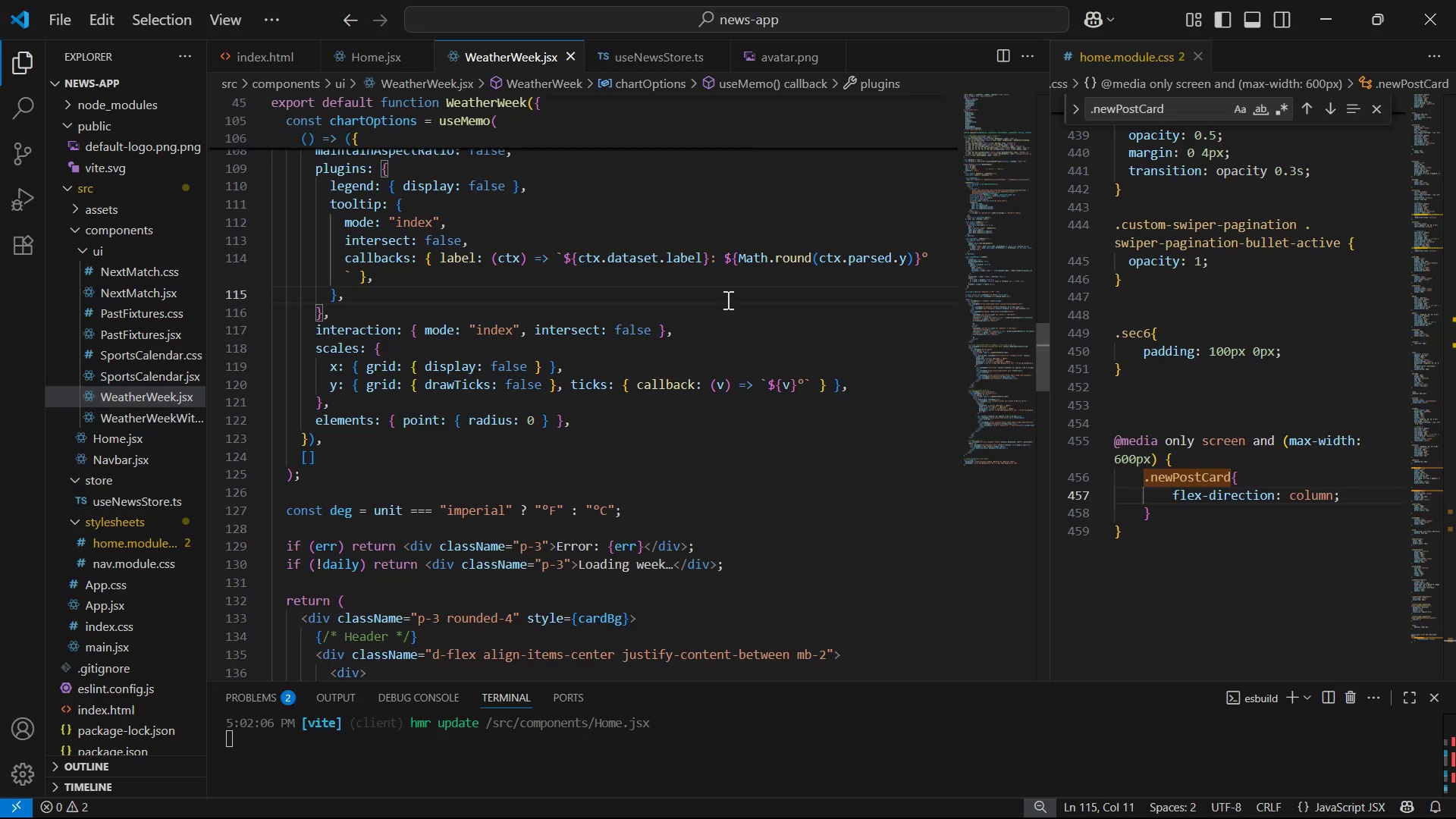 
key(Control+V)
 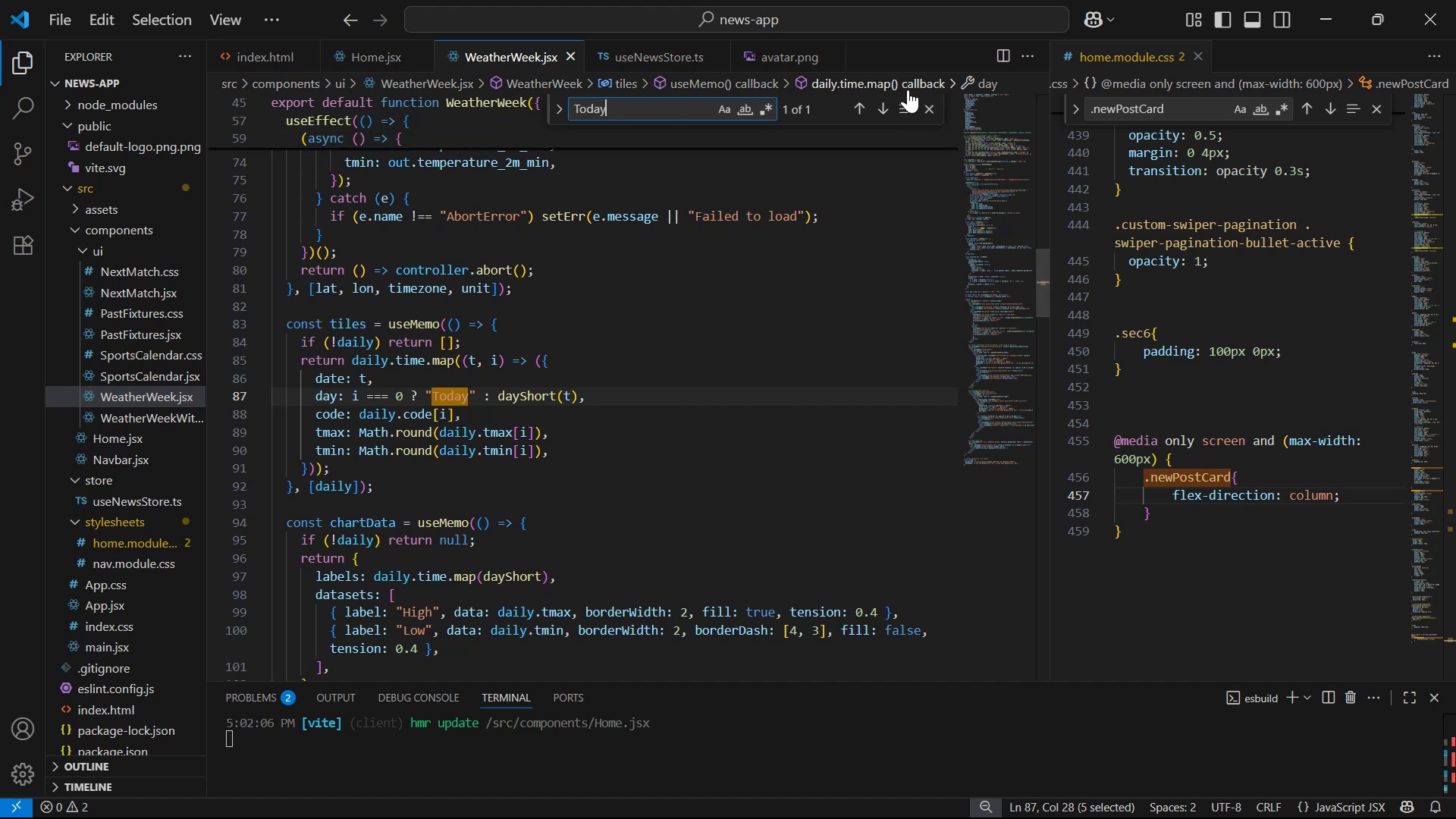 
left_click([886, 111])
 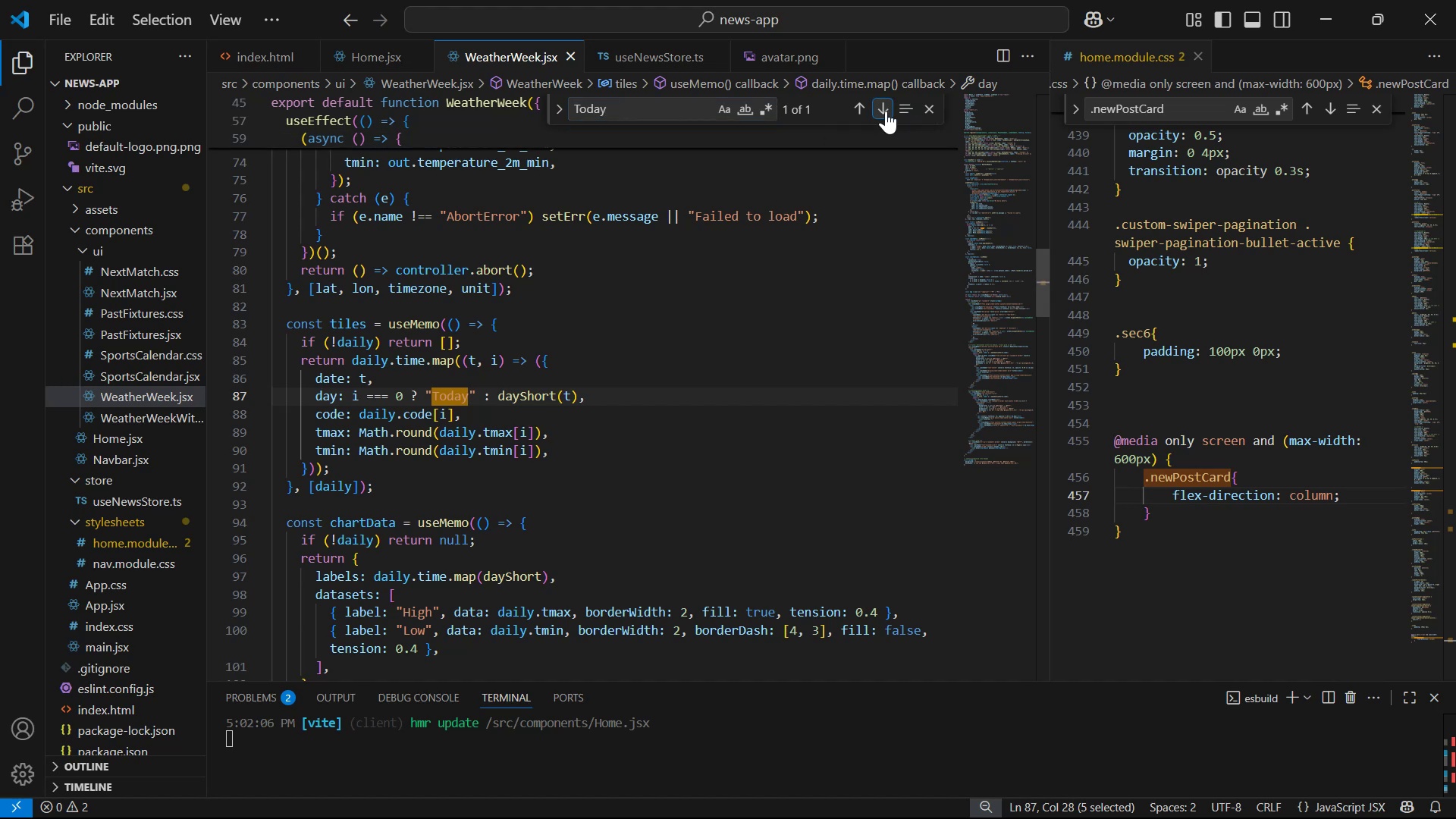 
left_click([886, 111])
 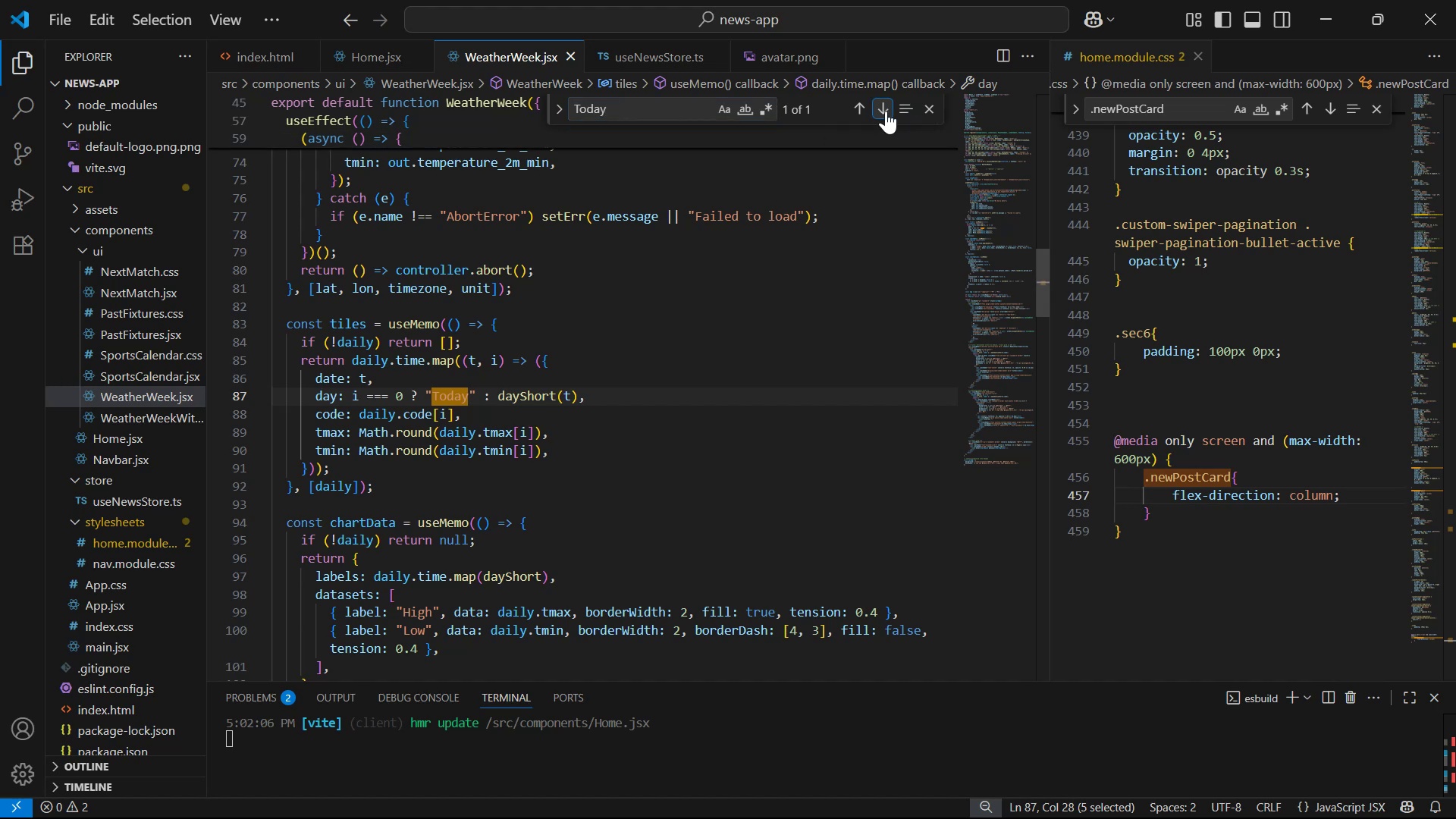 
left_click([886, 111])
 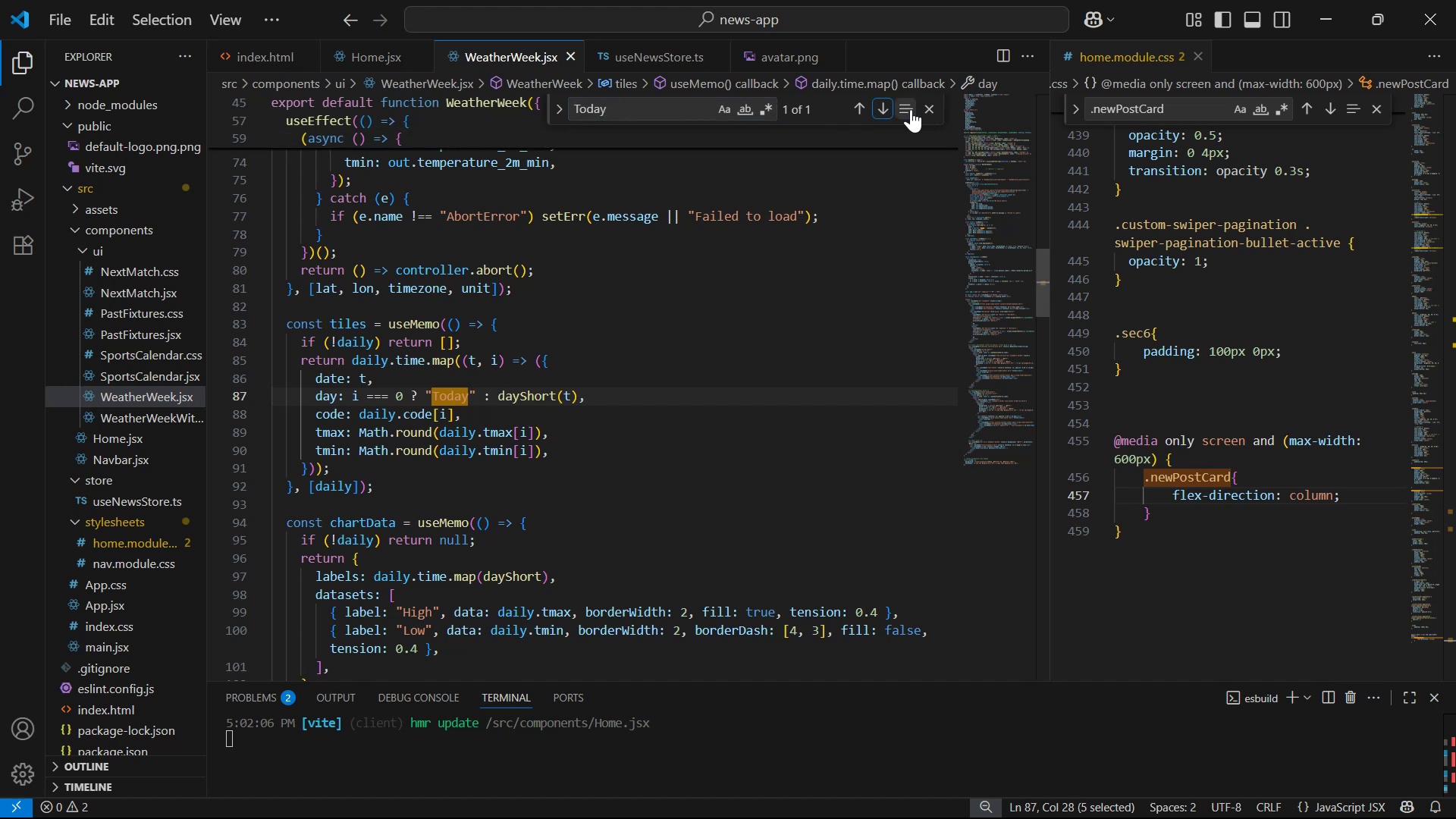 
left_click([919, 111])
 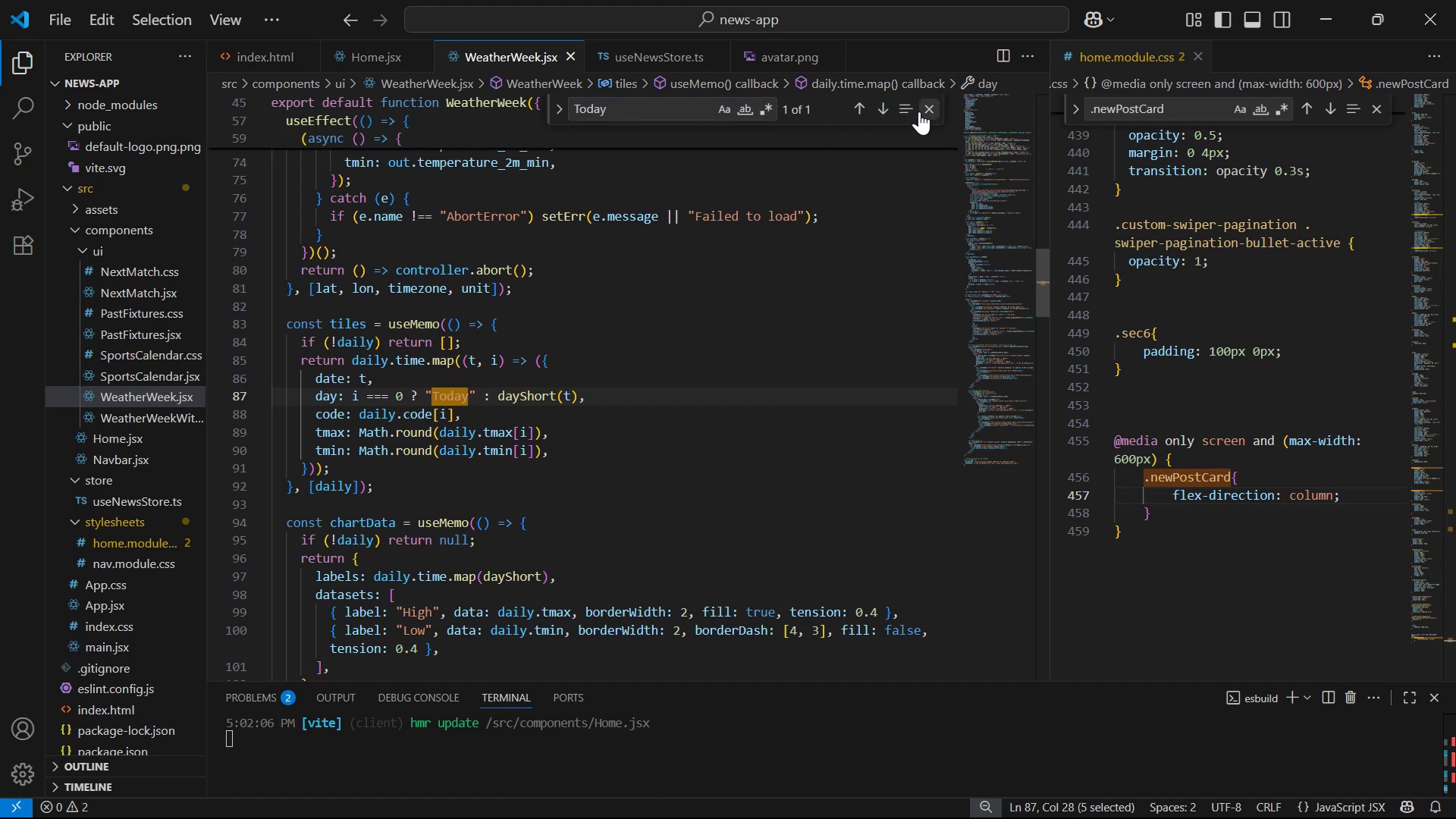 
key(Alt+AltLeft)
 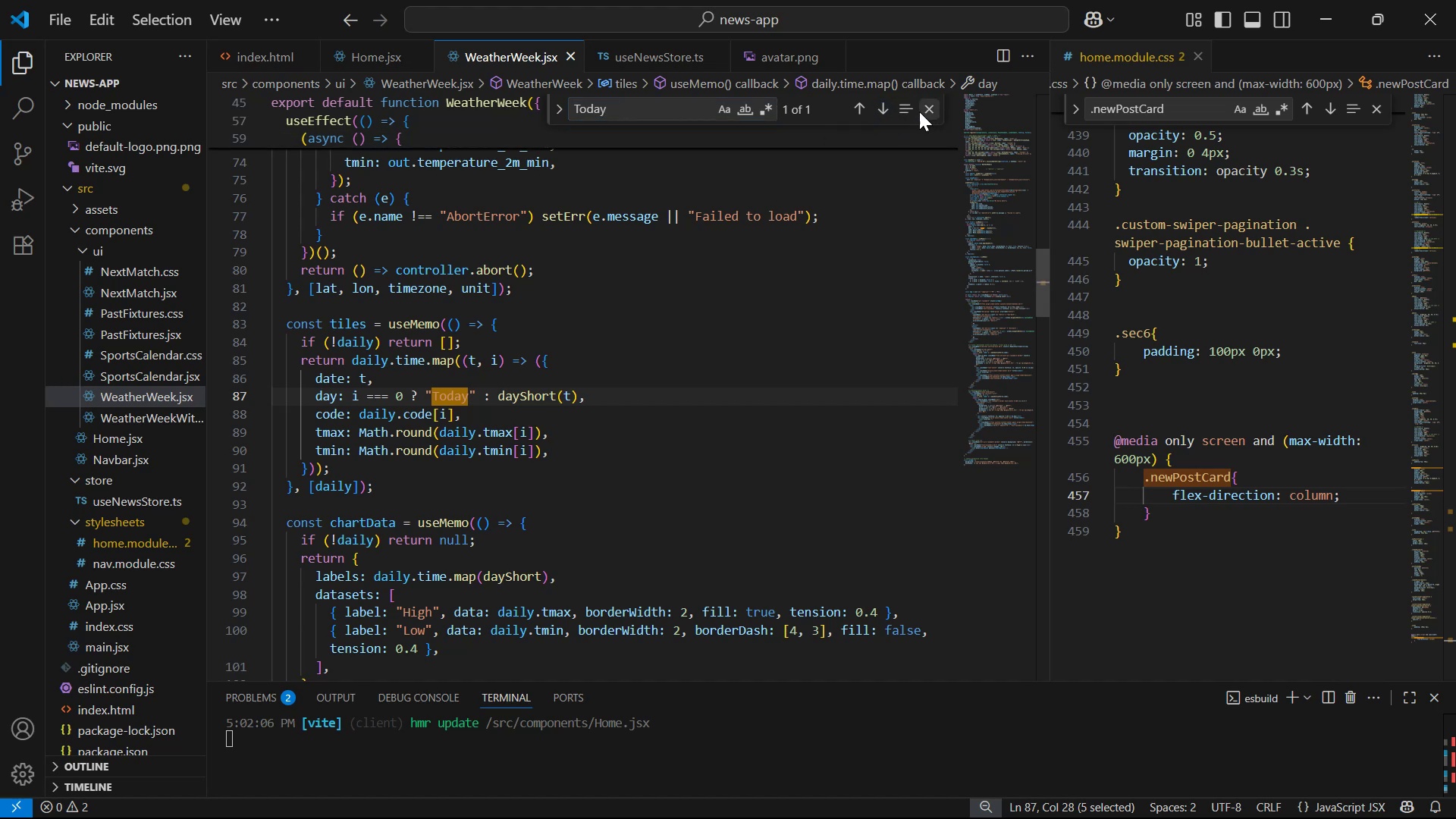 
key(Alt+Tab)
 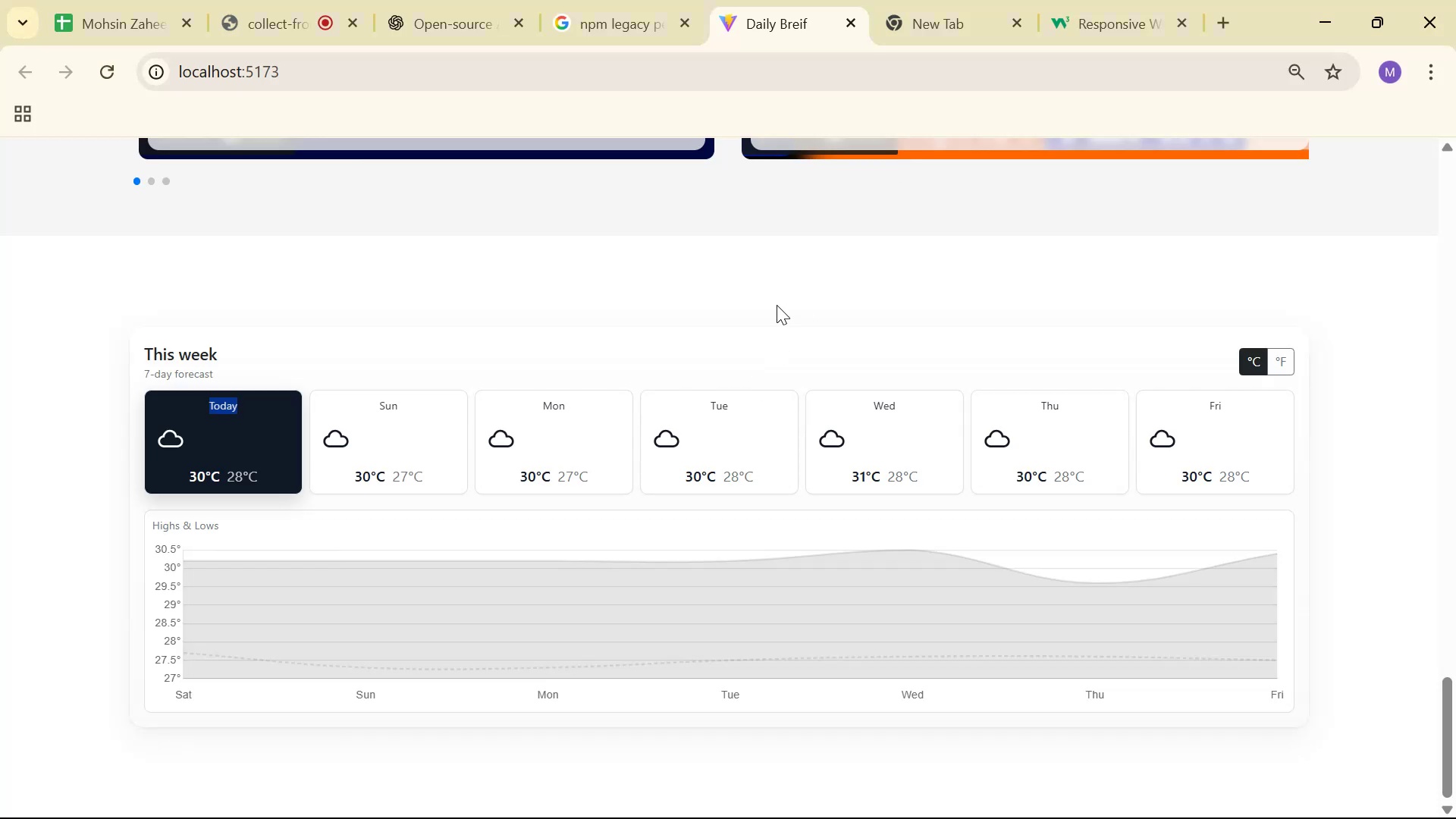 
key(Alt+Tab)
 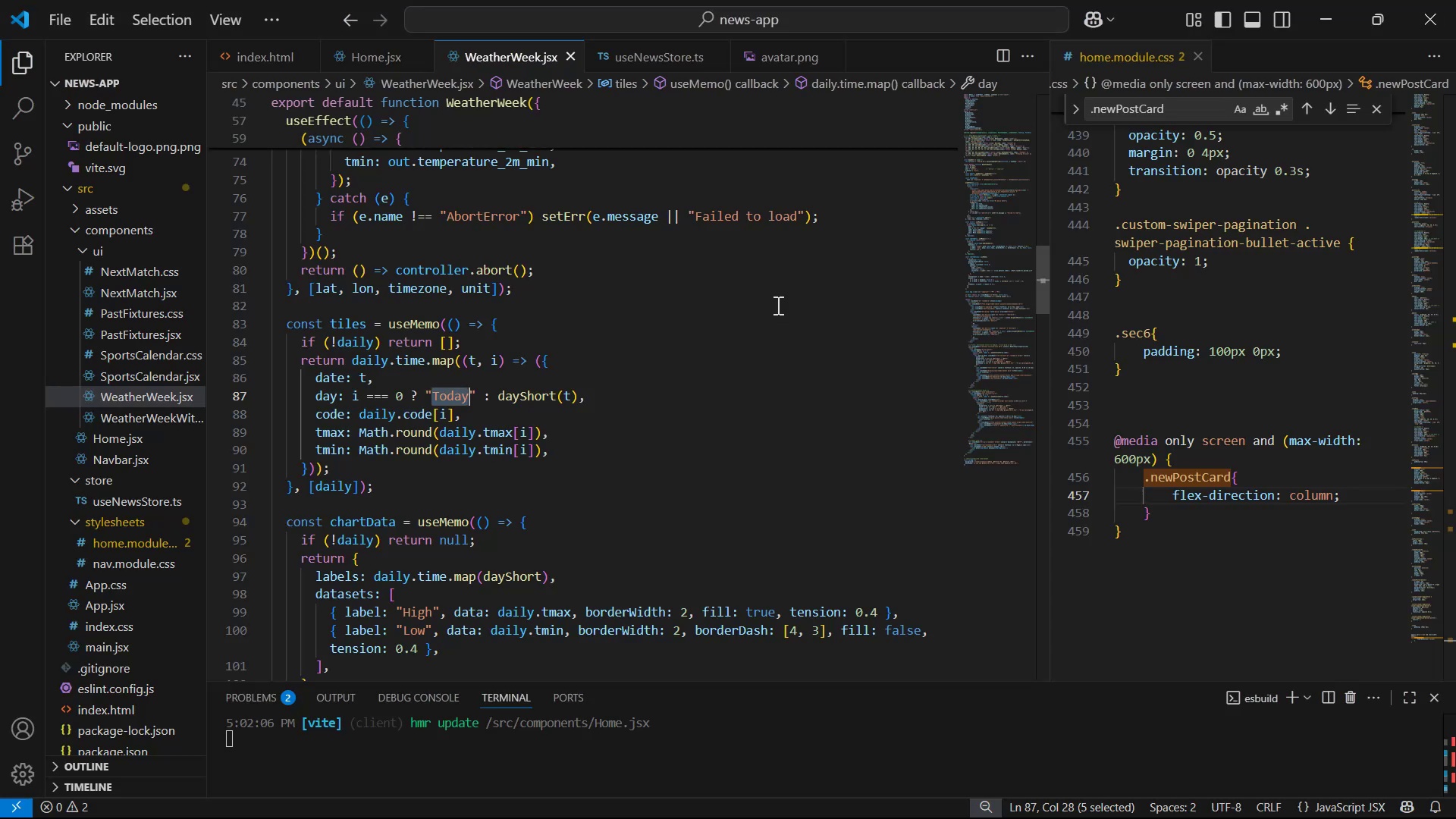 
left_click([777, 305])
 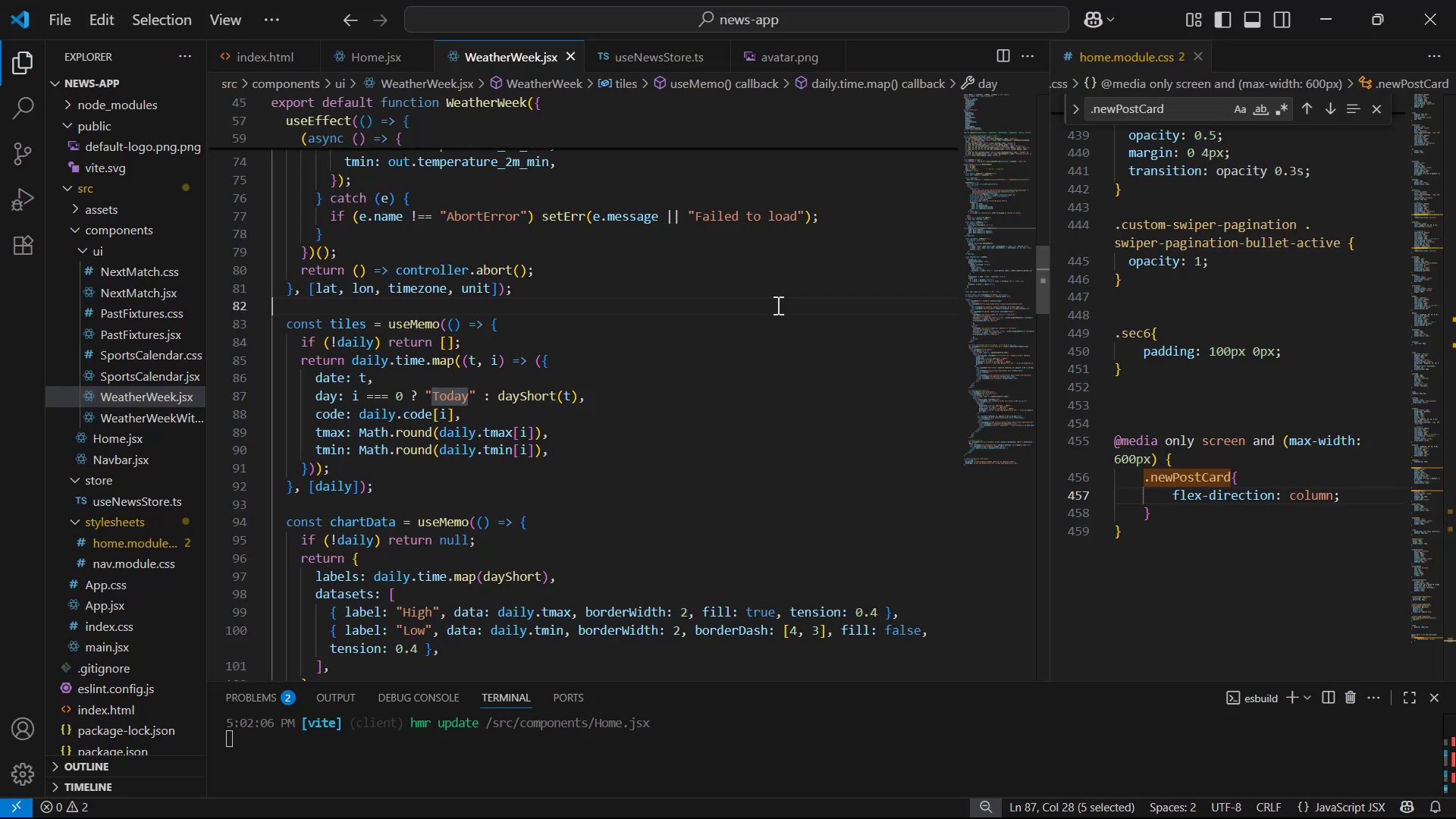 
key(Control+F)
 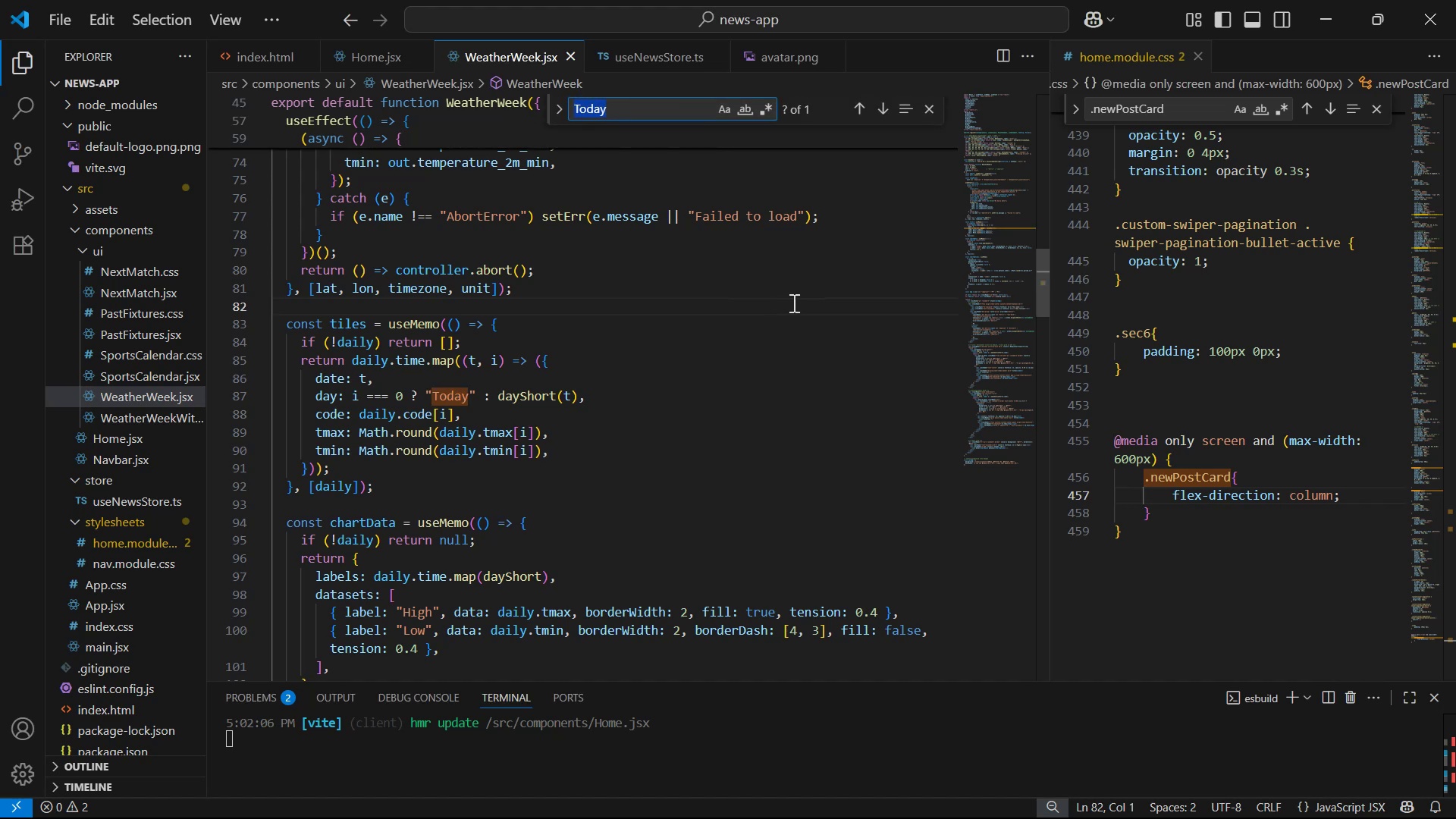 
type(cloud)
 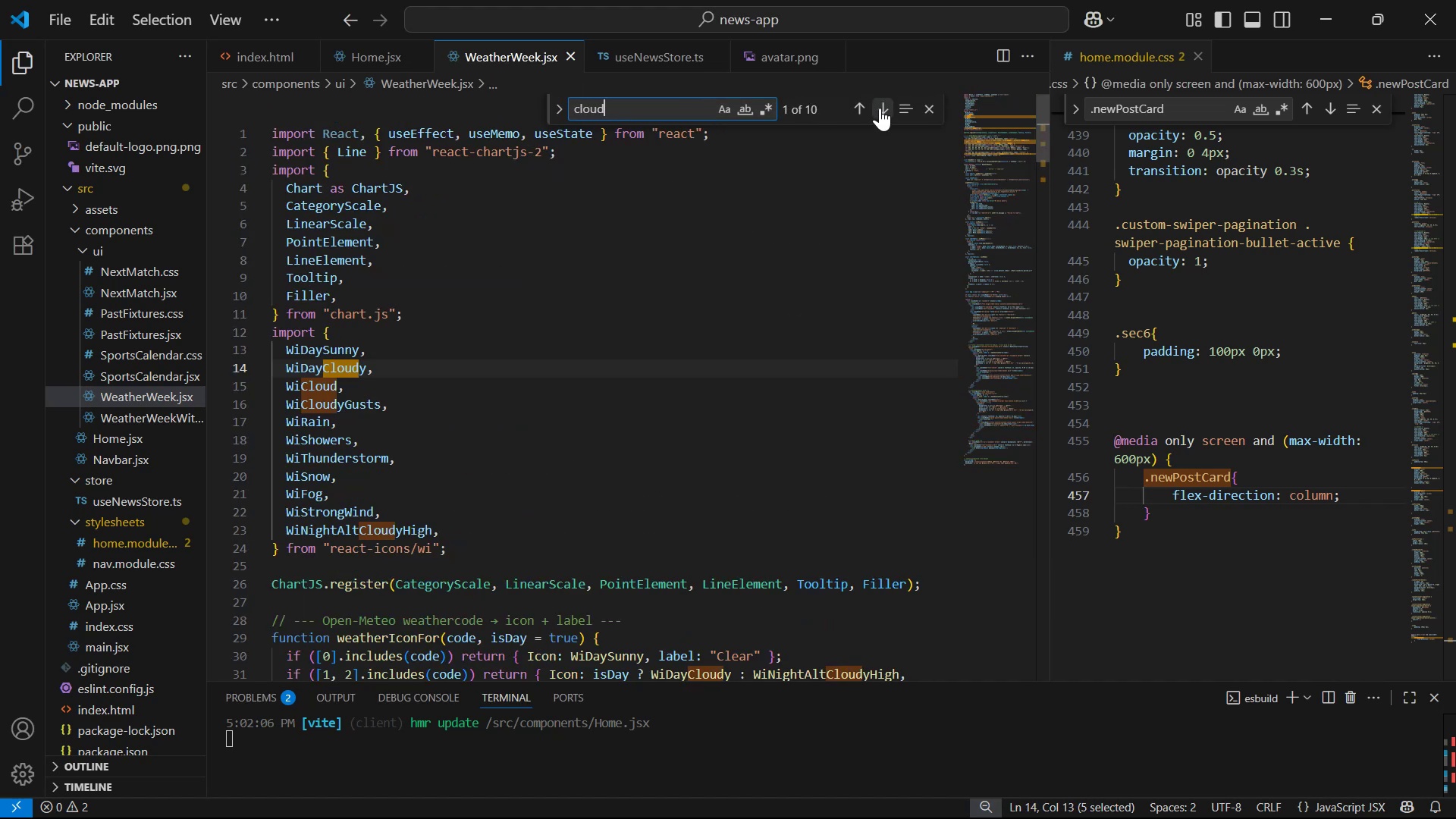 
double_click([884, 106])
 